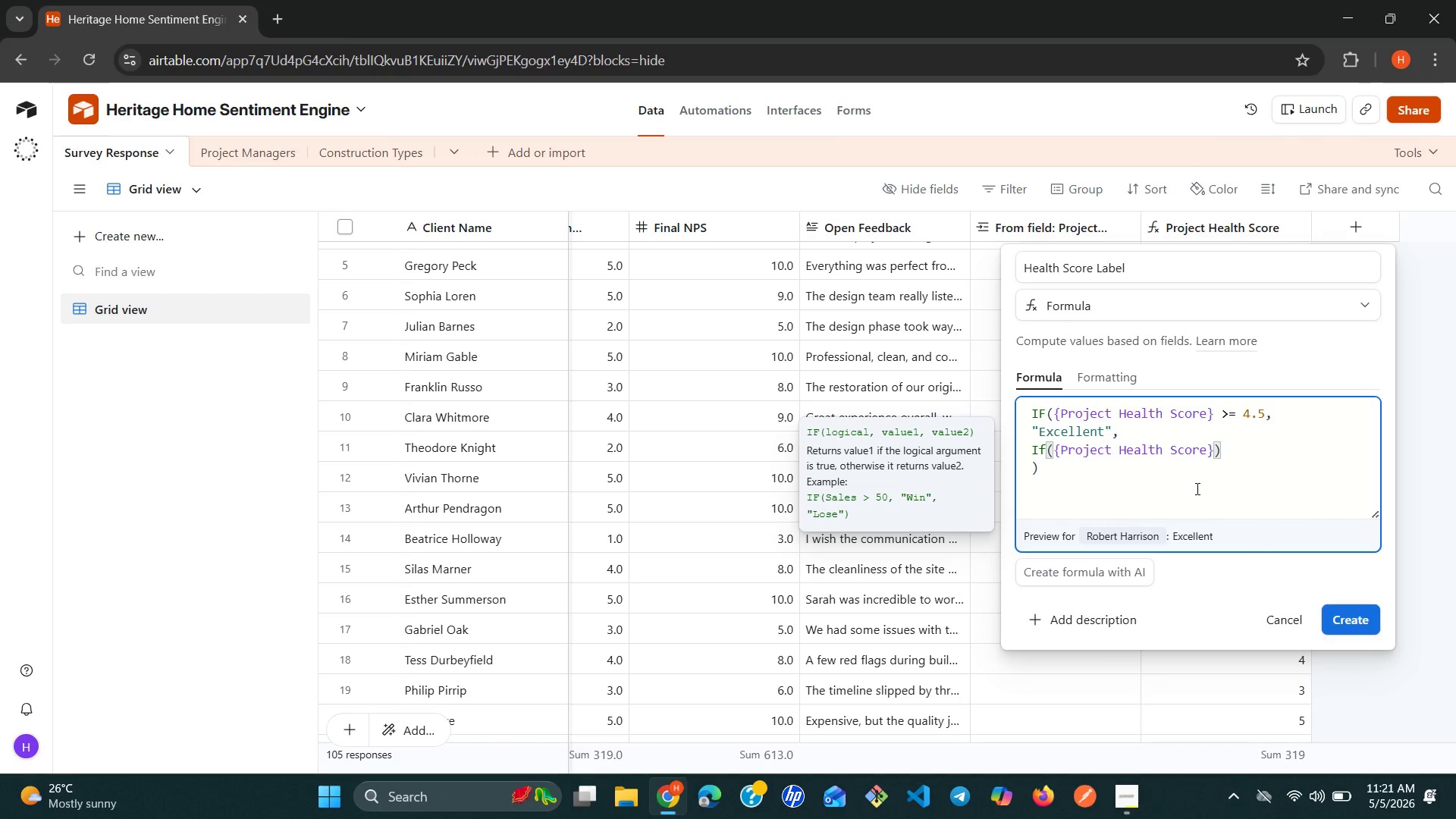 
key(Space)
 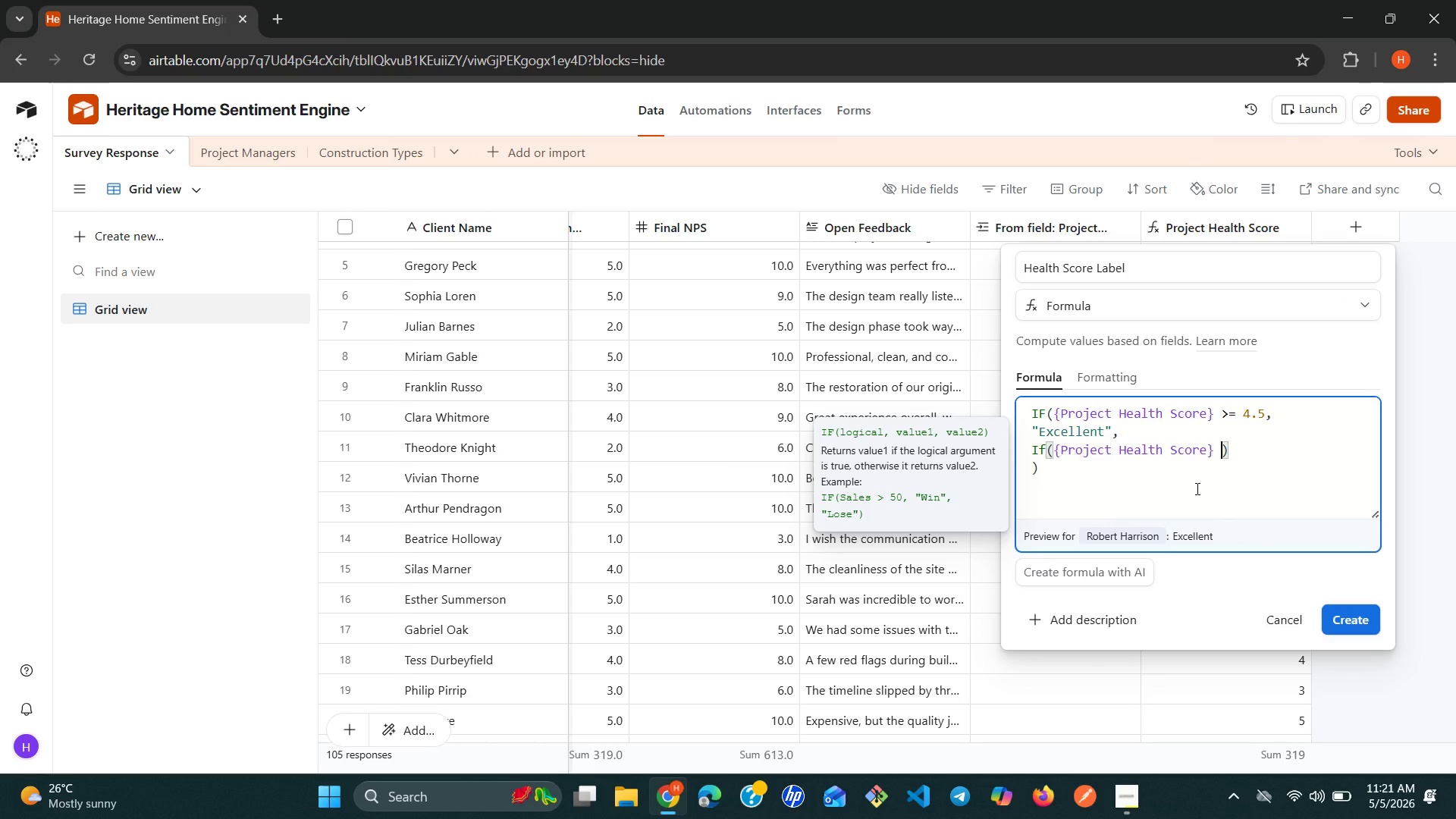 
key(Shift+Period)
 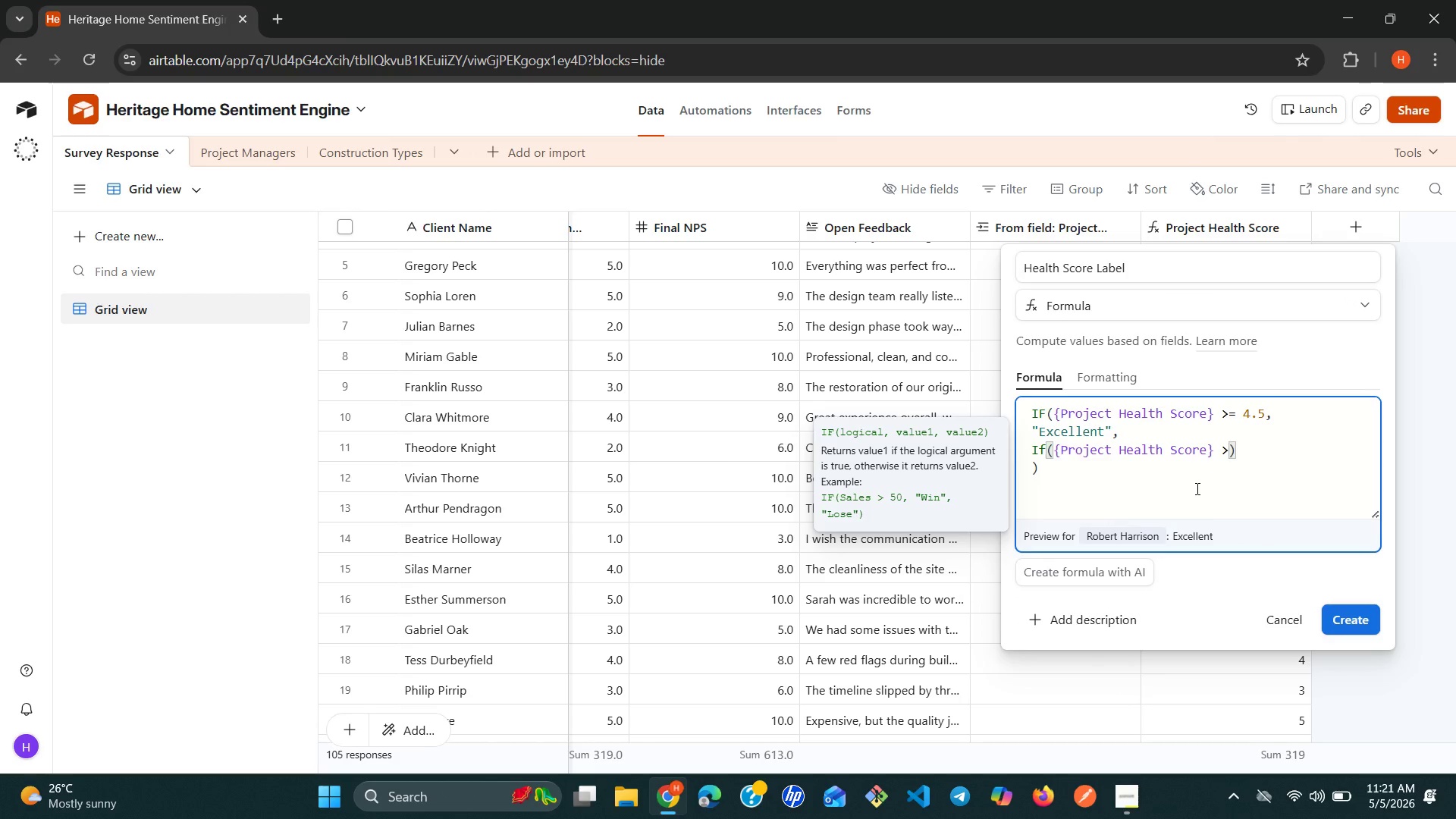 
key(Equal)
 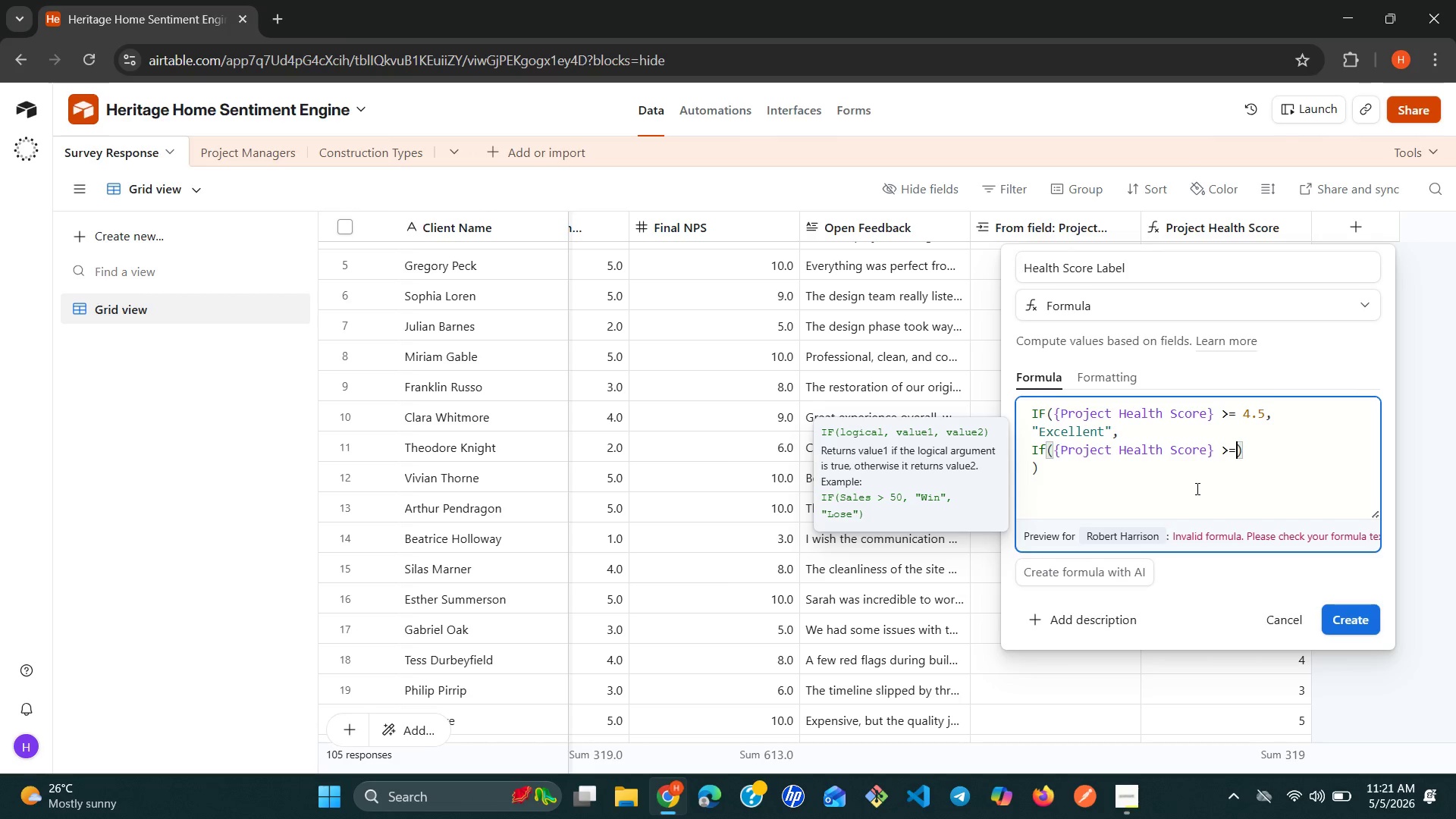 
key(Space)
 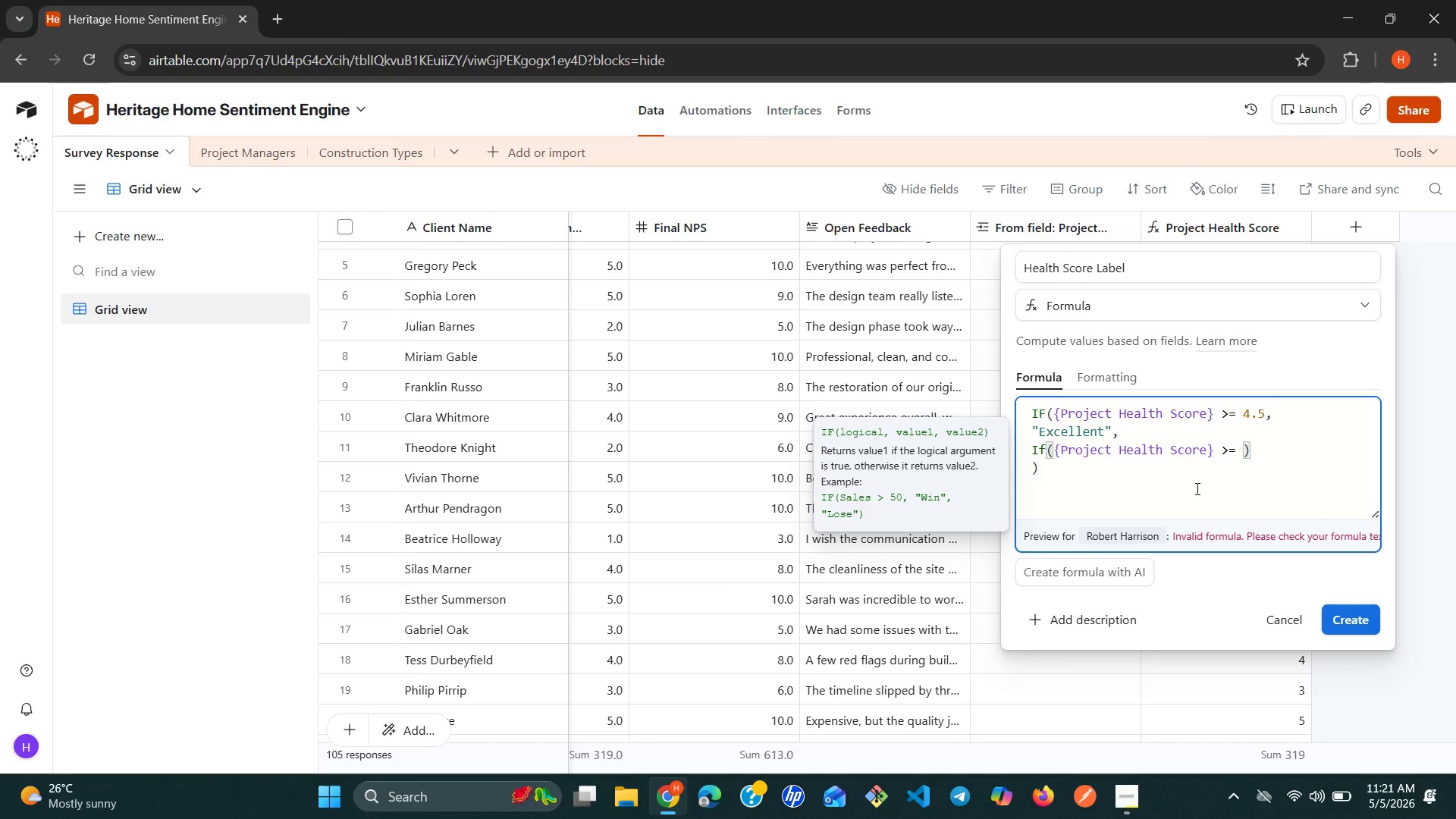 
key(3)
 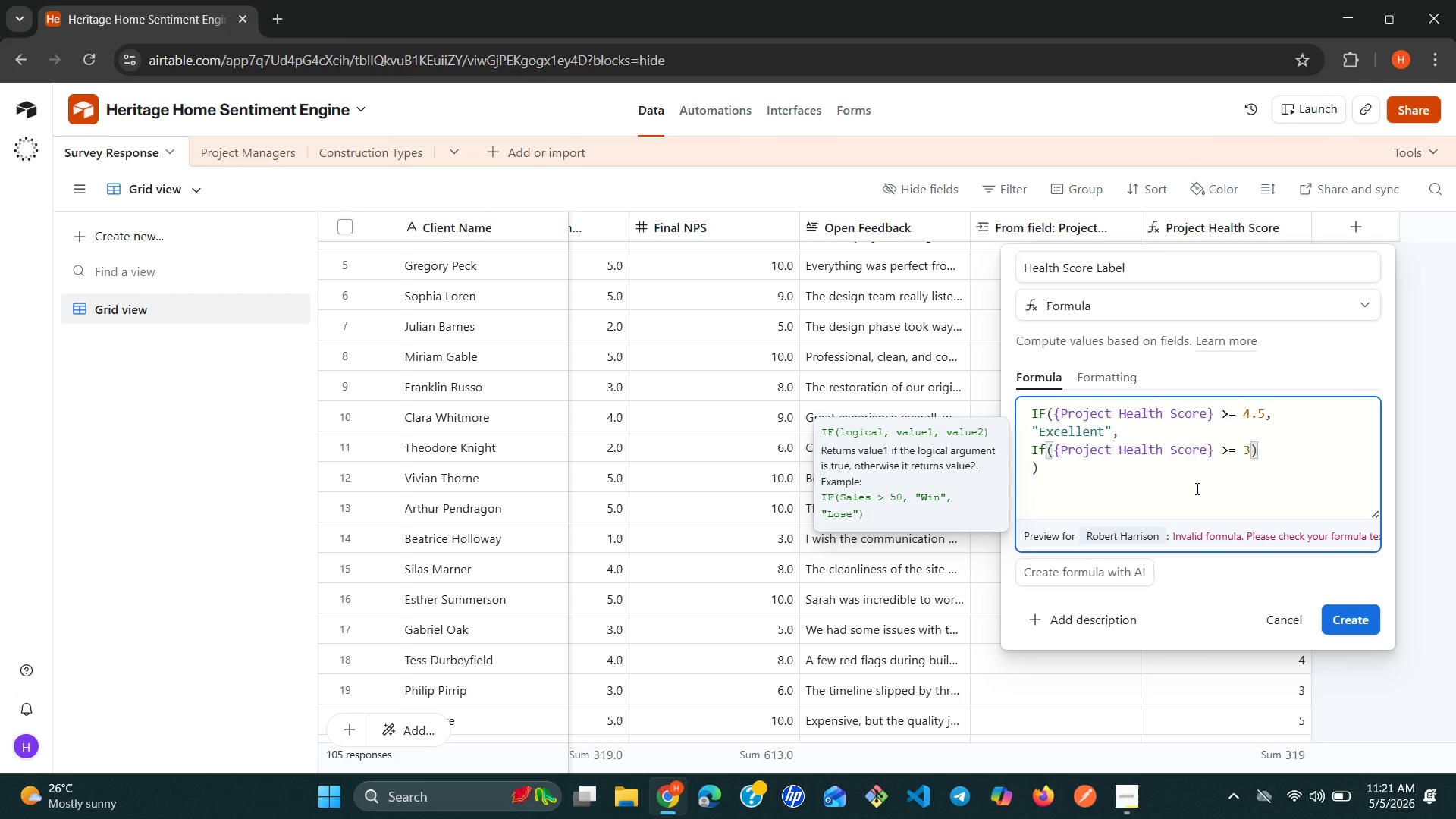 
key(Period)
 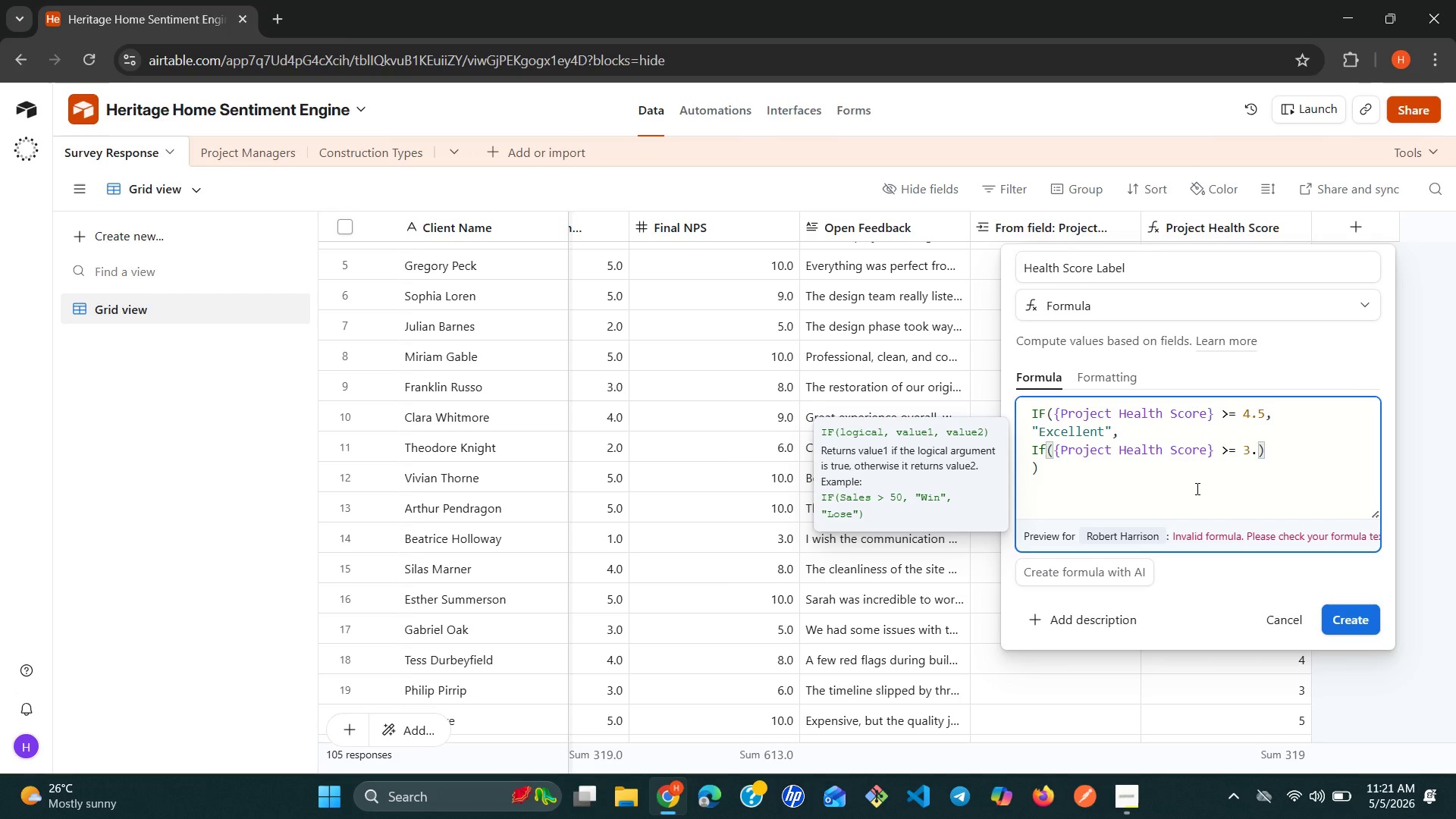 
key(5)
 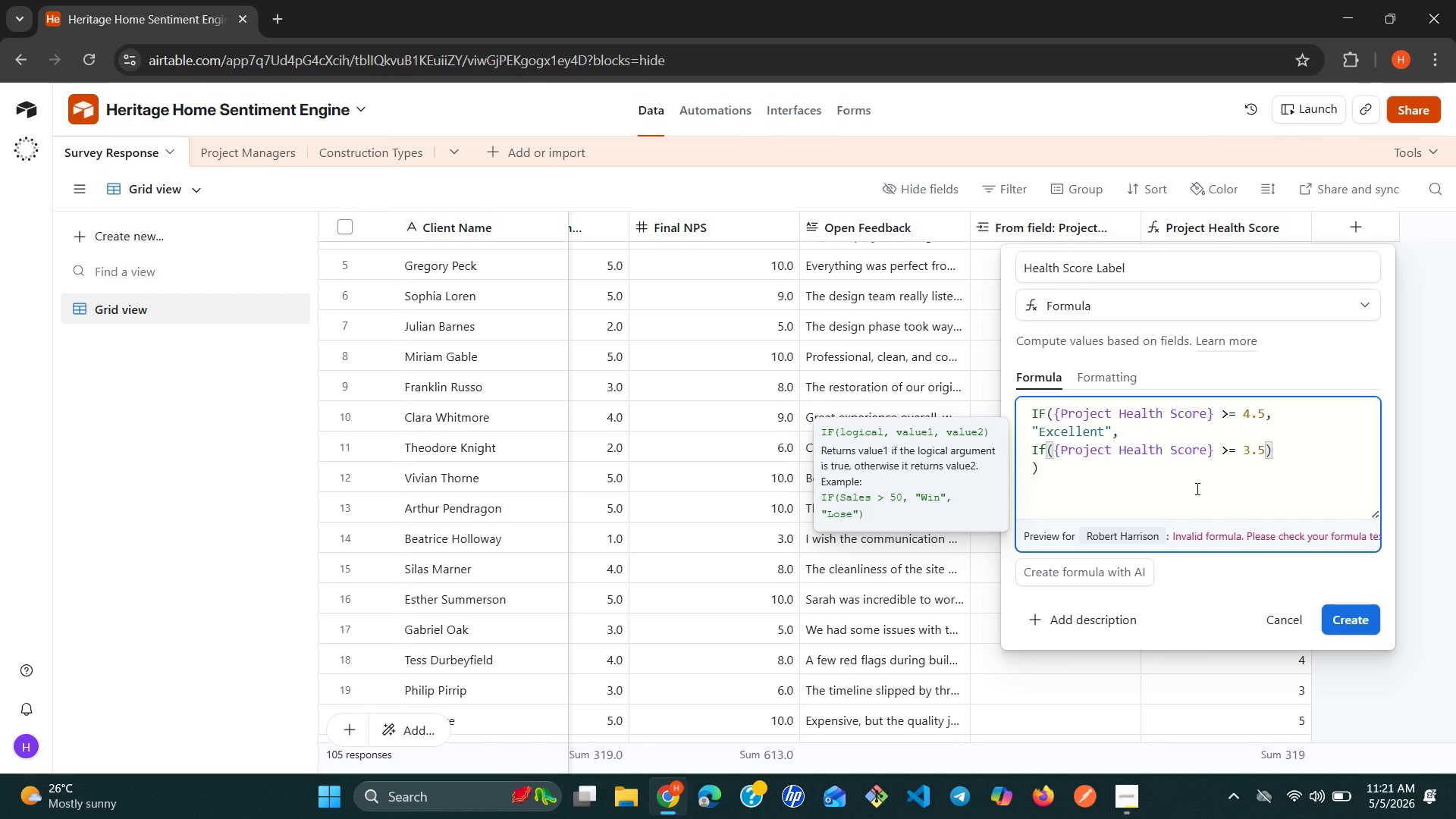 
key(Space)
 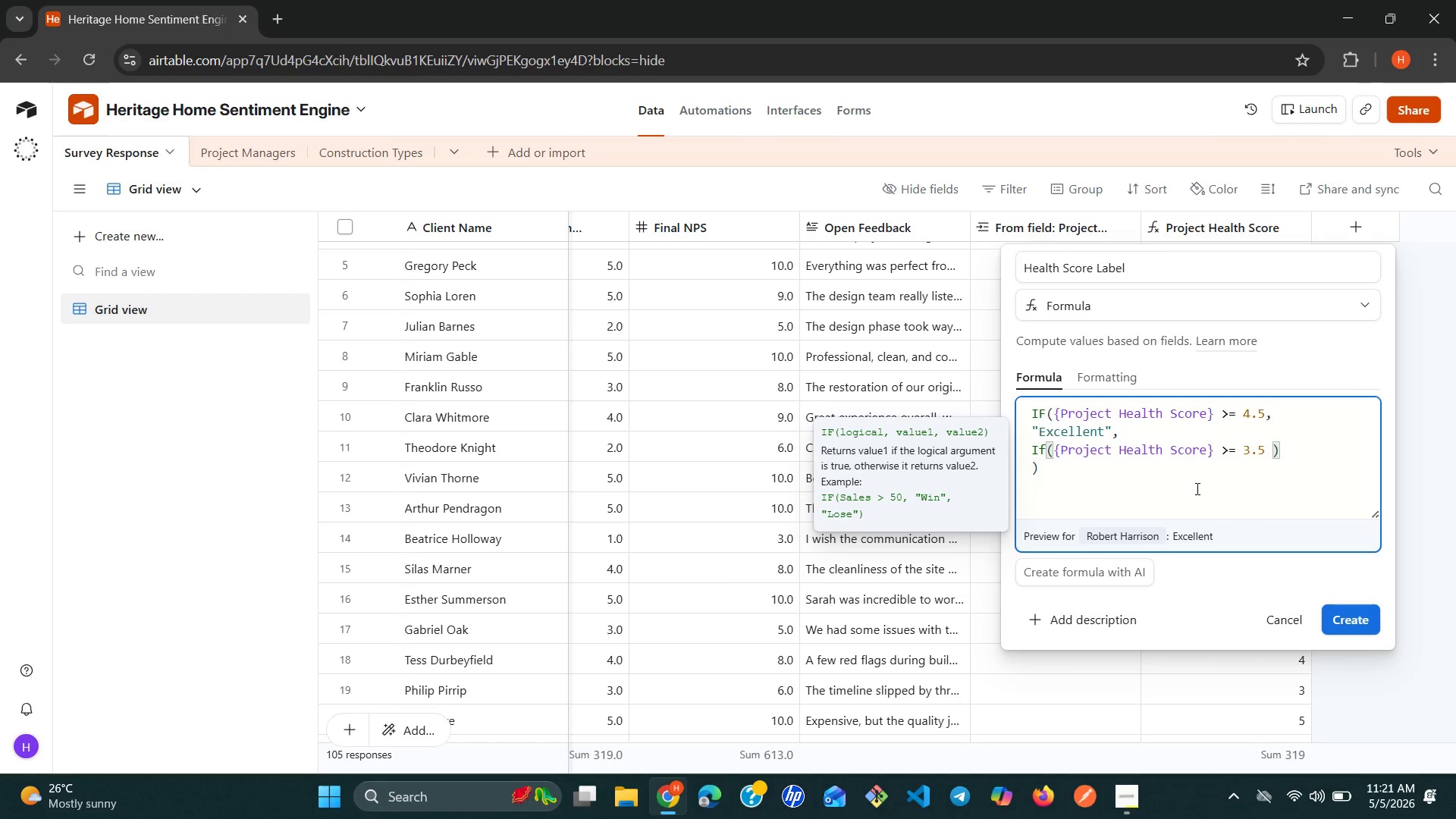 
key(Shift+Quote)
 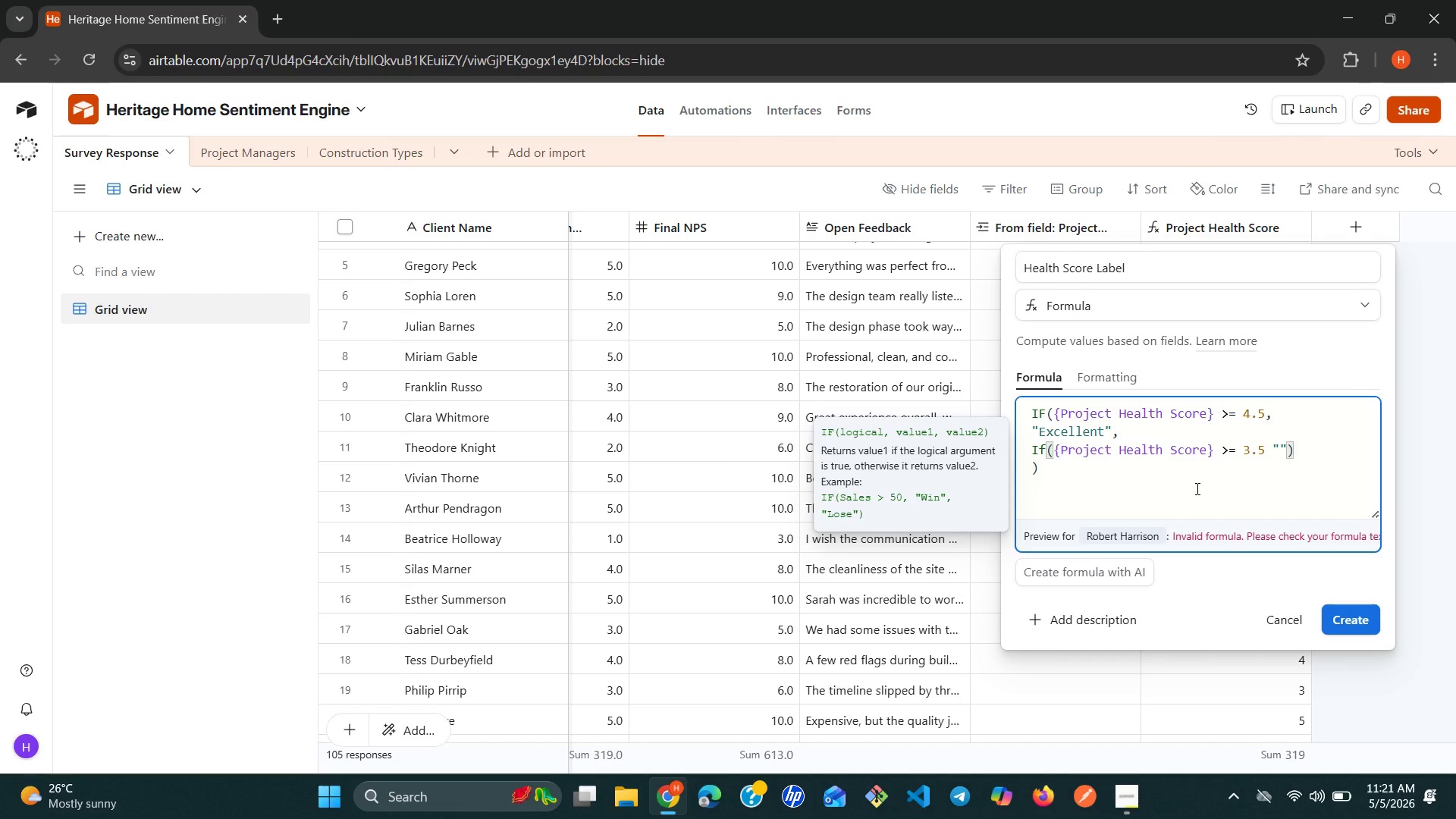 
type(Good)
 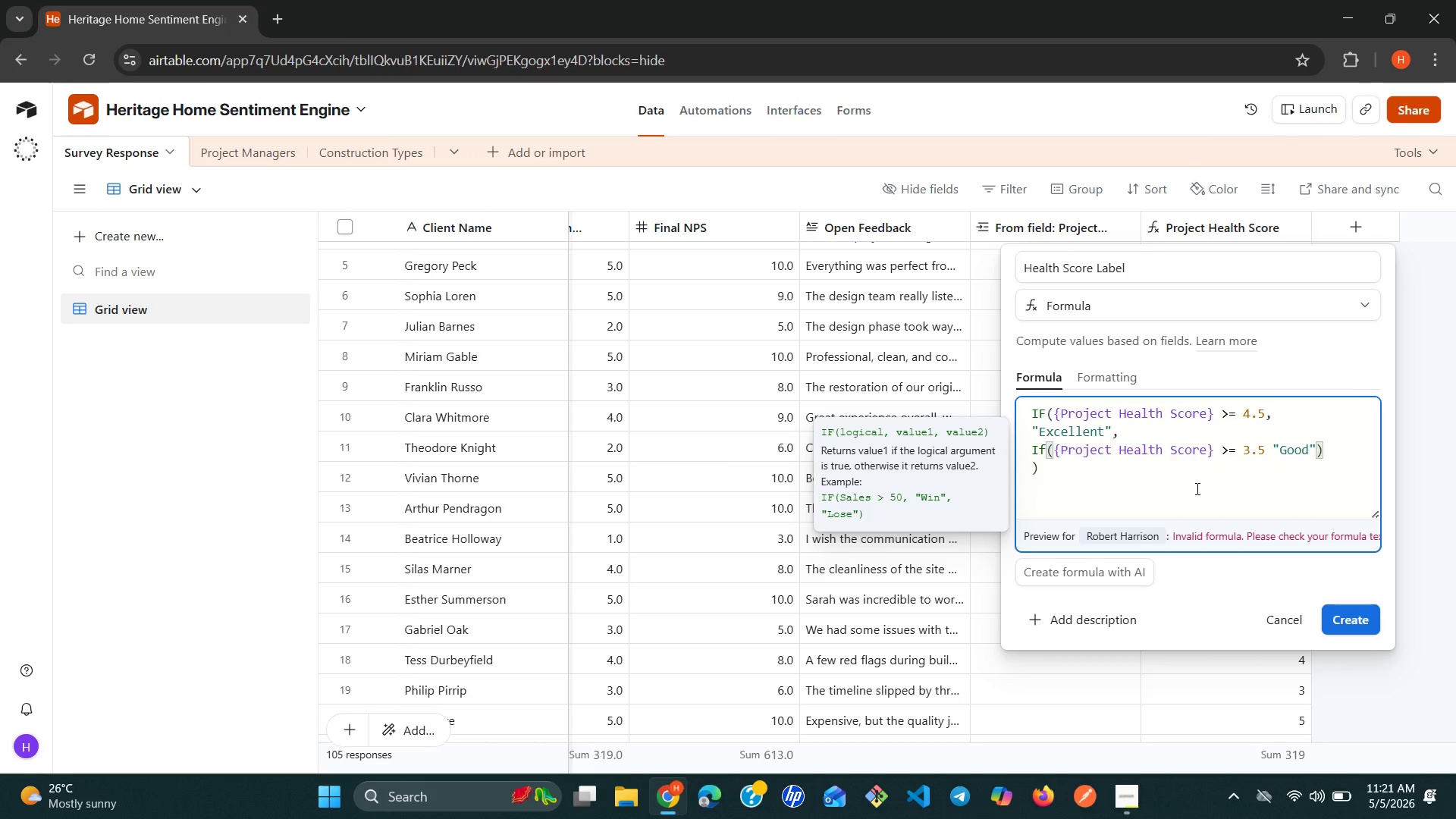 
key(ArrowLeft)
 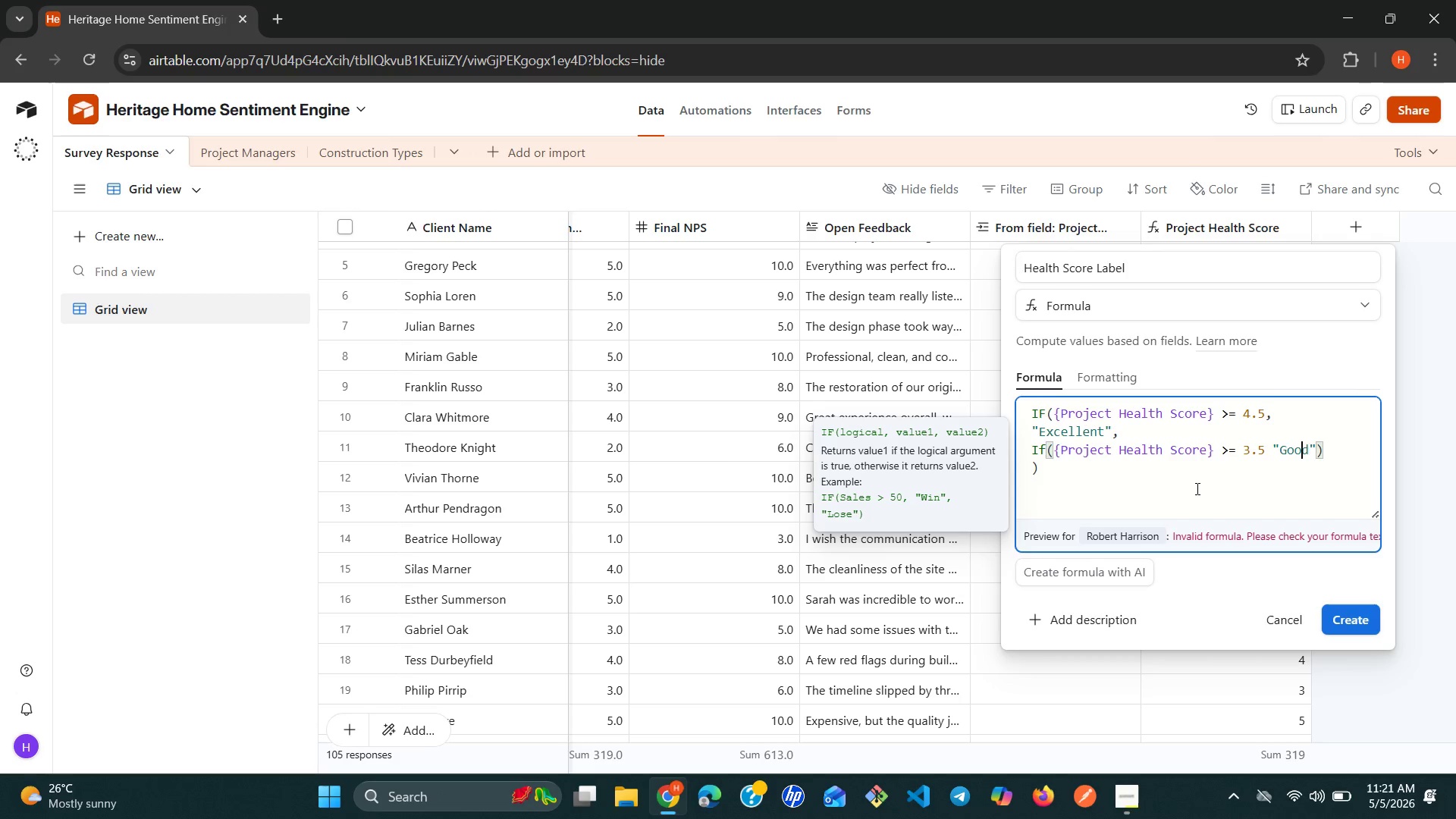 
key(ArrowLeft)
 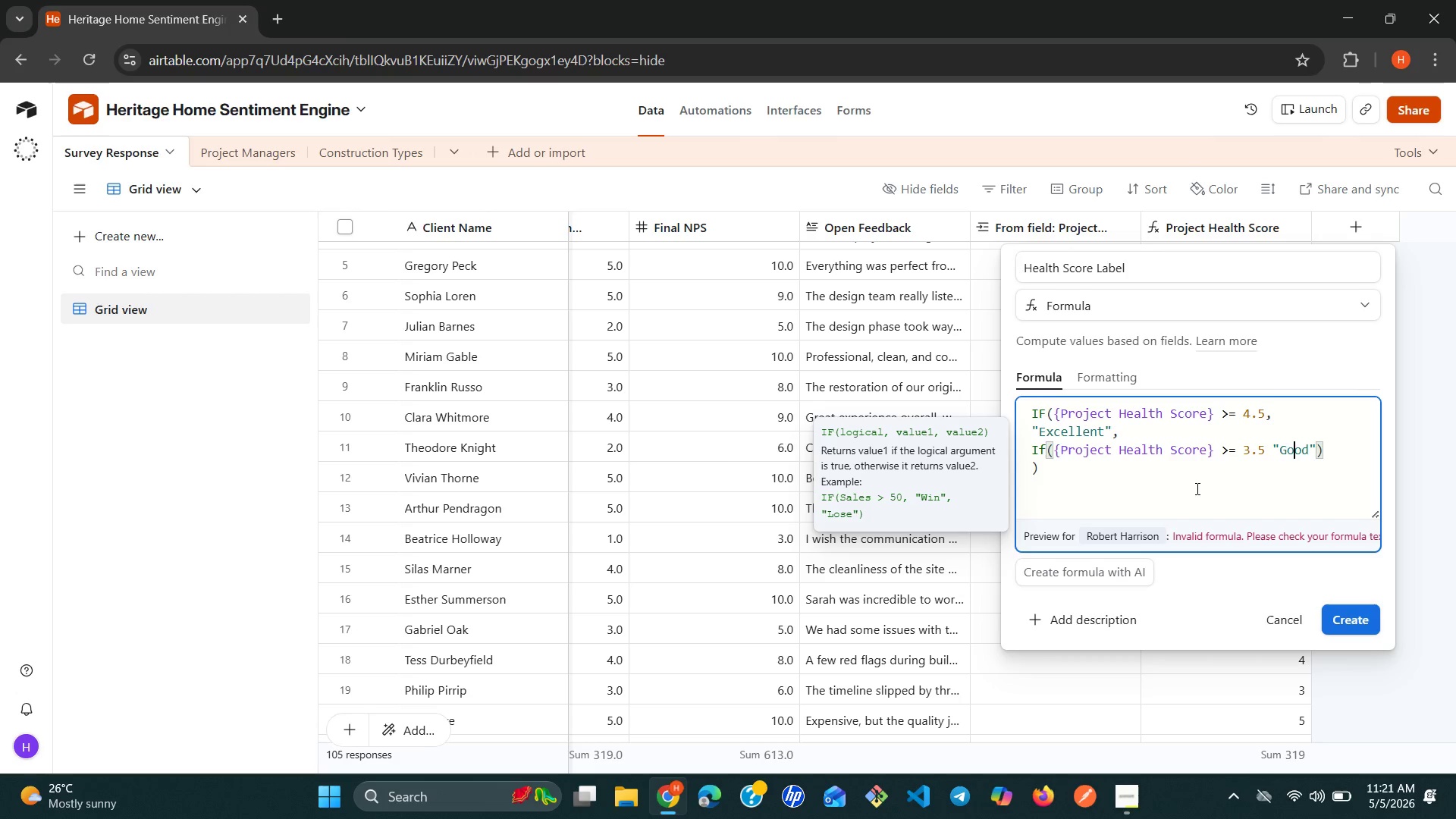 
key(ArrowLeft)
 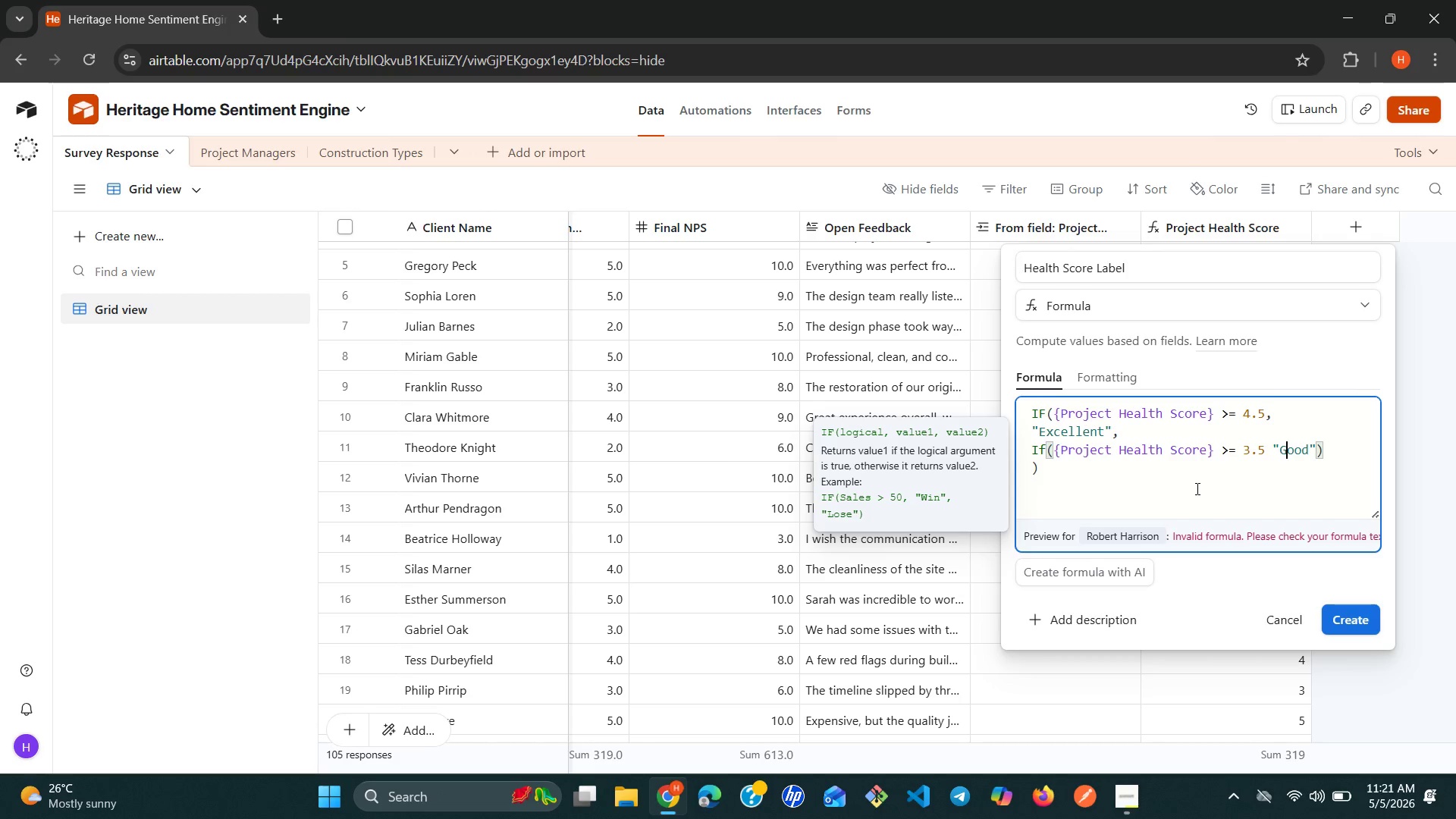 
key(ArrowLeft)
 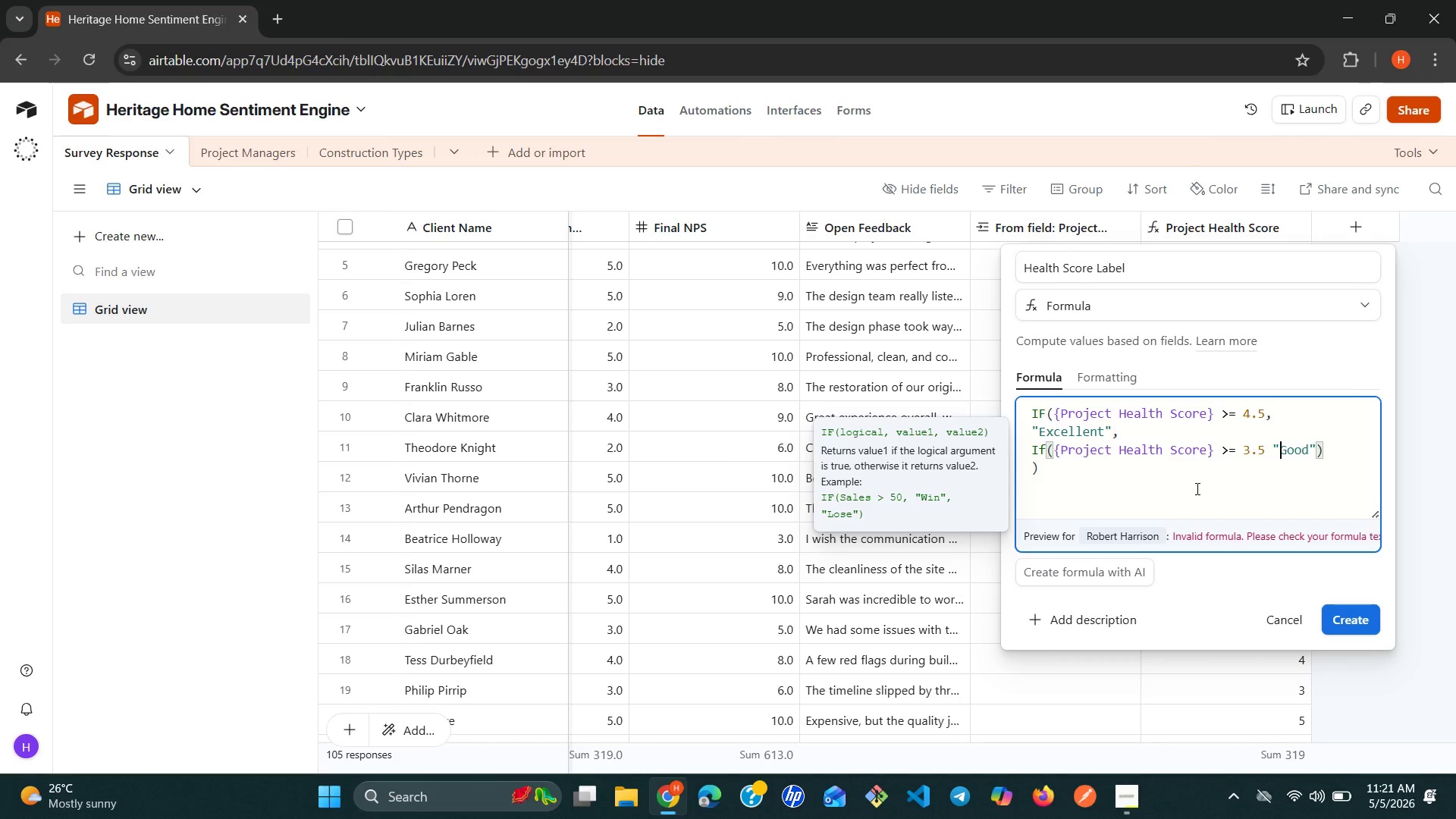 
key(ArrowLeft)
 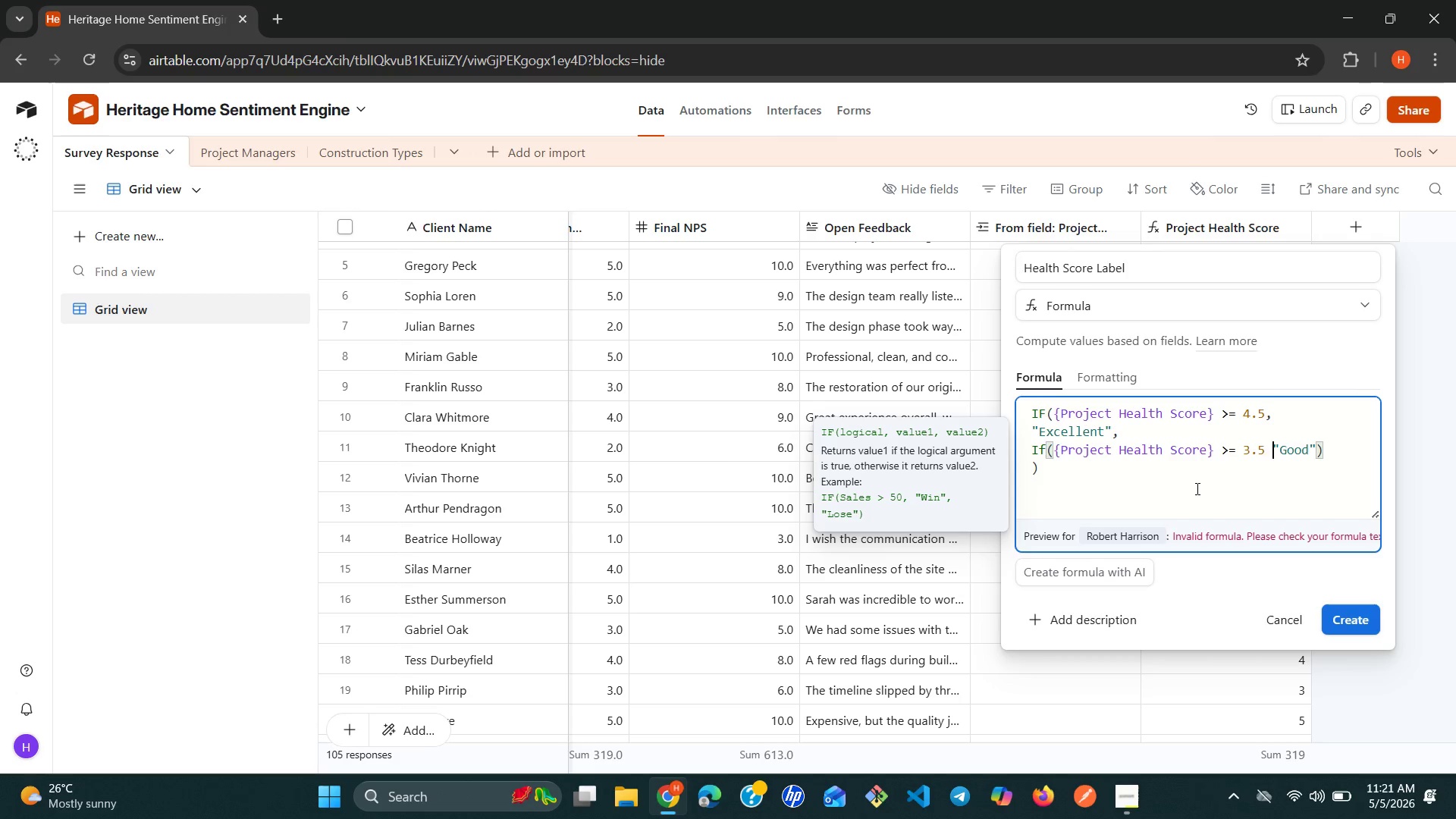 
key(ArrowLeft)
 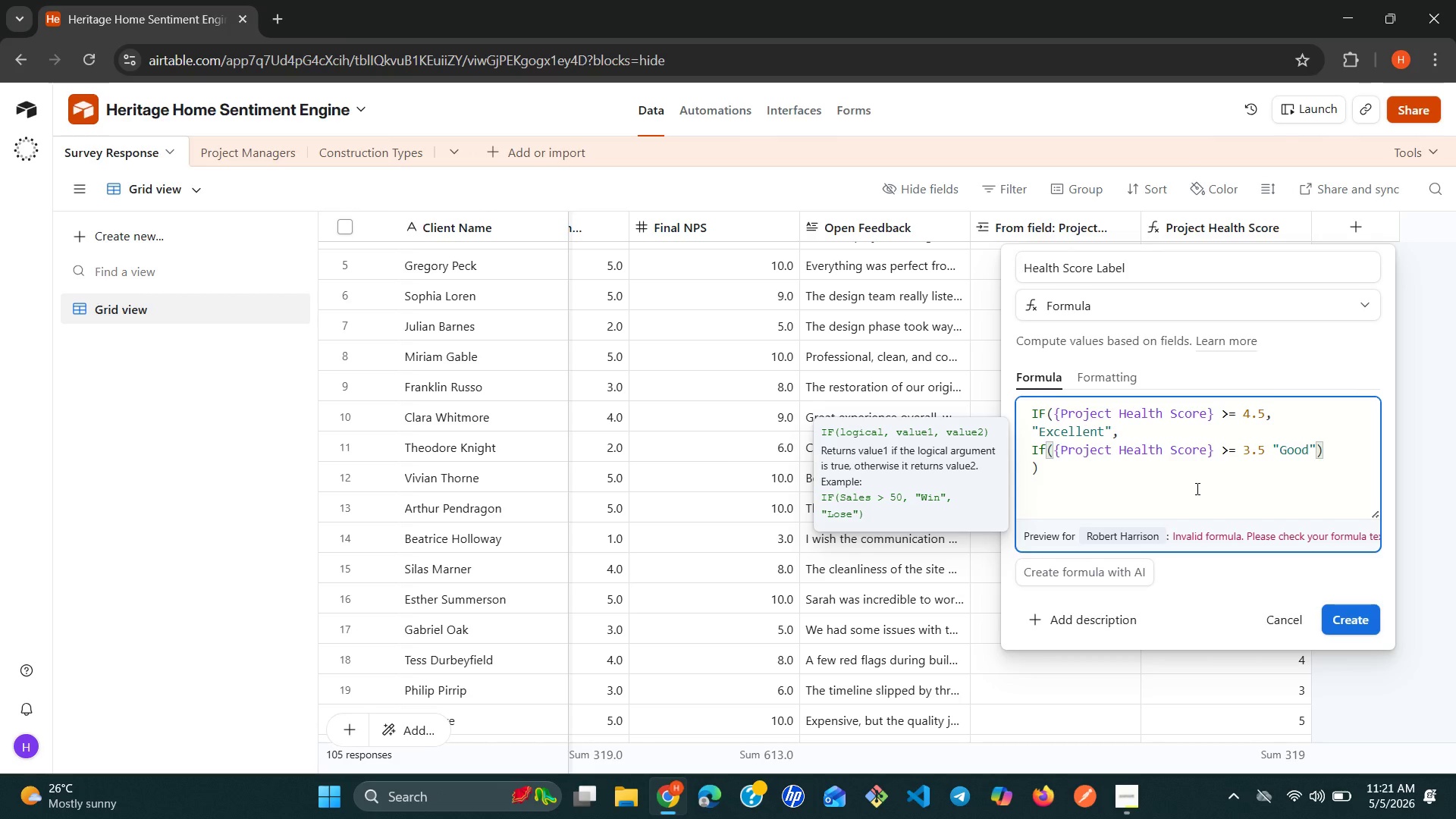 
key(Comma)
 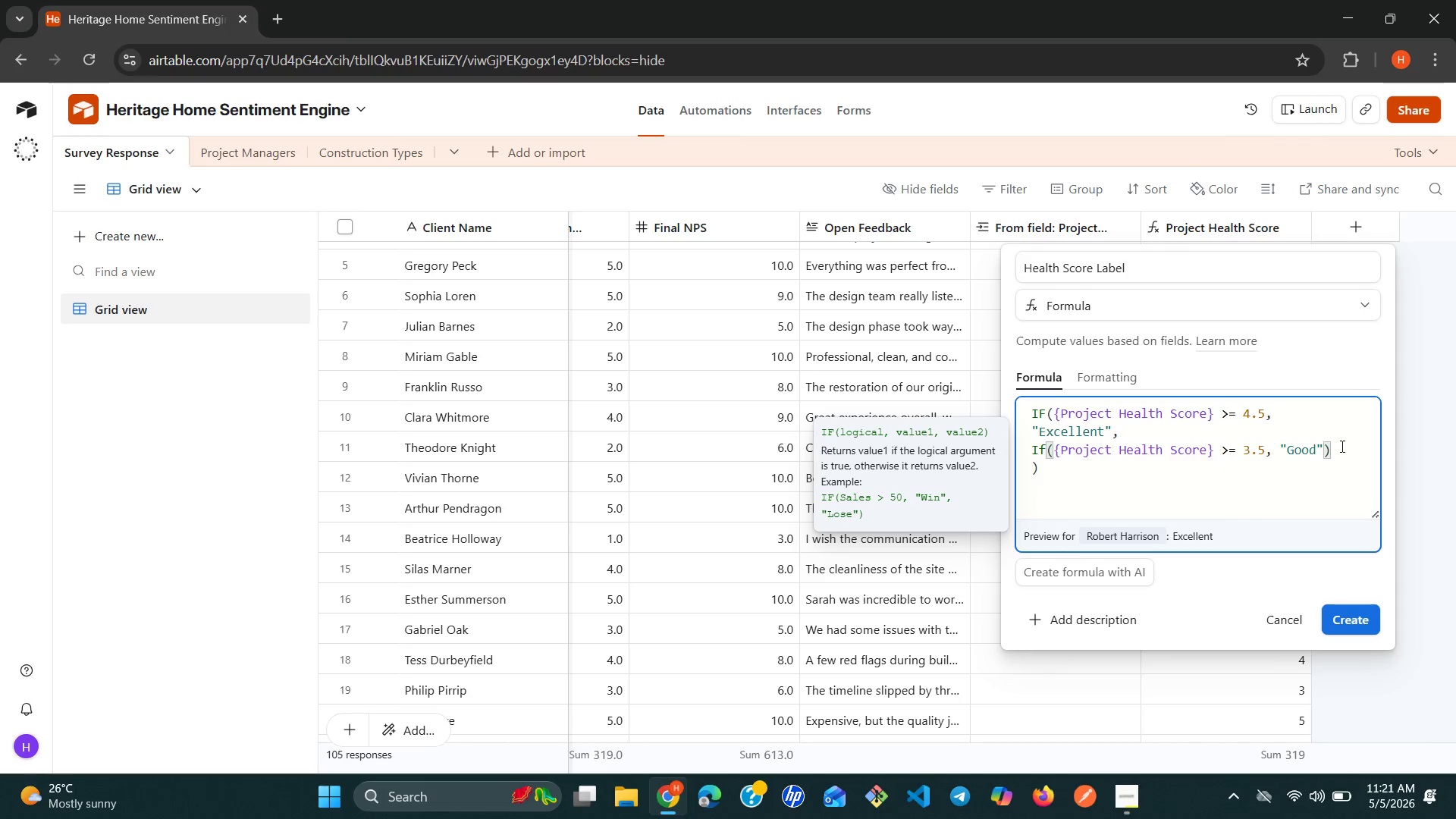 
left_click([1339, 447])
 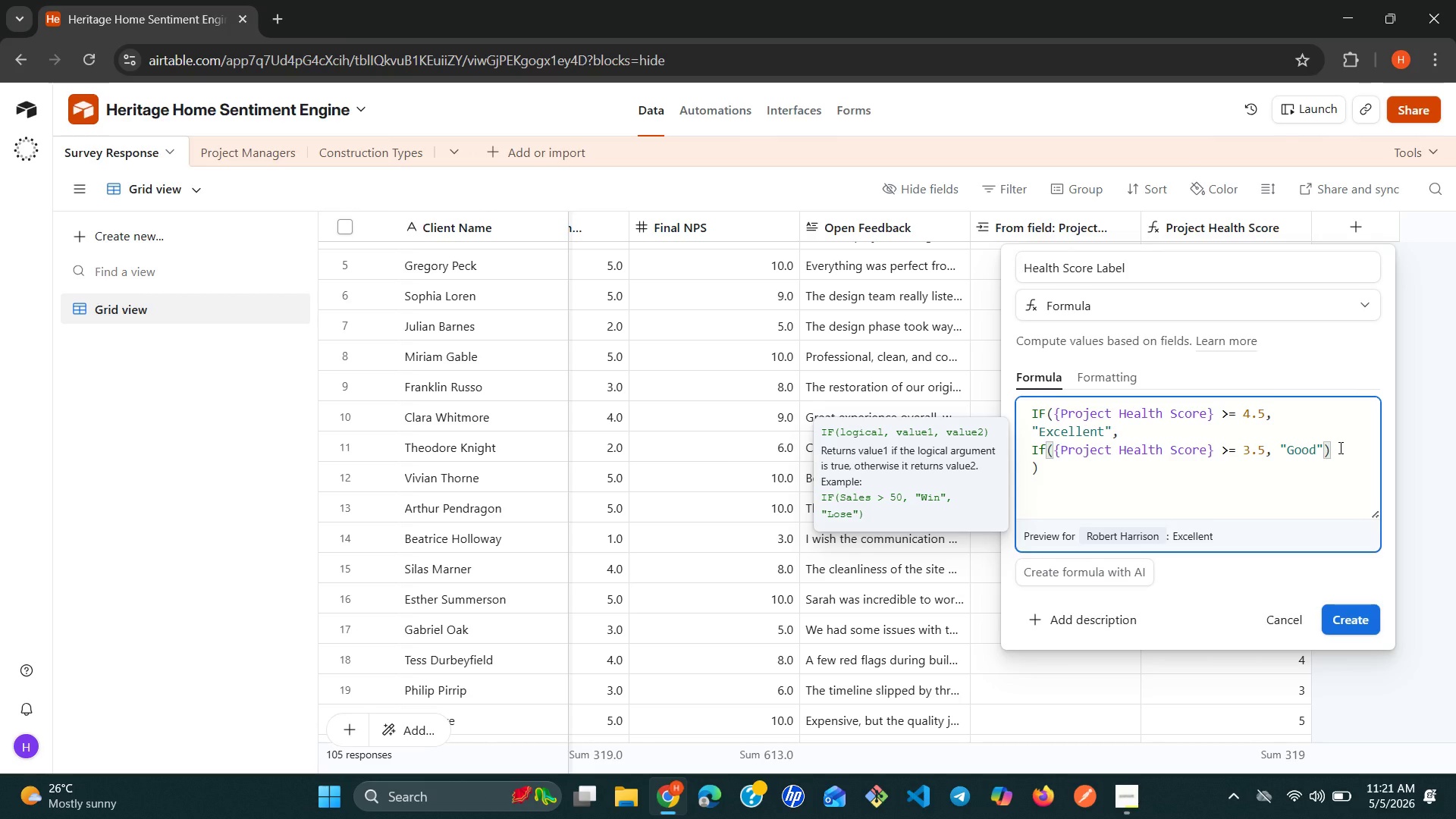 
left_click_drag(start_coordinate=[1339, 447], to_coordinate=[1014, 446])
 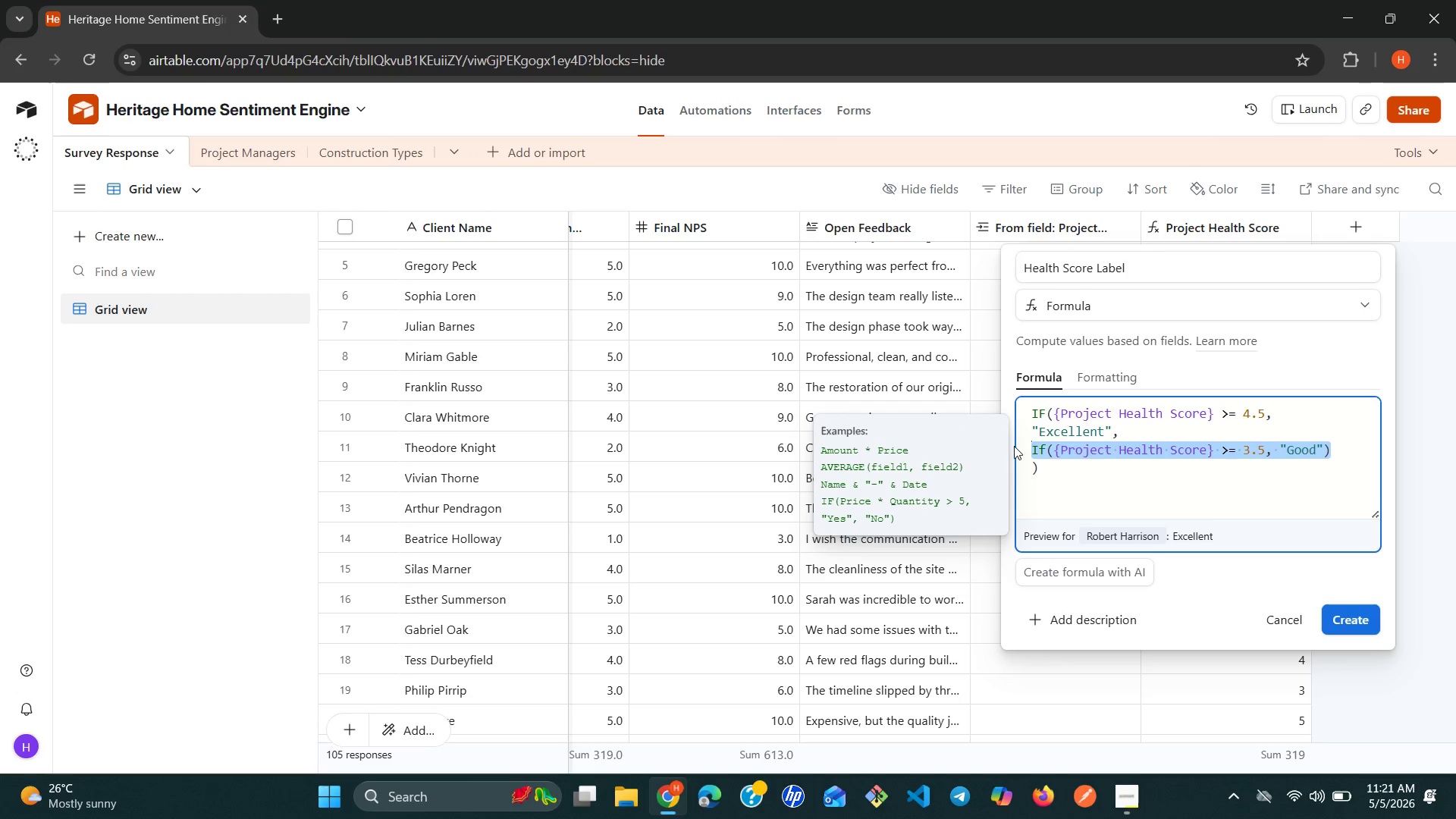 
key(Control+C)
 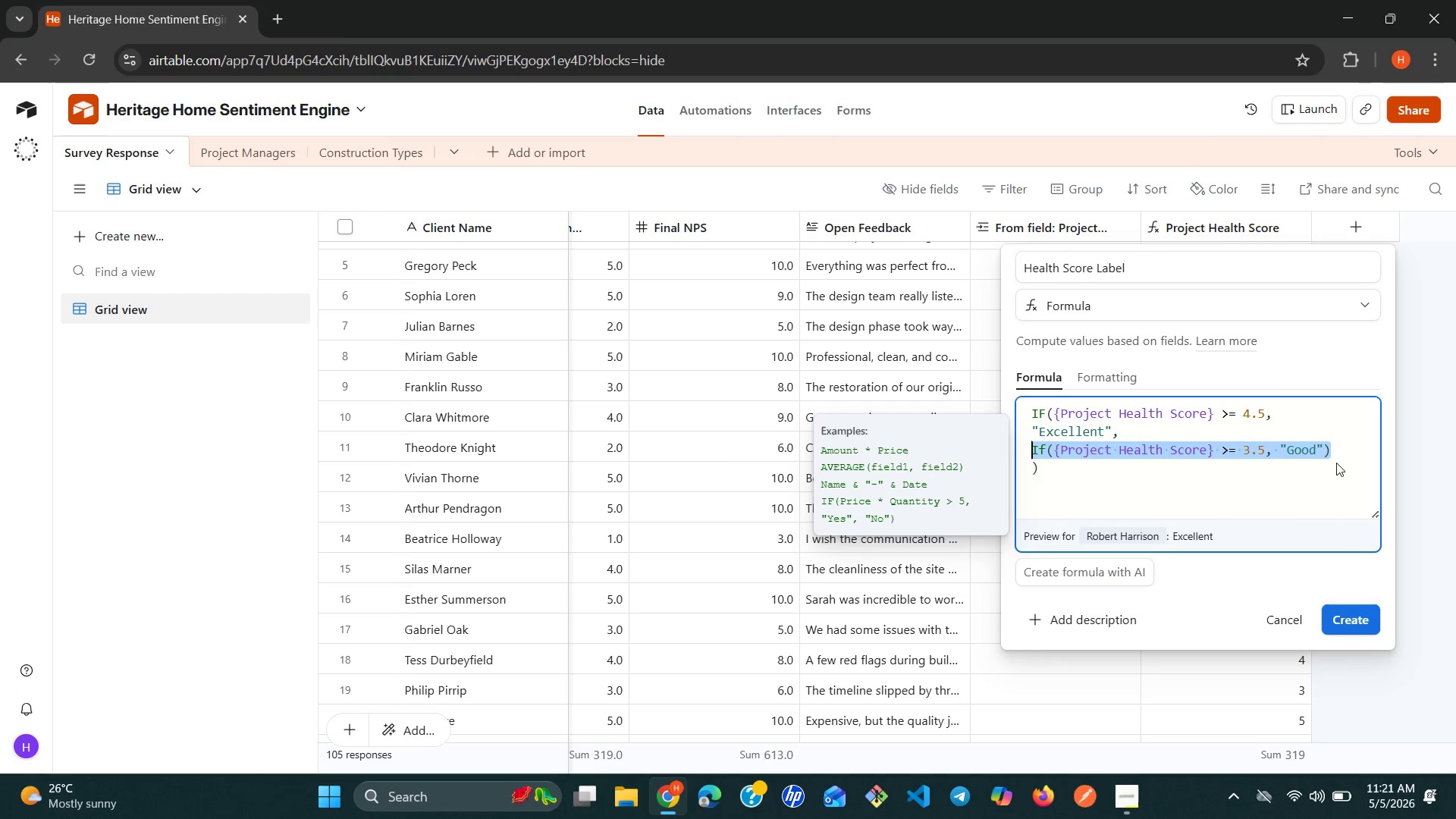 
left_click([1336, 460])
 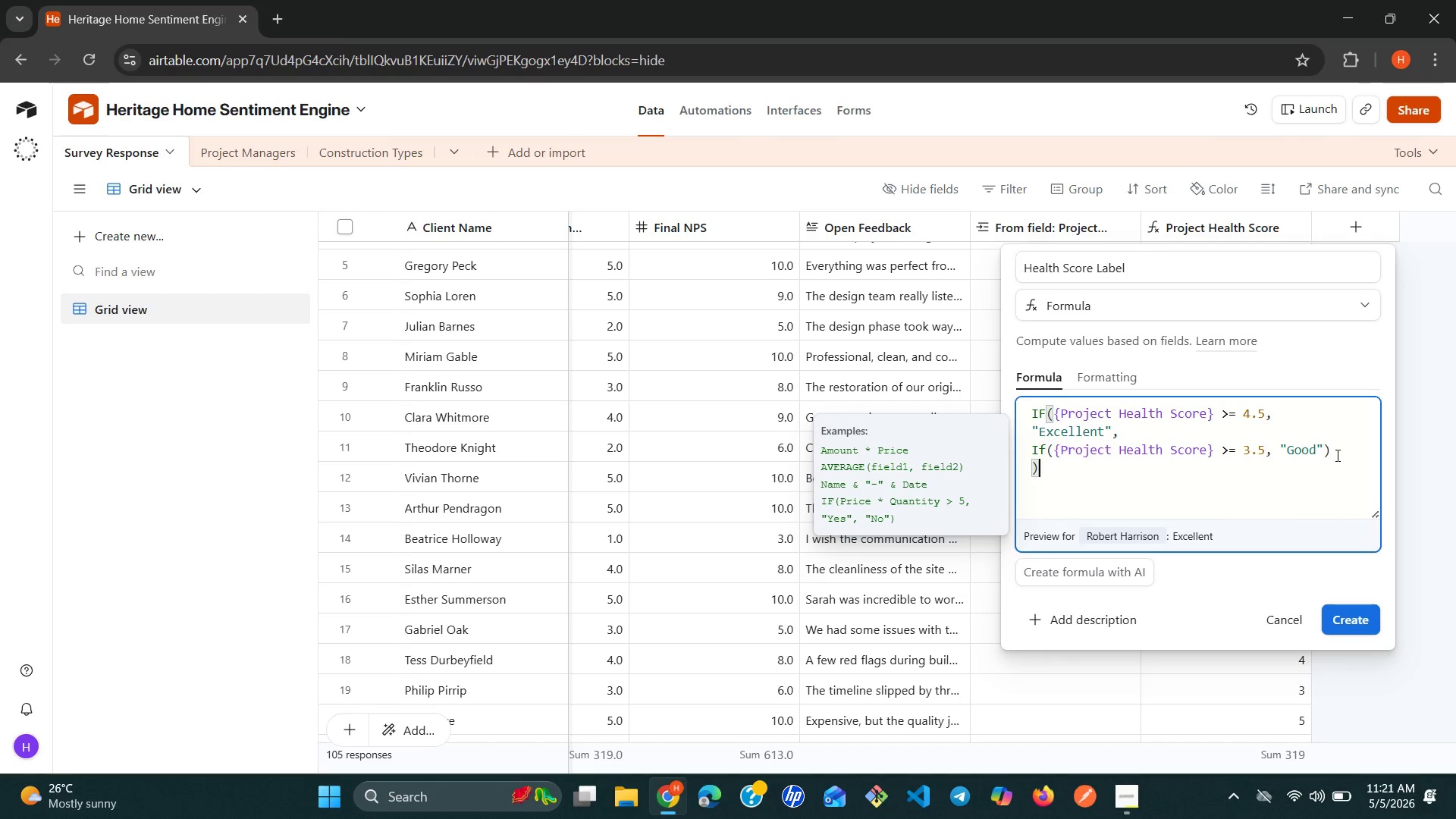 
left_click([1336, 455])
 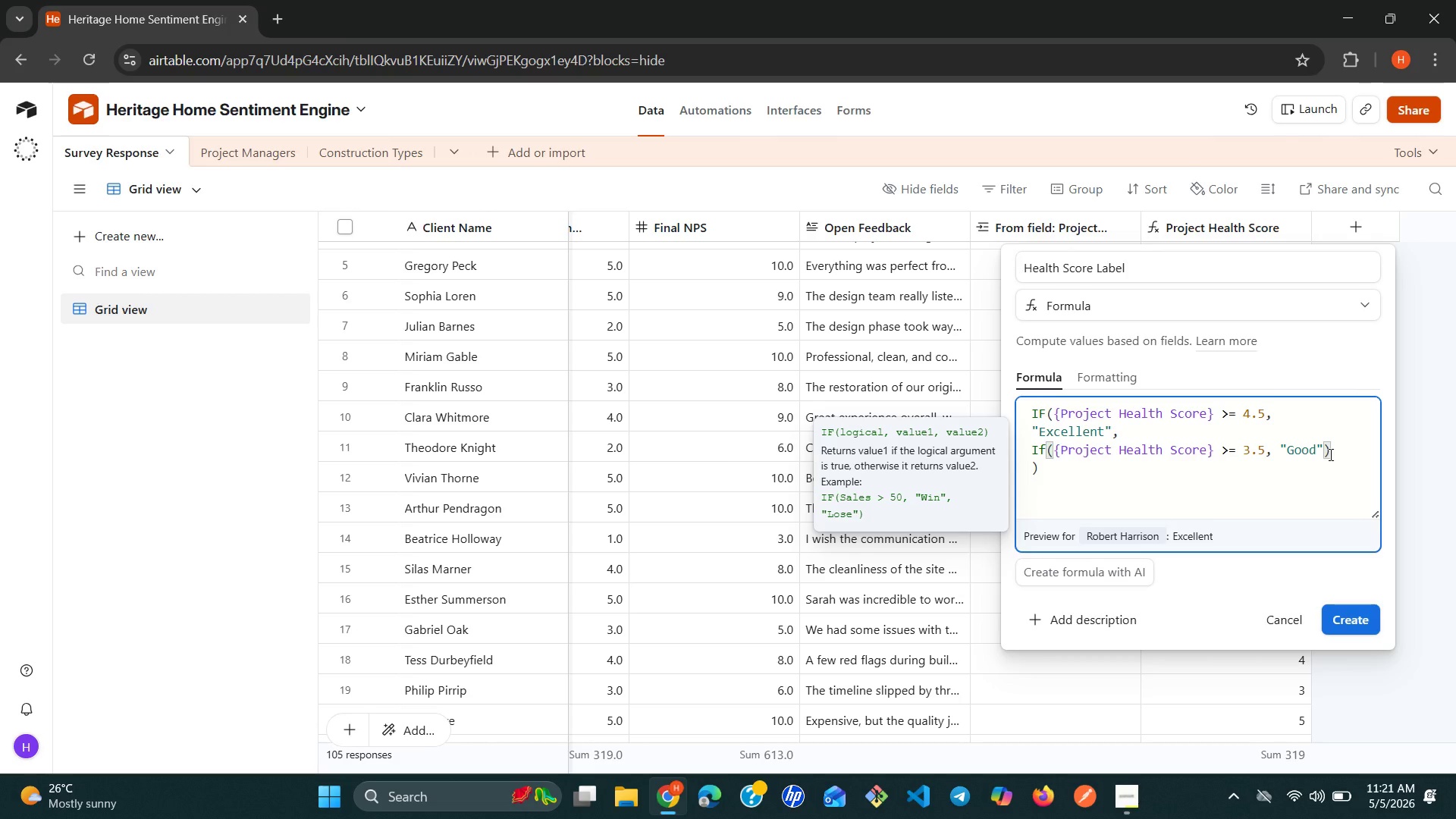 
left_click([1323, 450])
 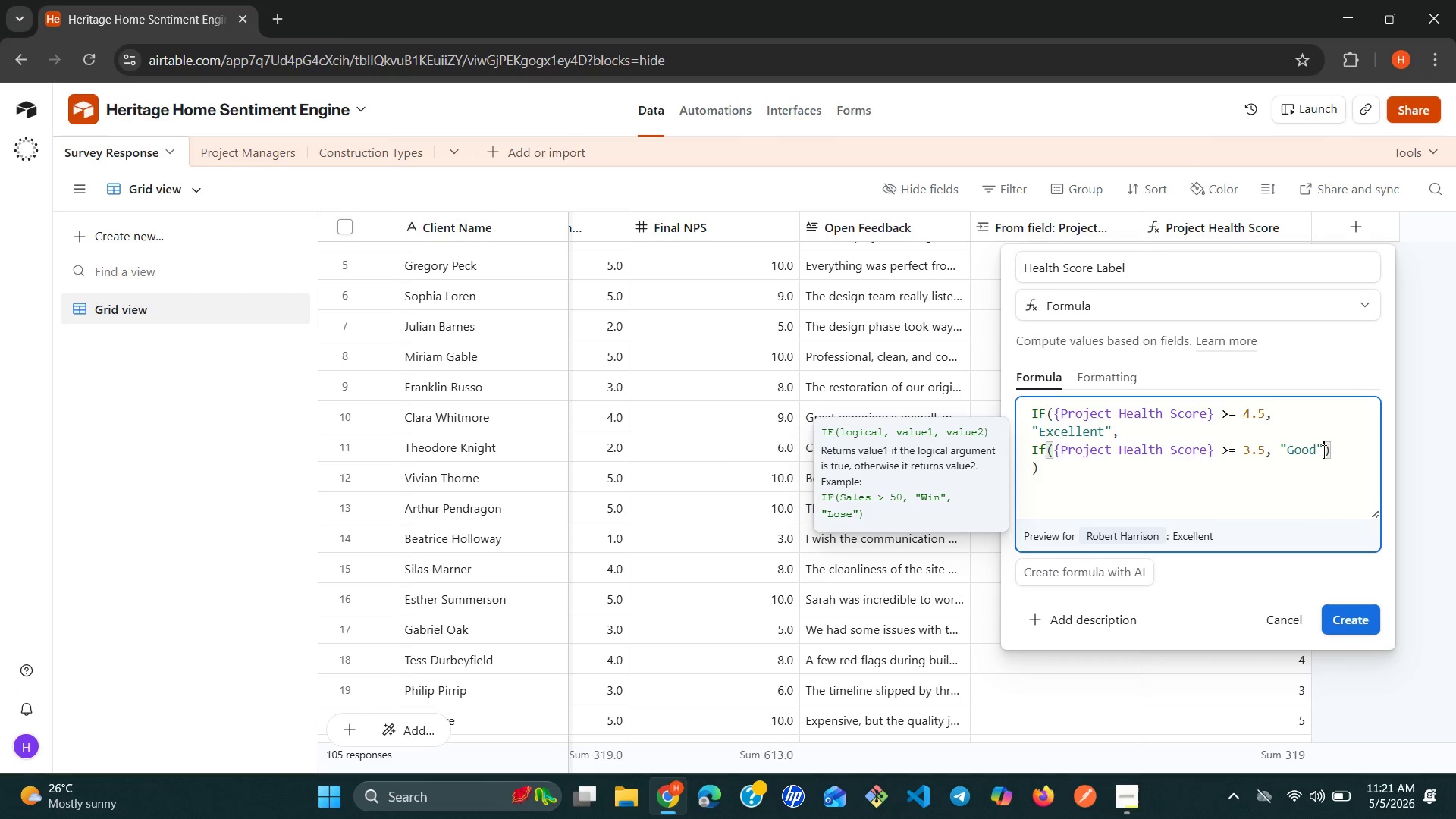 
key(Comma)
 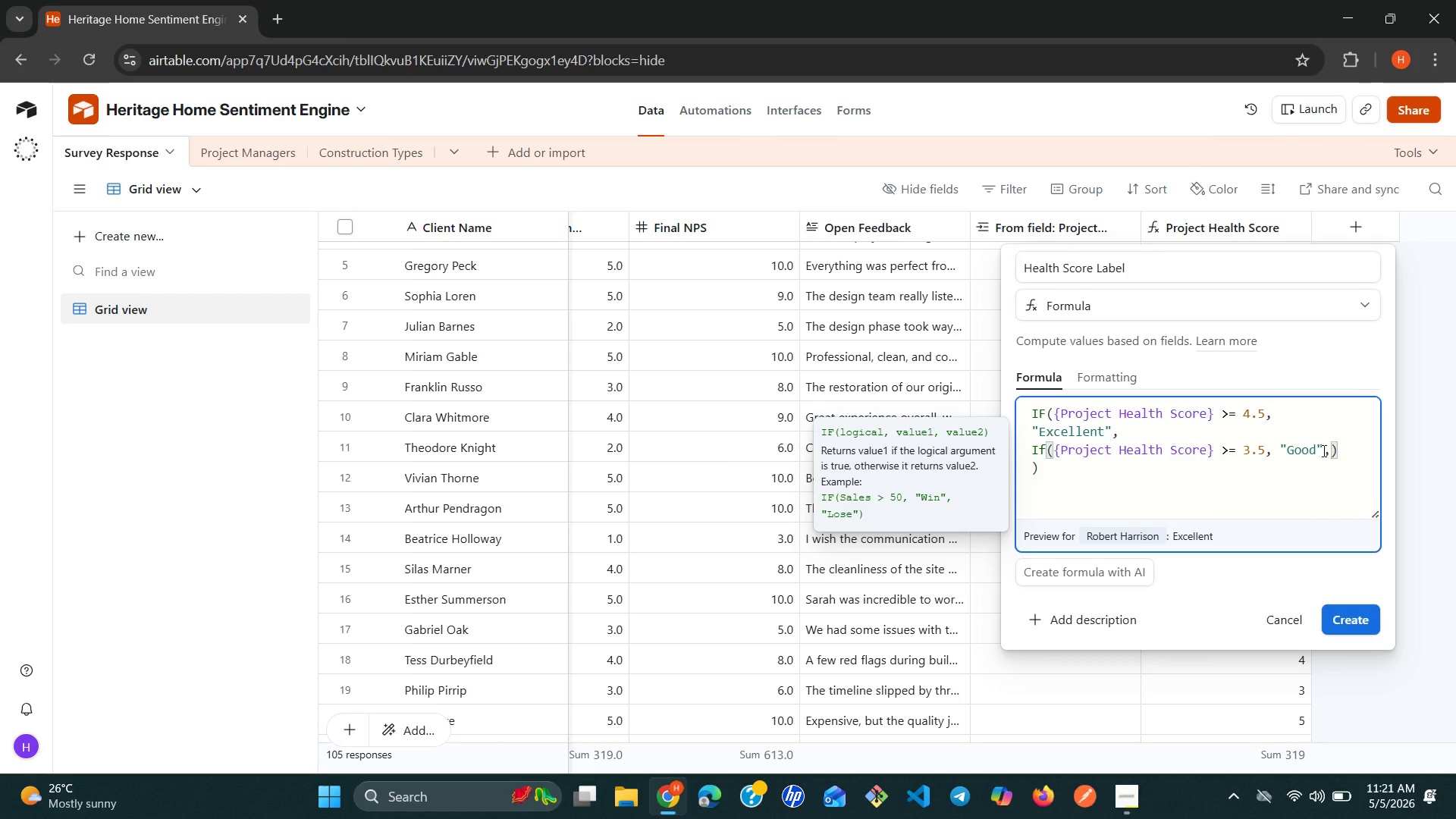 
key(Enter)
 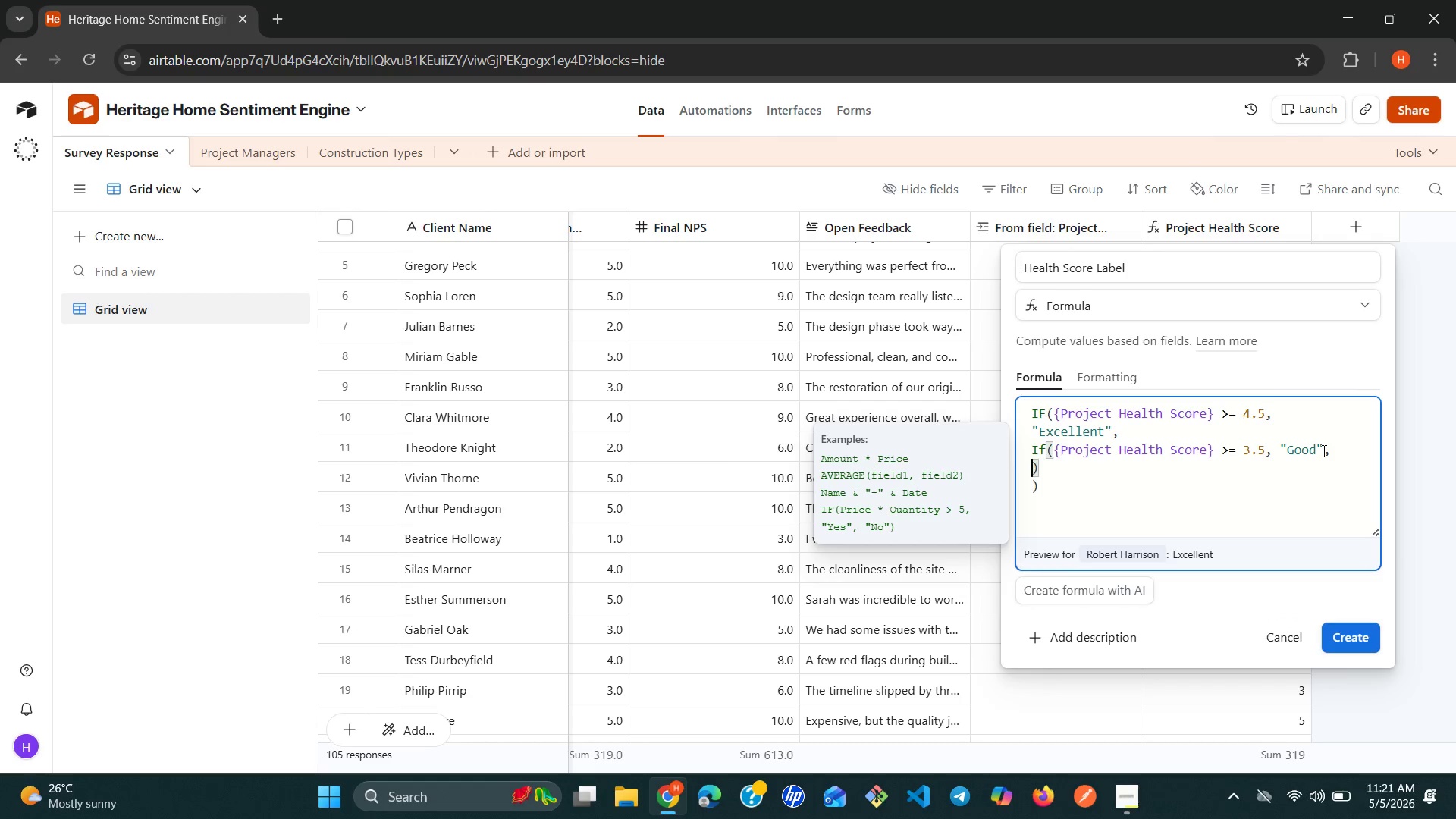 
key(Enter)
 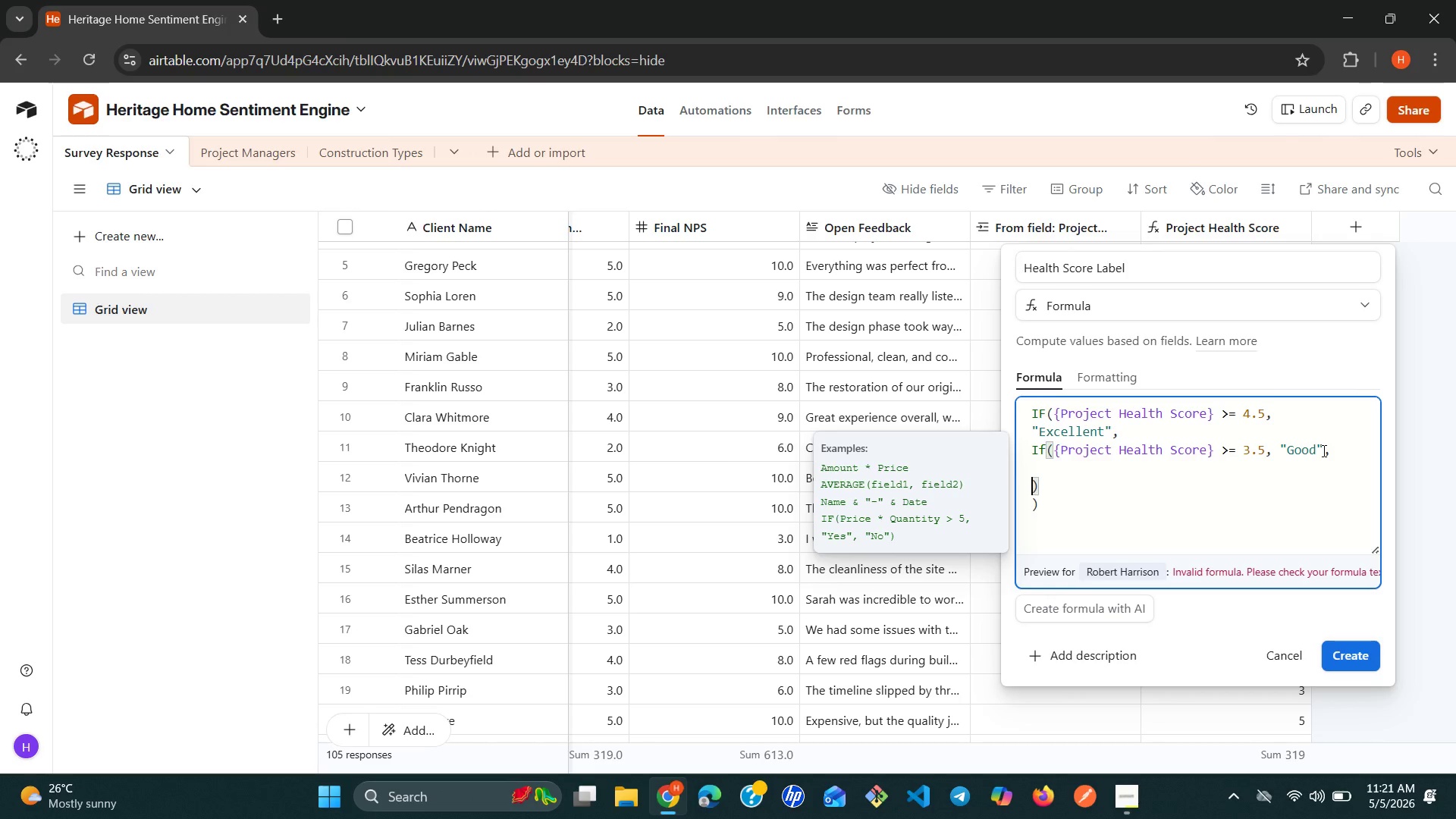 
key(ArrowUp)
 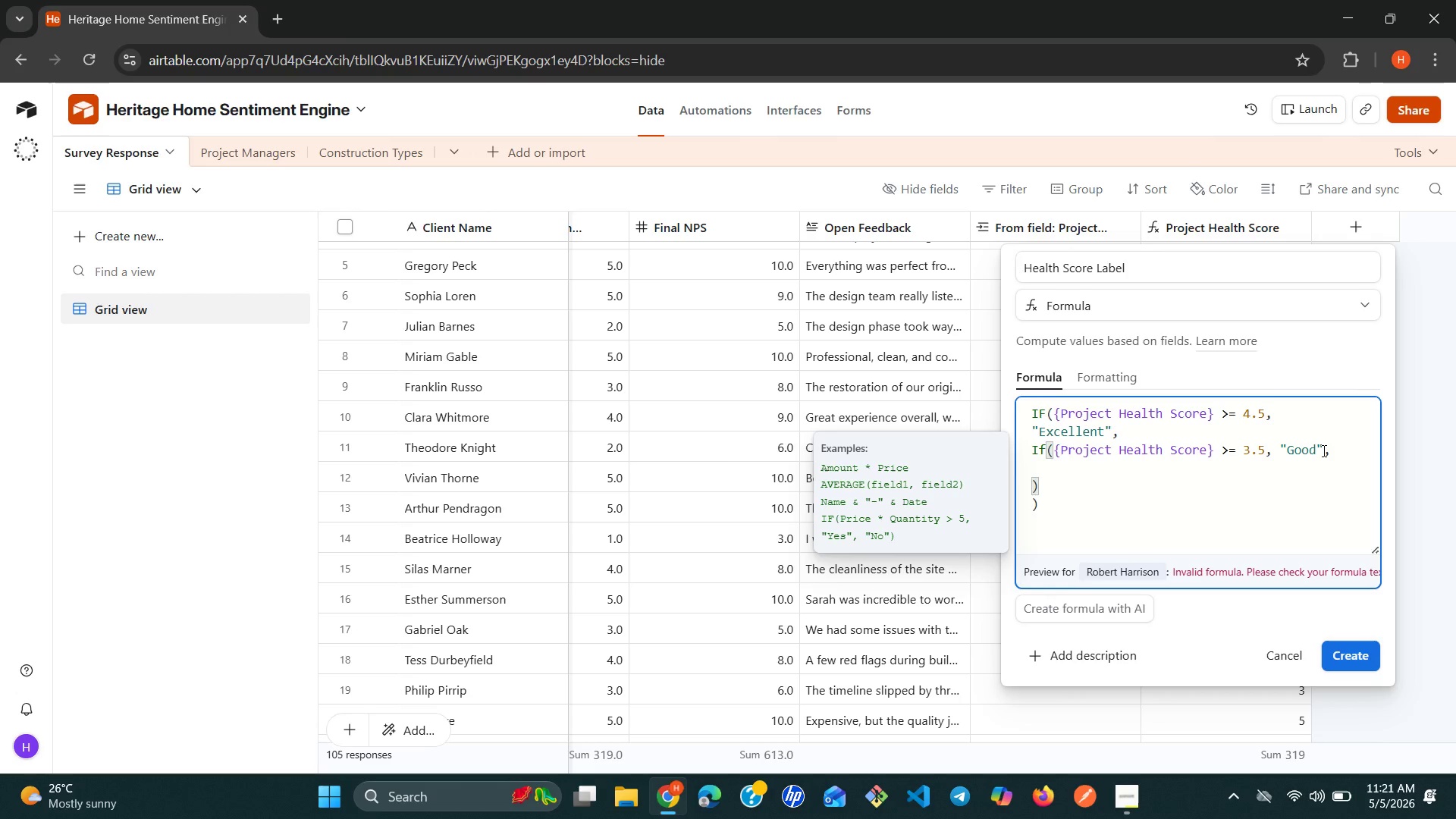 
key(Control+V)
 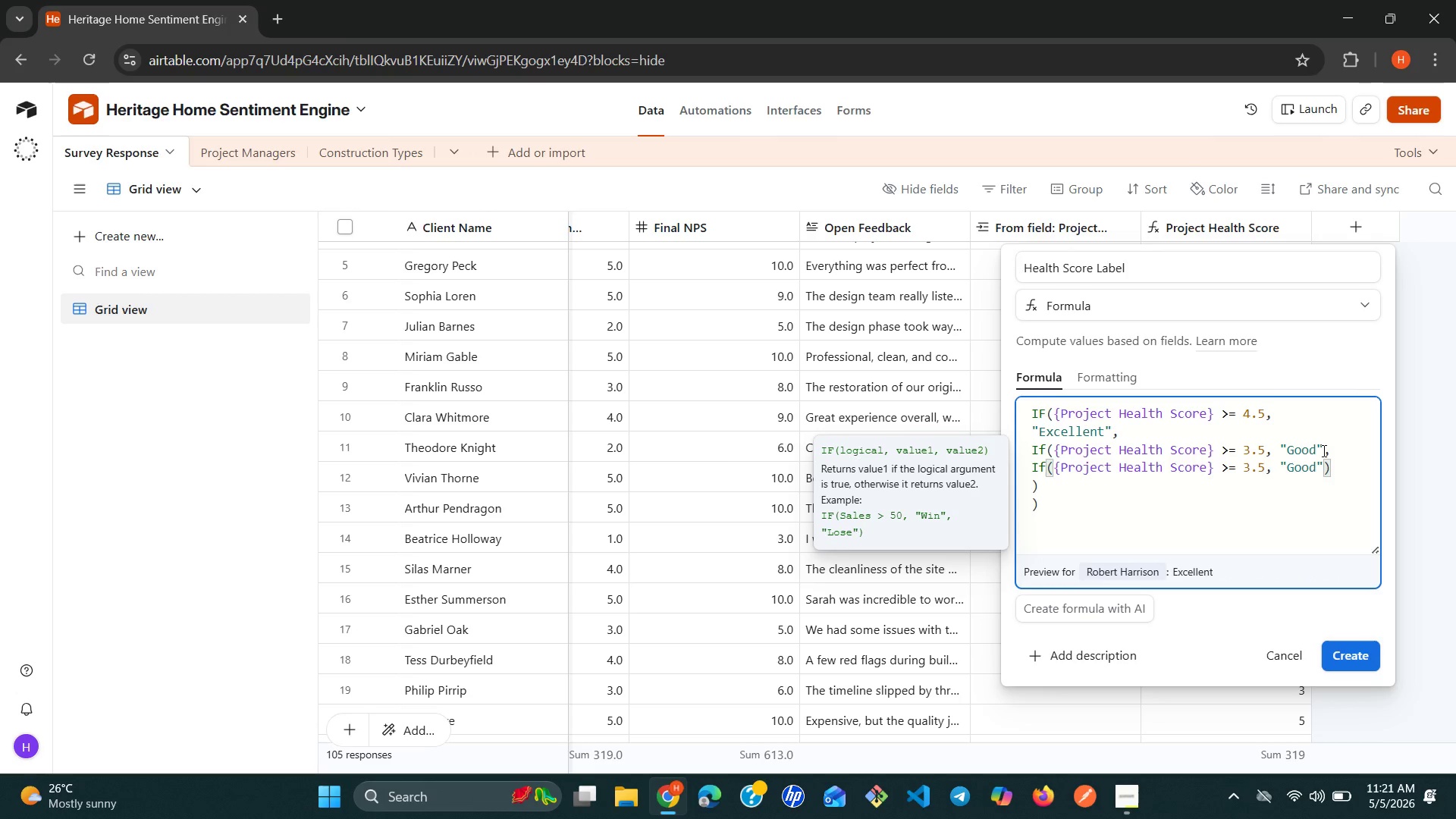 
key(ArrowLeft)
 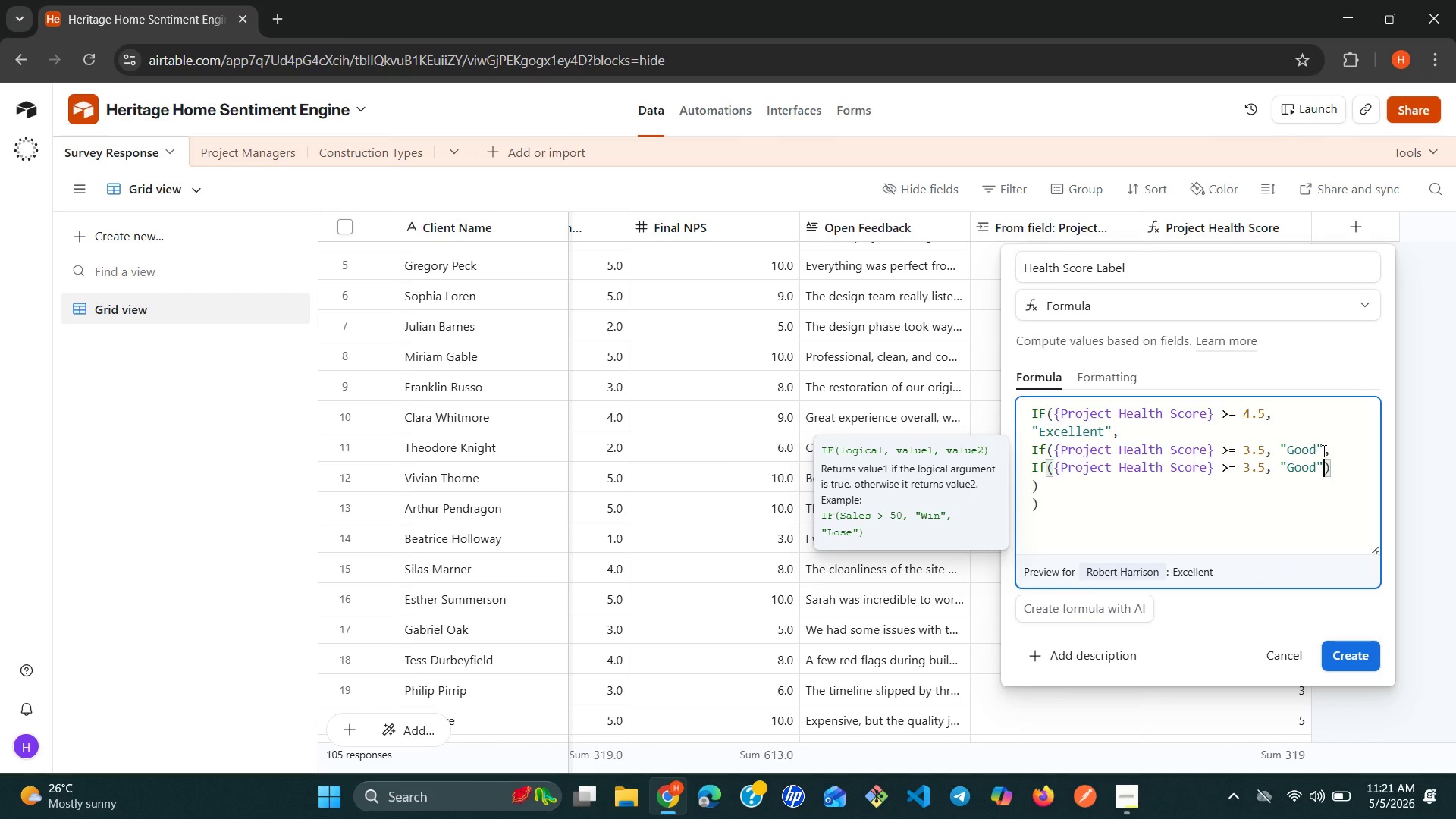 
key(ArrowLeft)
 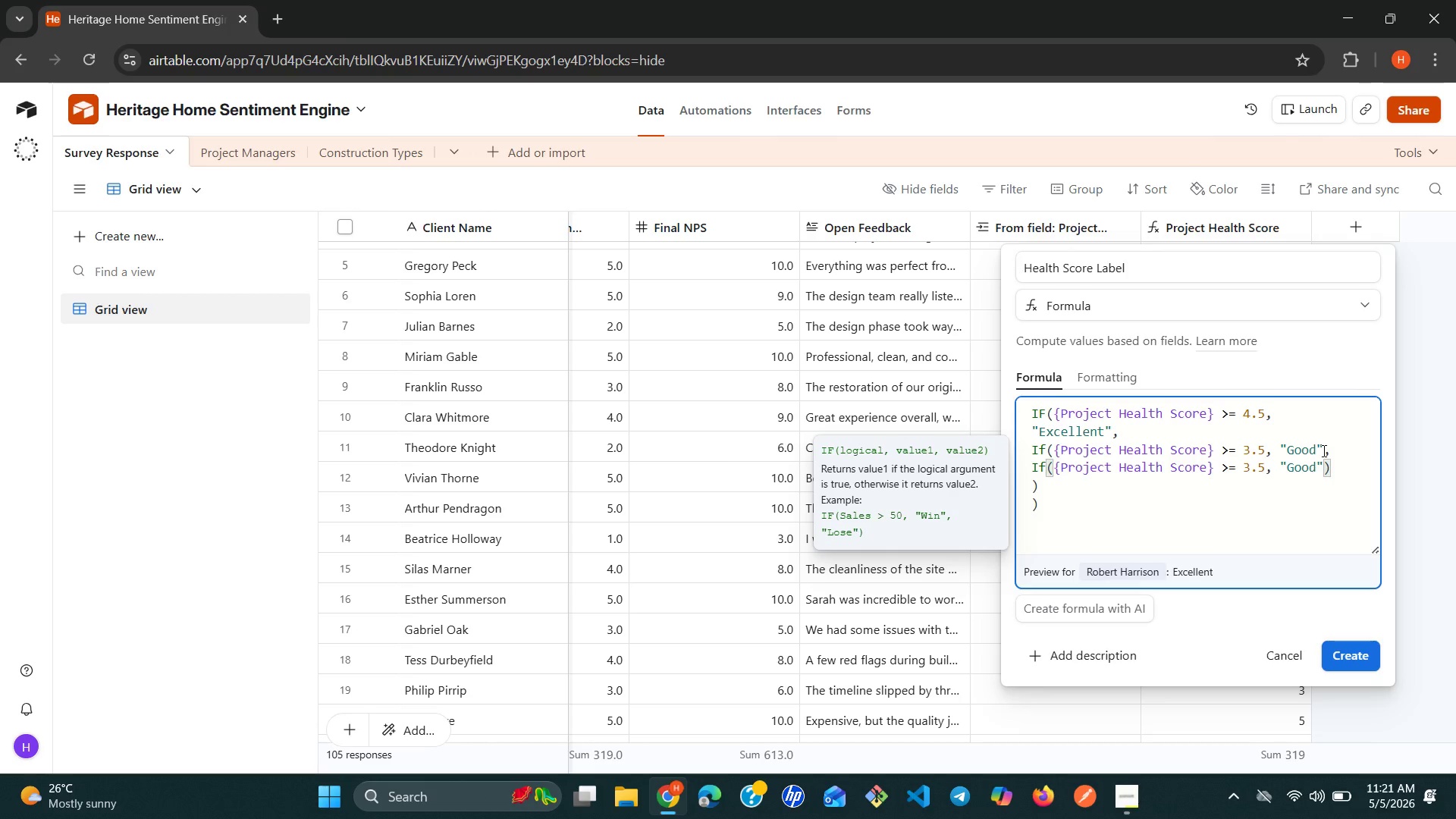 
key(Backspace)
key(Backspace)
key(Backspace)
key(Backspace)
type(At Risk)
 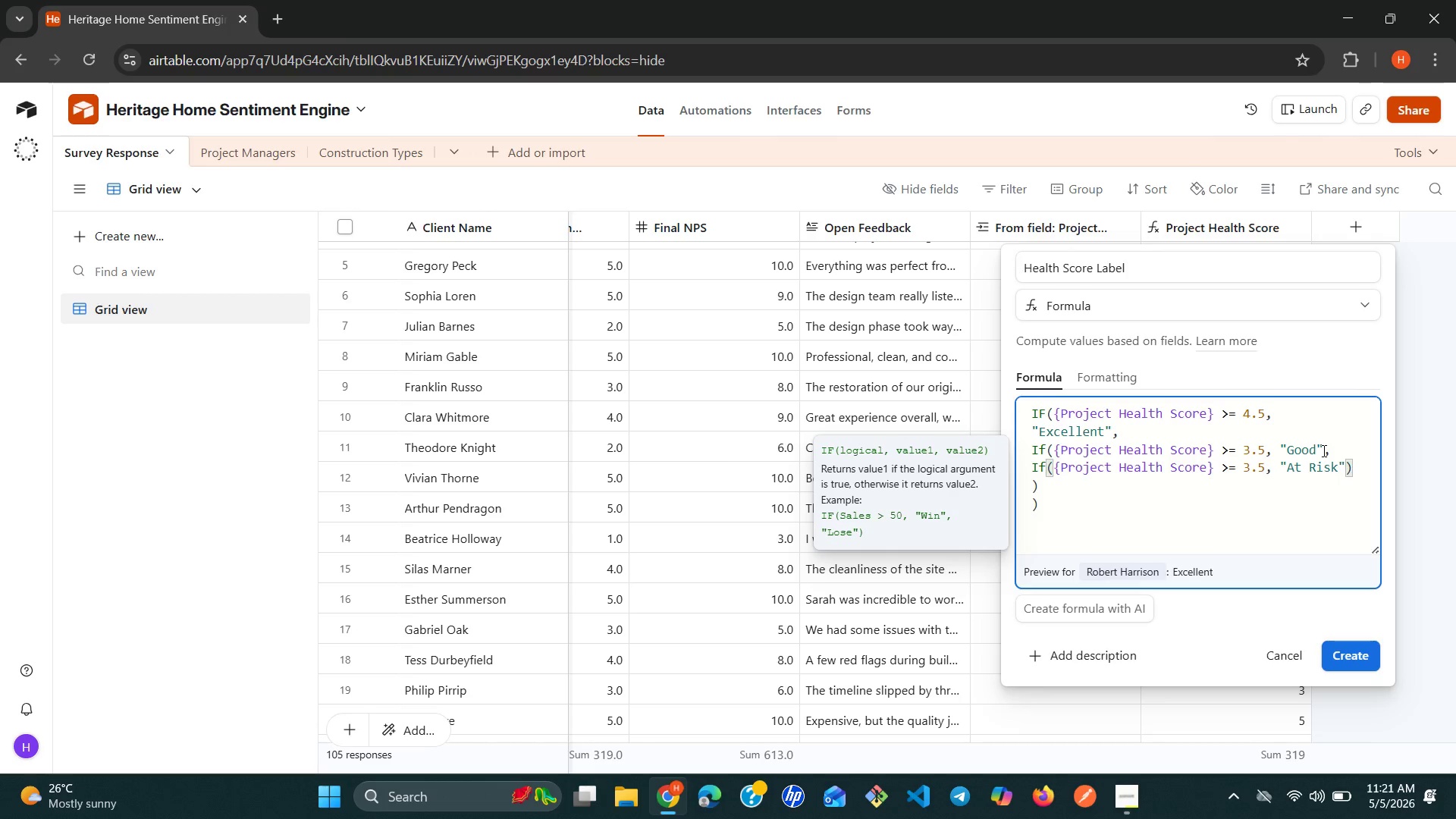 
key(ArrowLeft)
 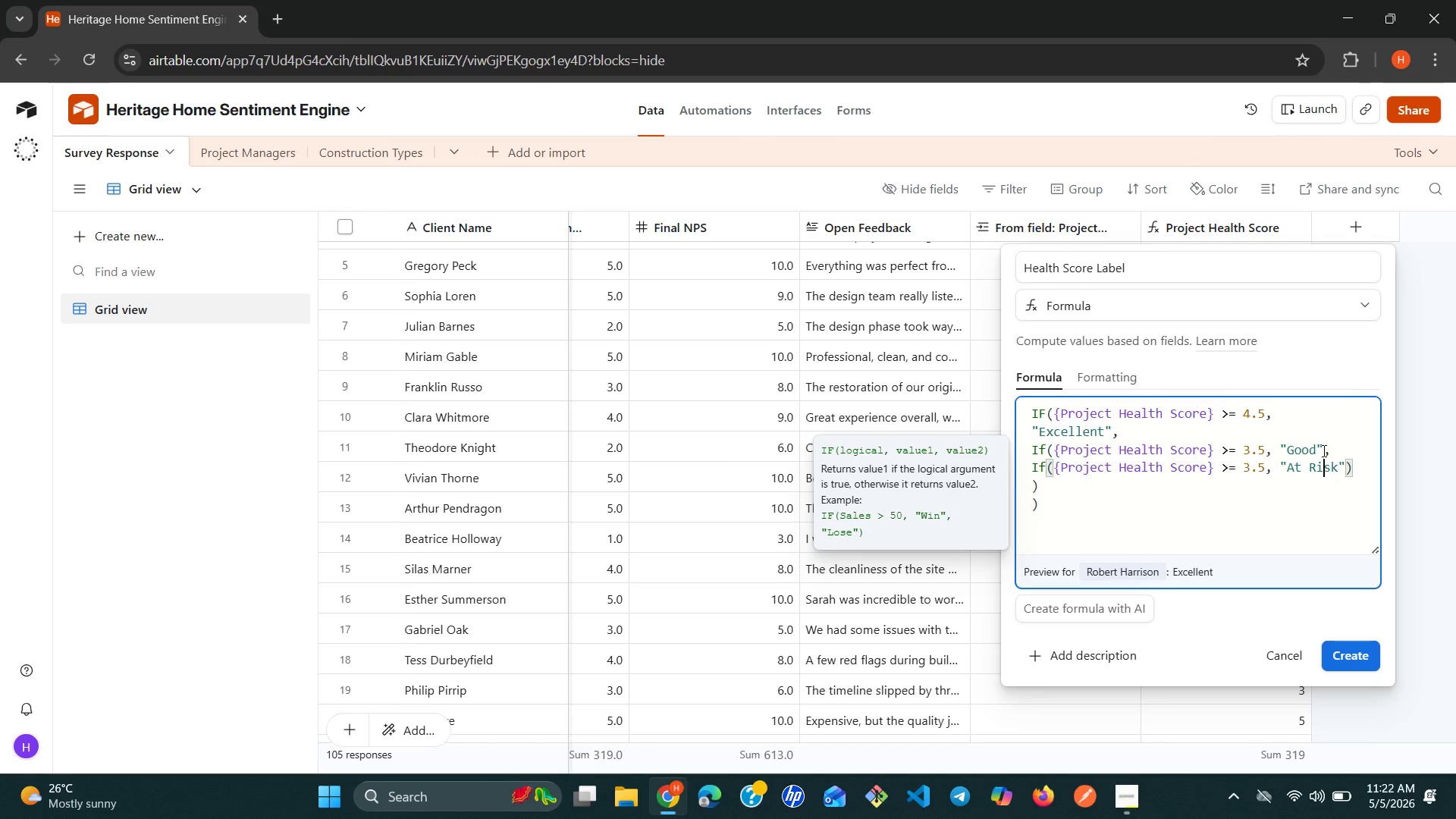 
key(ArrowLeft)
 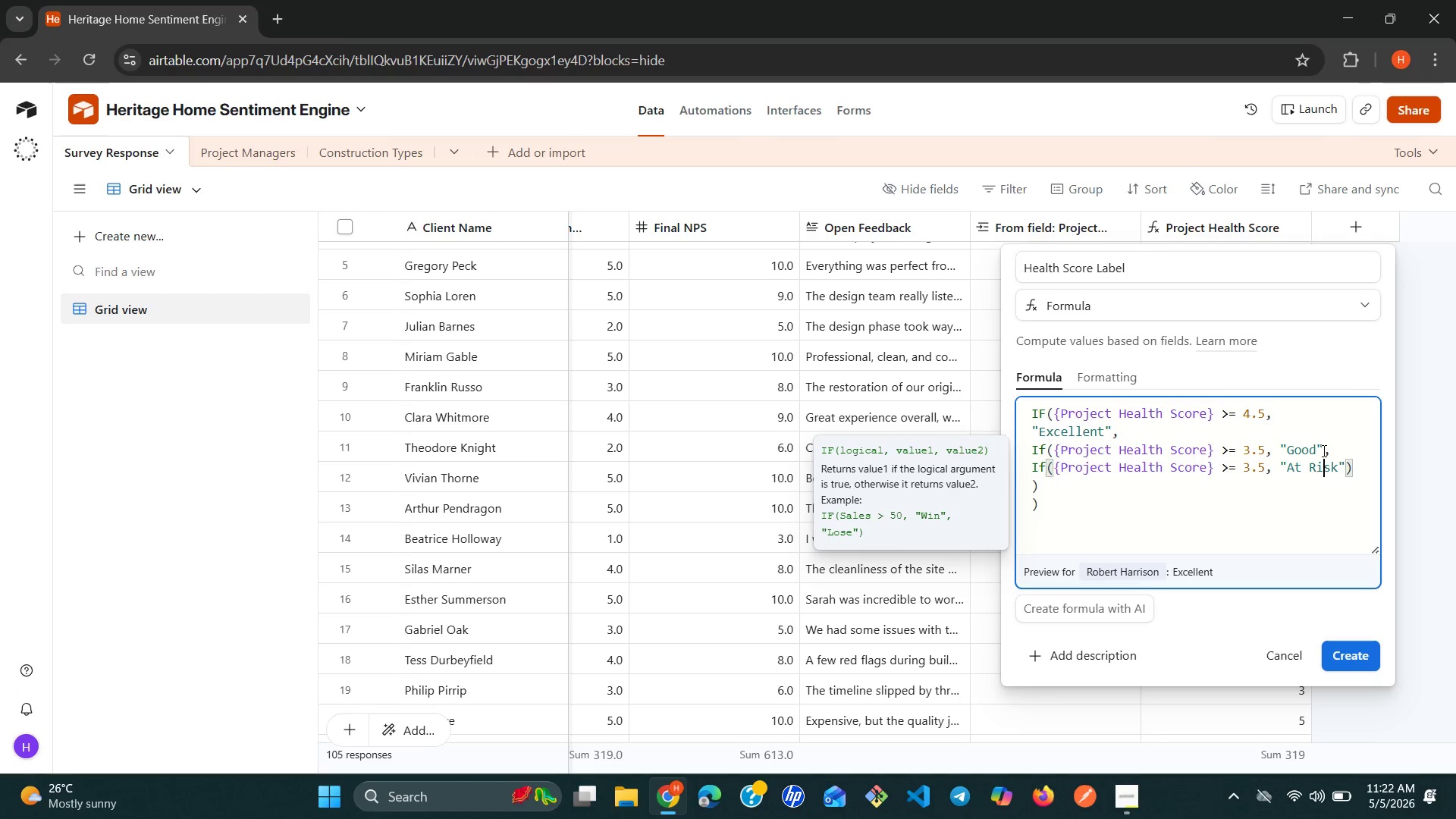 
key(ArrowLeft)
 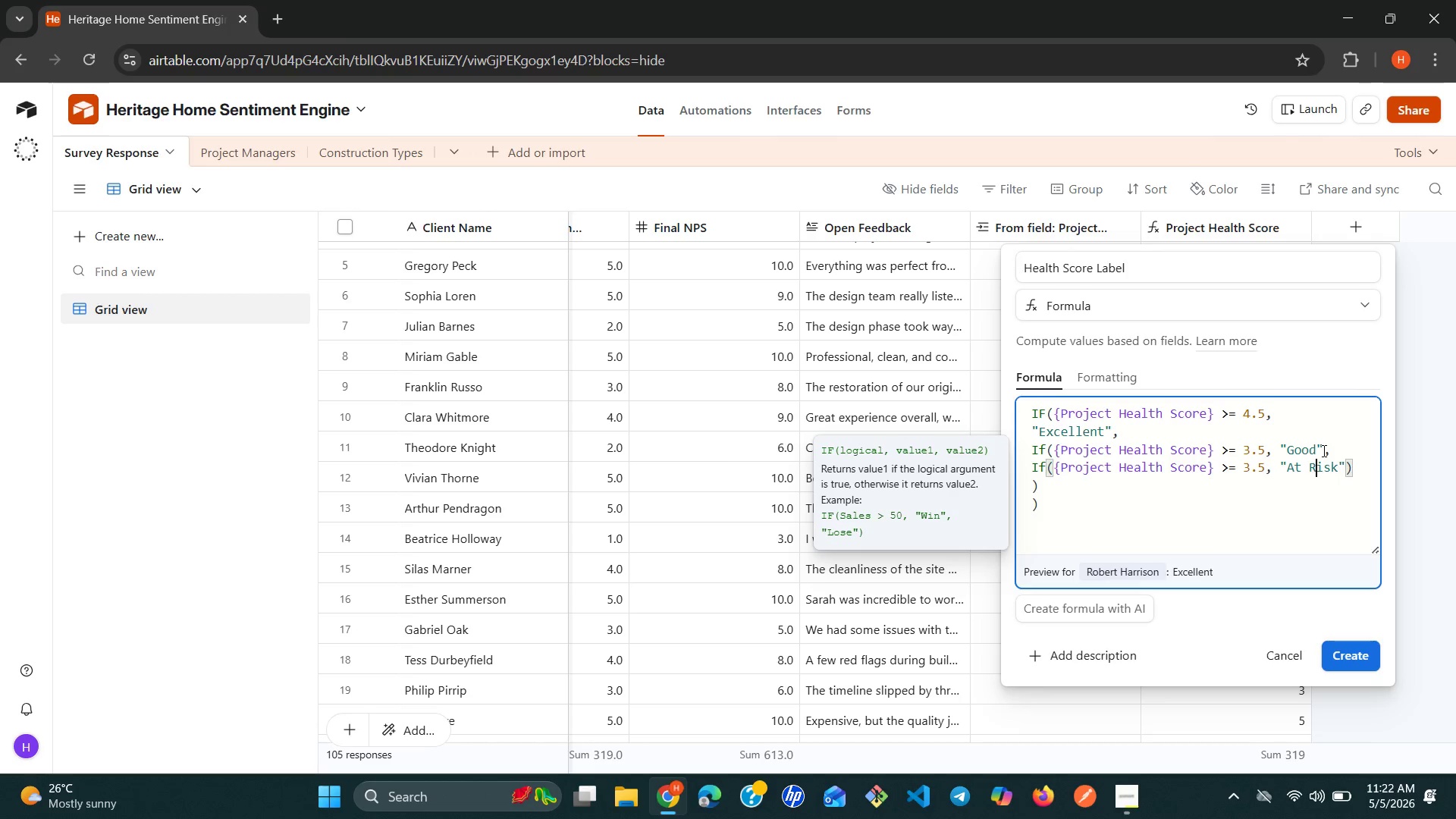 
key(ArrowLeft)
 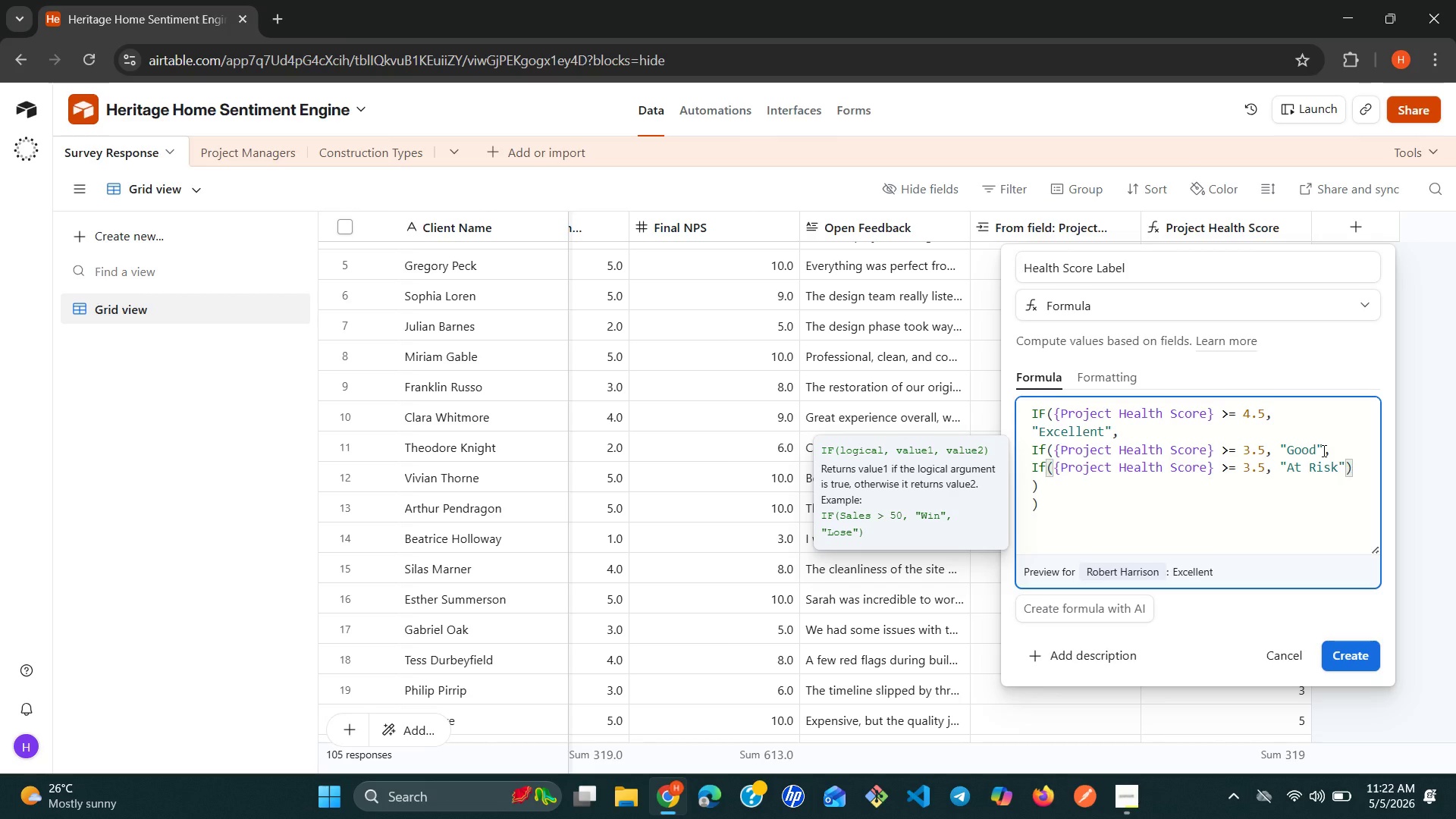 
key(ArrowLeft)
 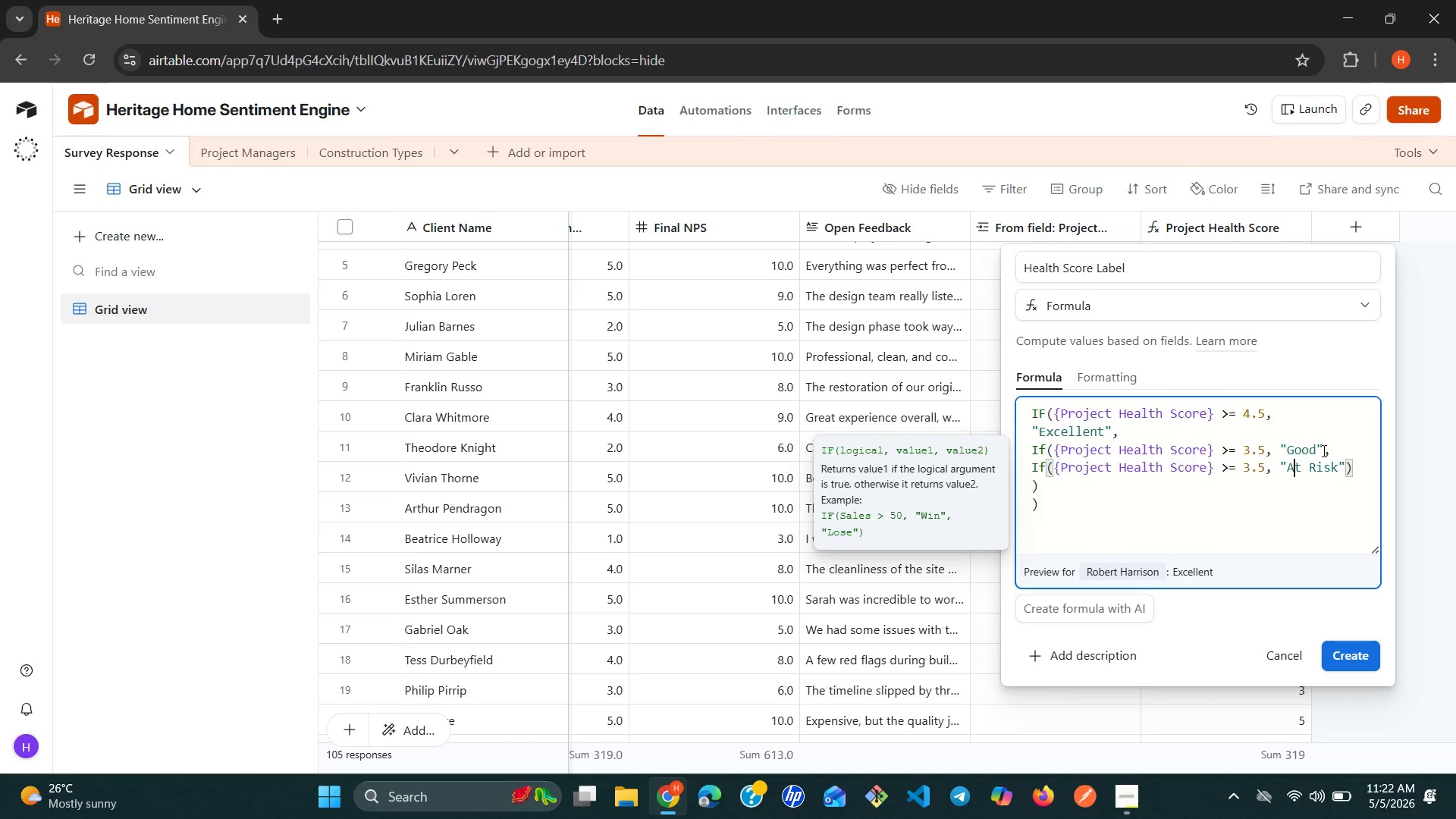 
key(ArrowLeft)
 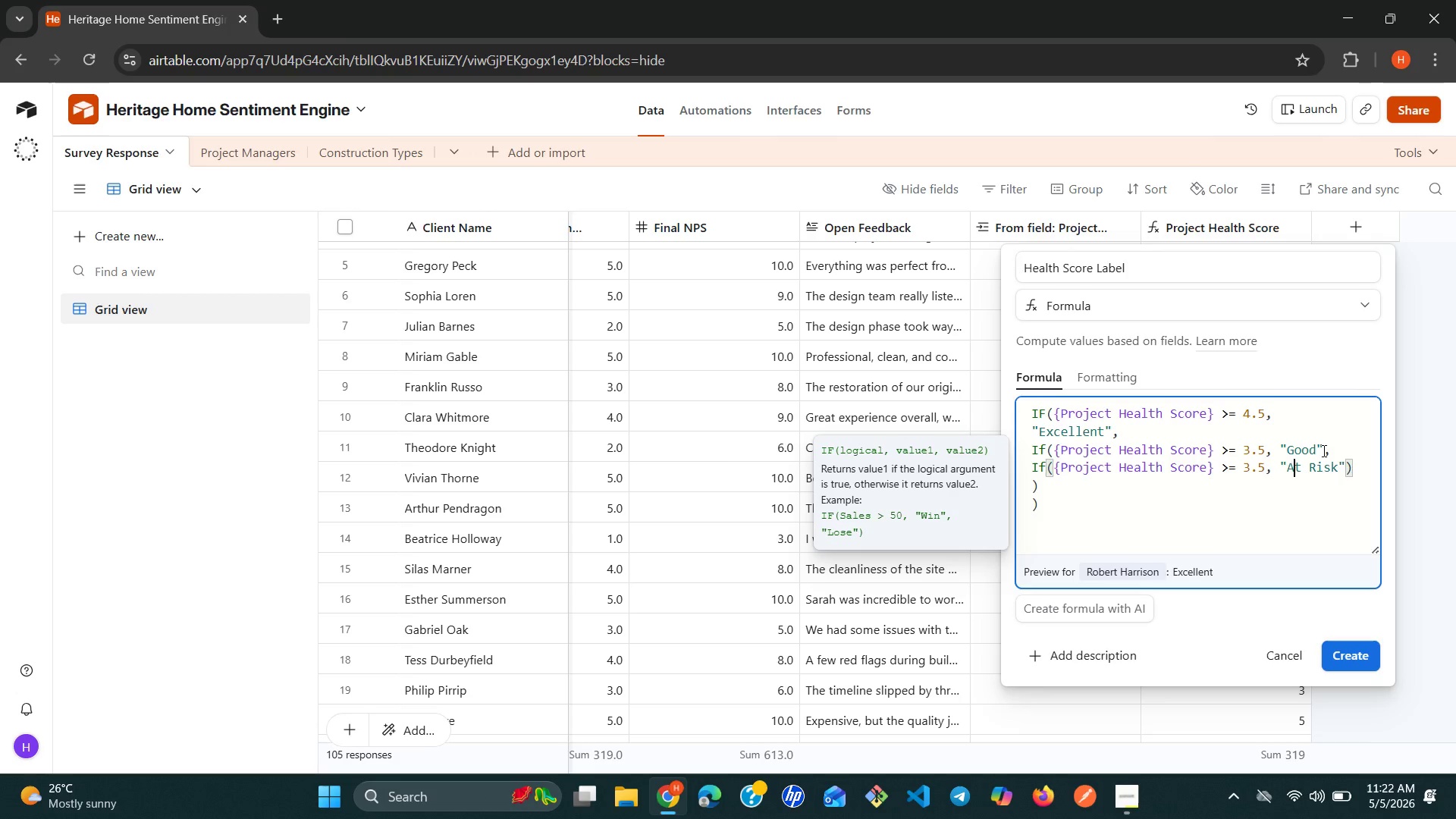 
key(ArrowLeft)
 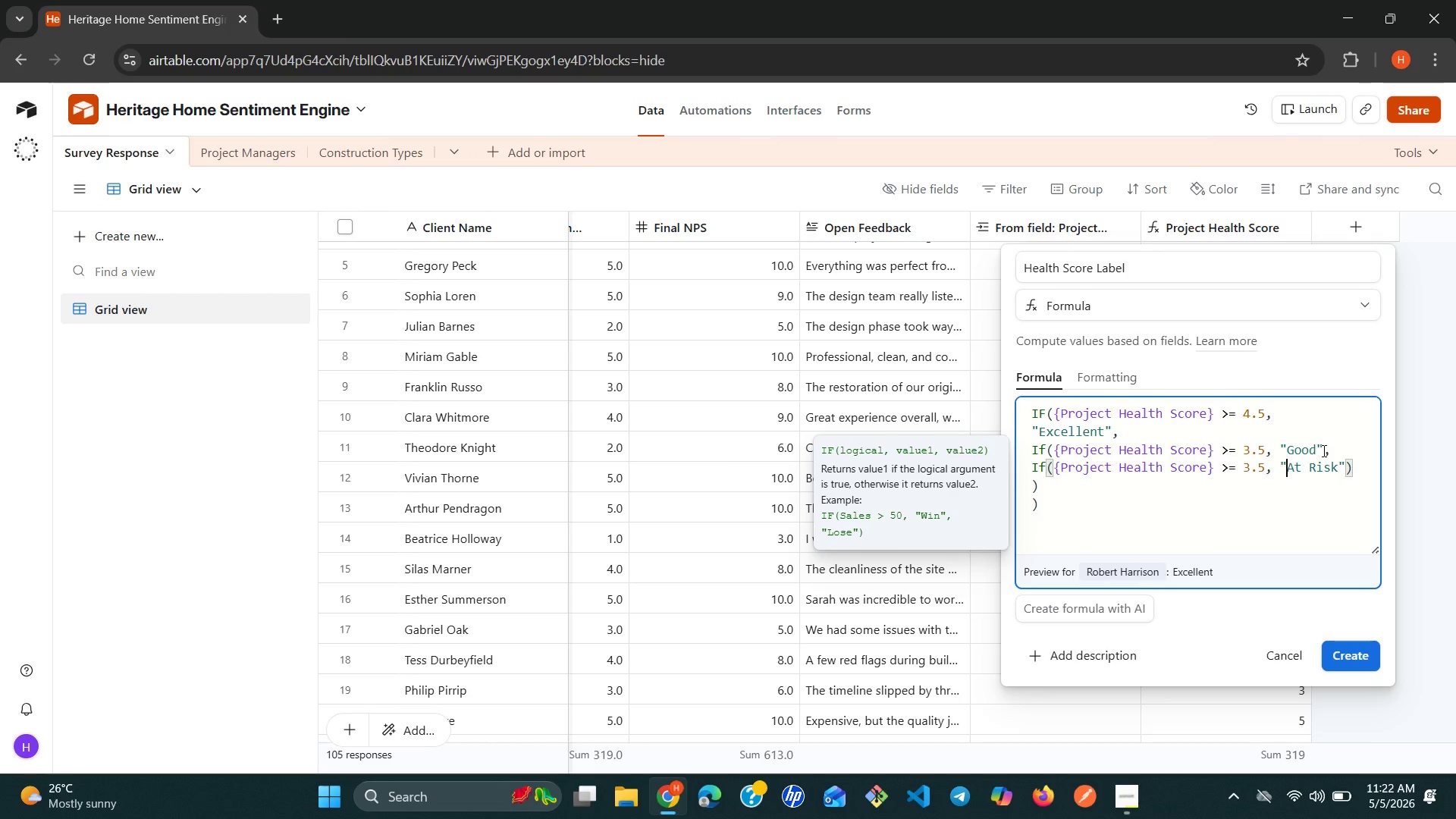 
key(ArrowLeft)
 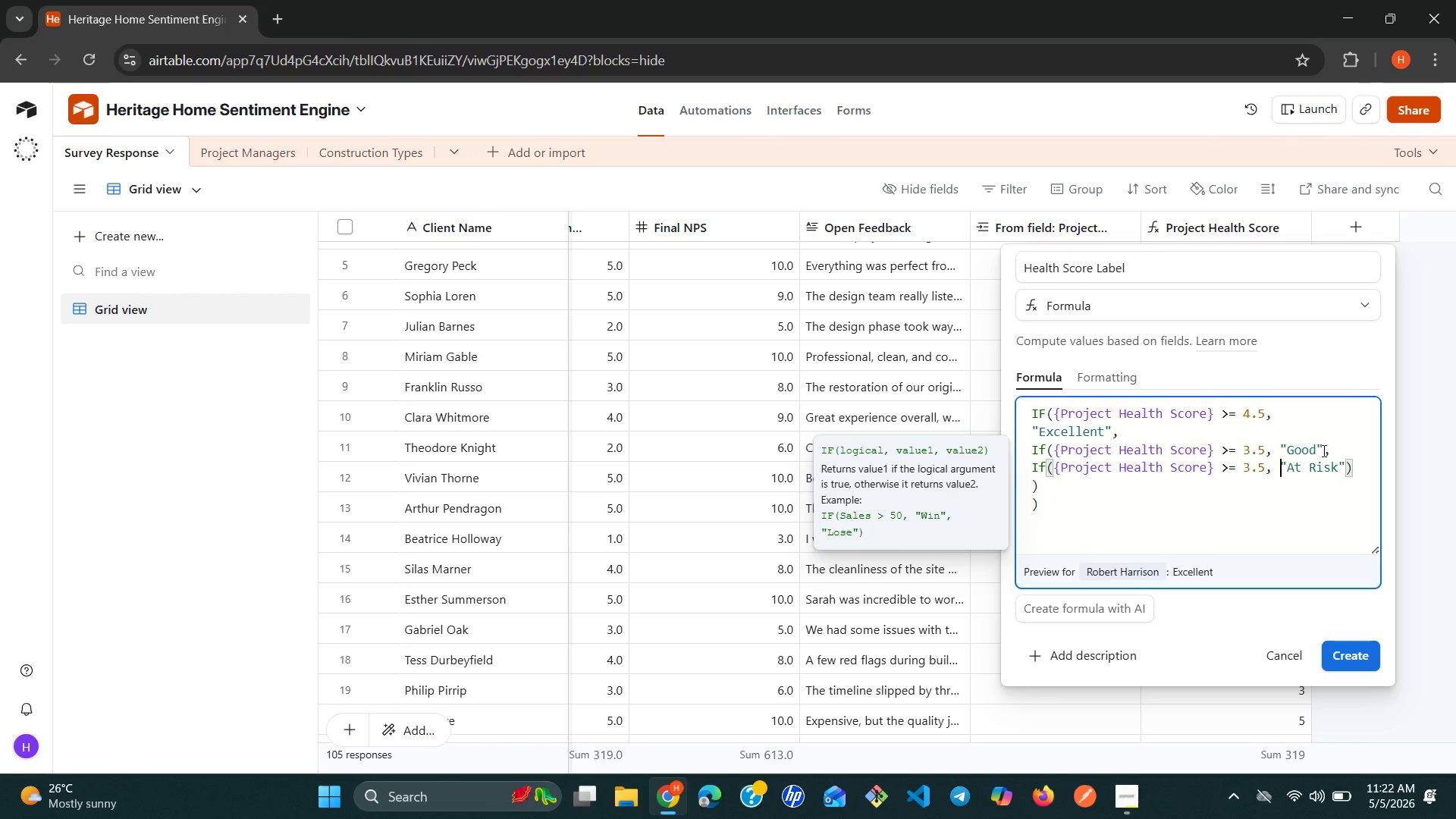 
key(ArrowLeft)
 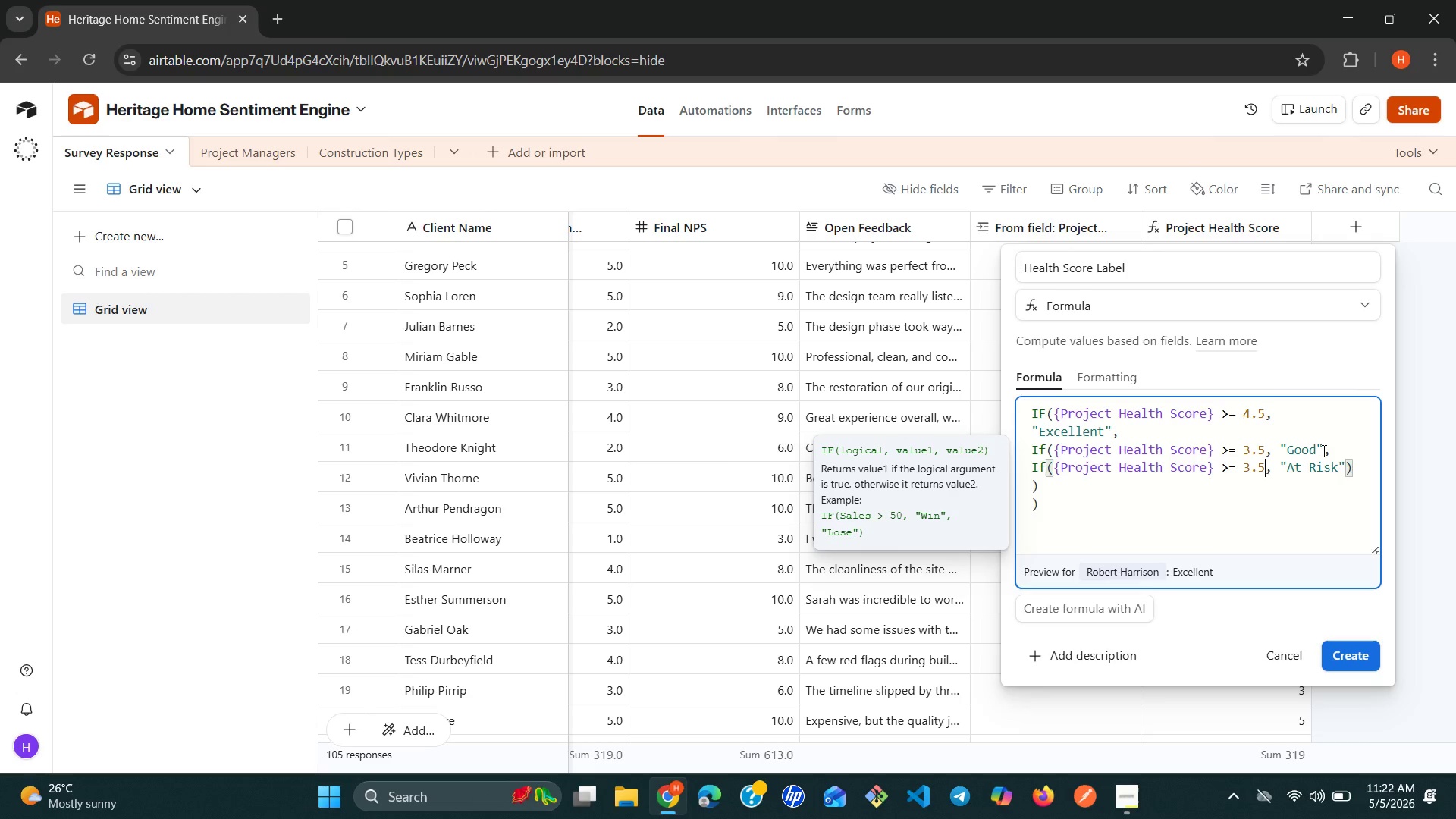 
key(ArrowLeft)
 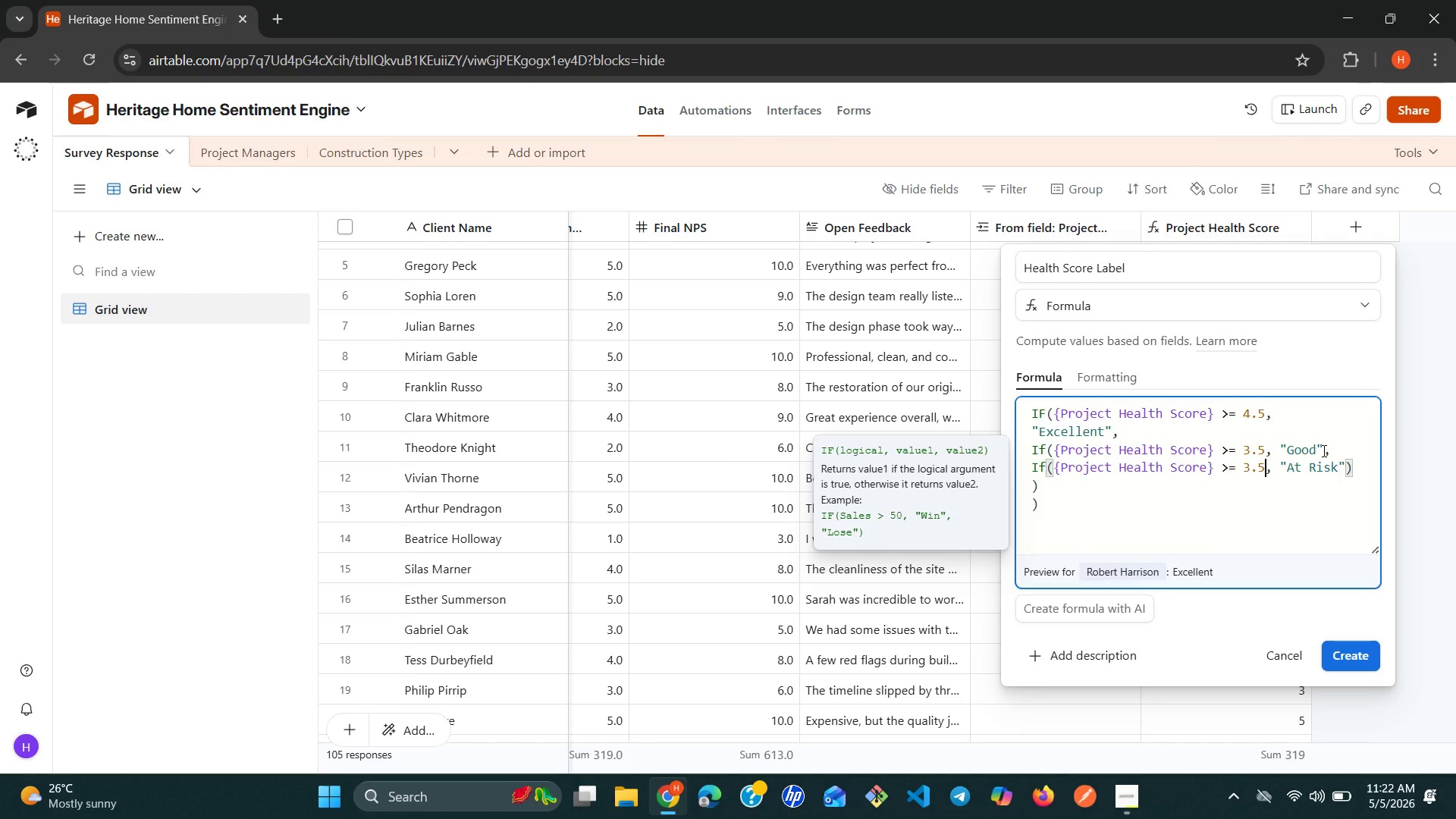 
key(ArrowLeft)
 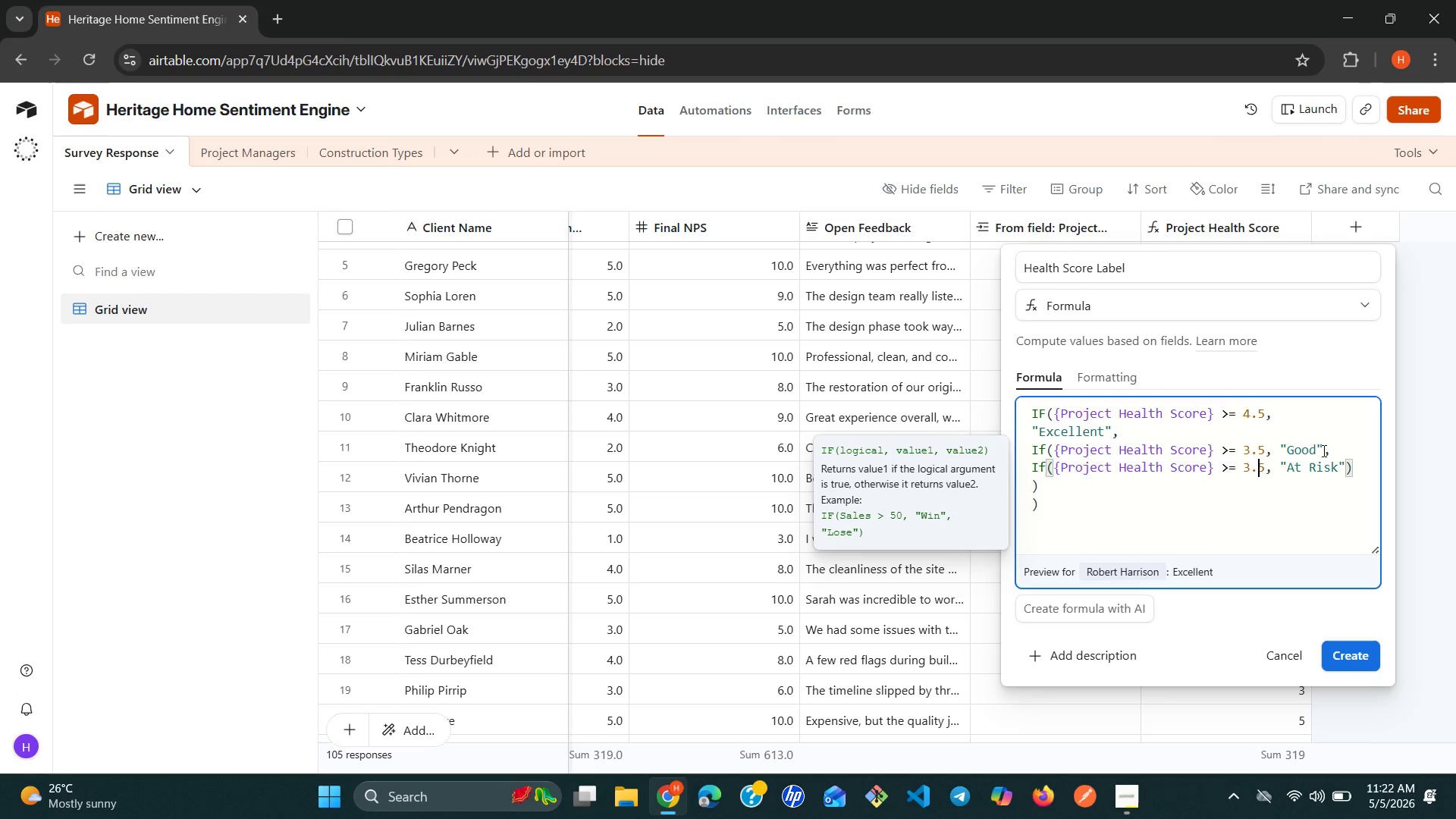 
key(ArrowLeft)
 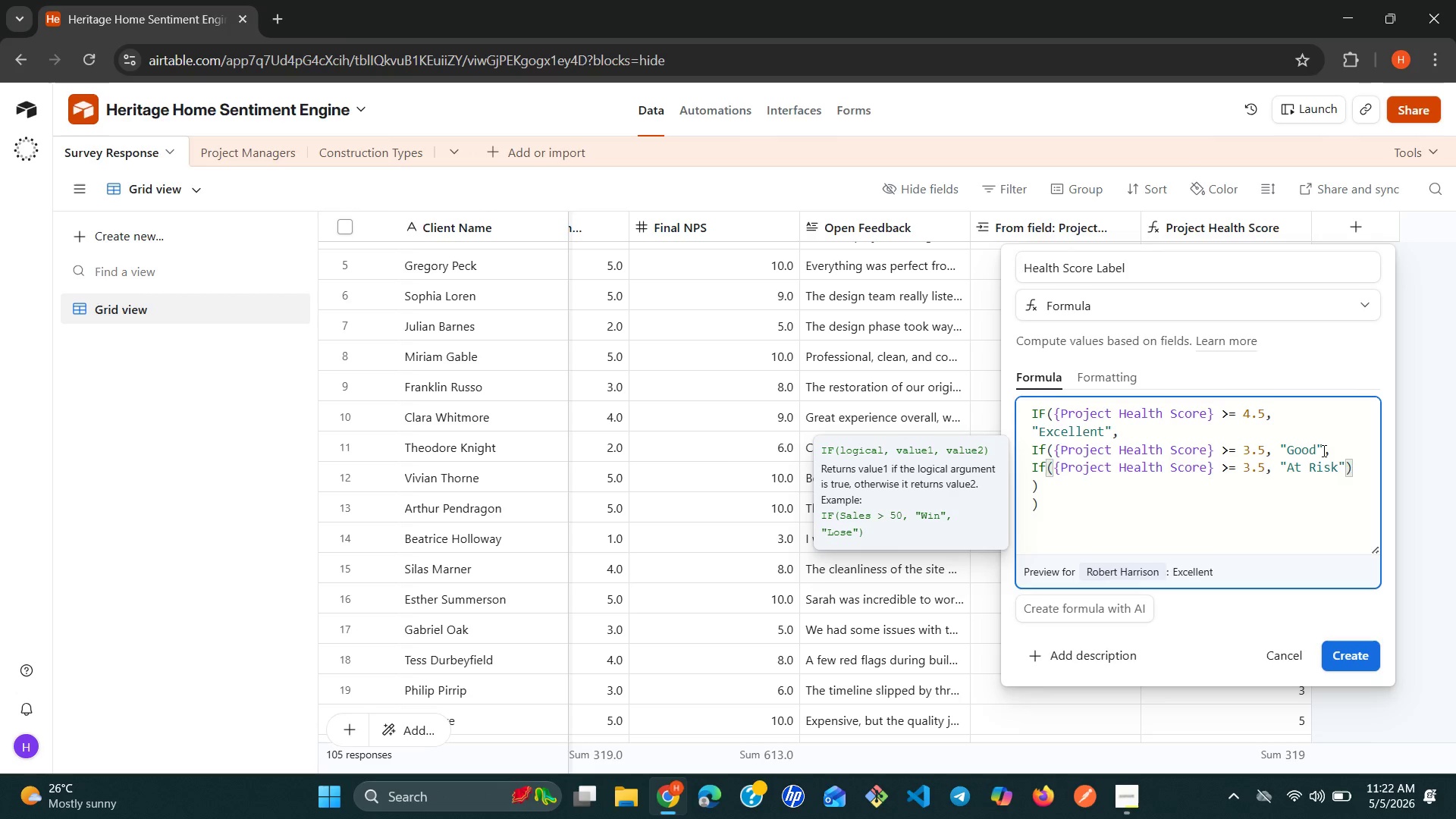 
key(Backspace)
 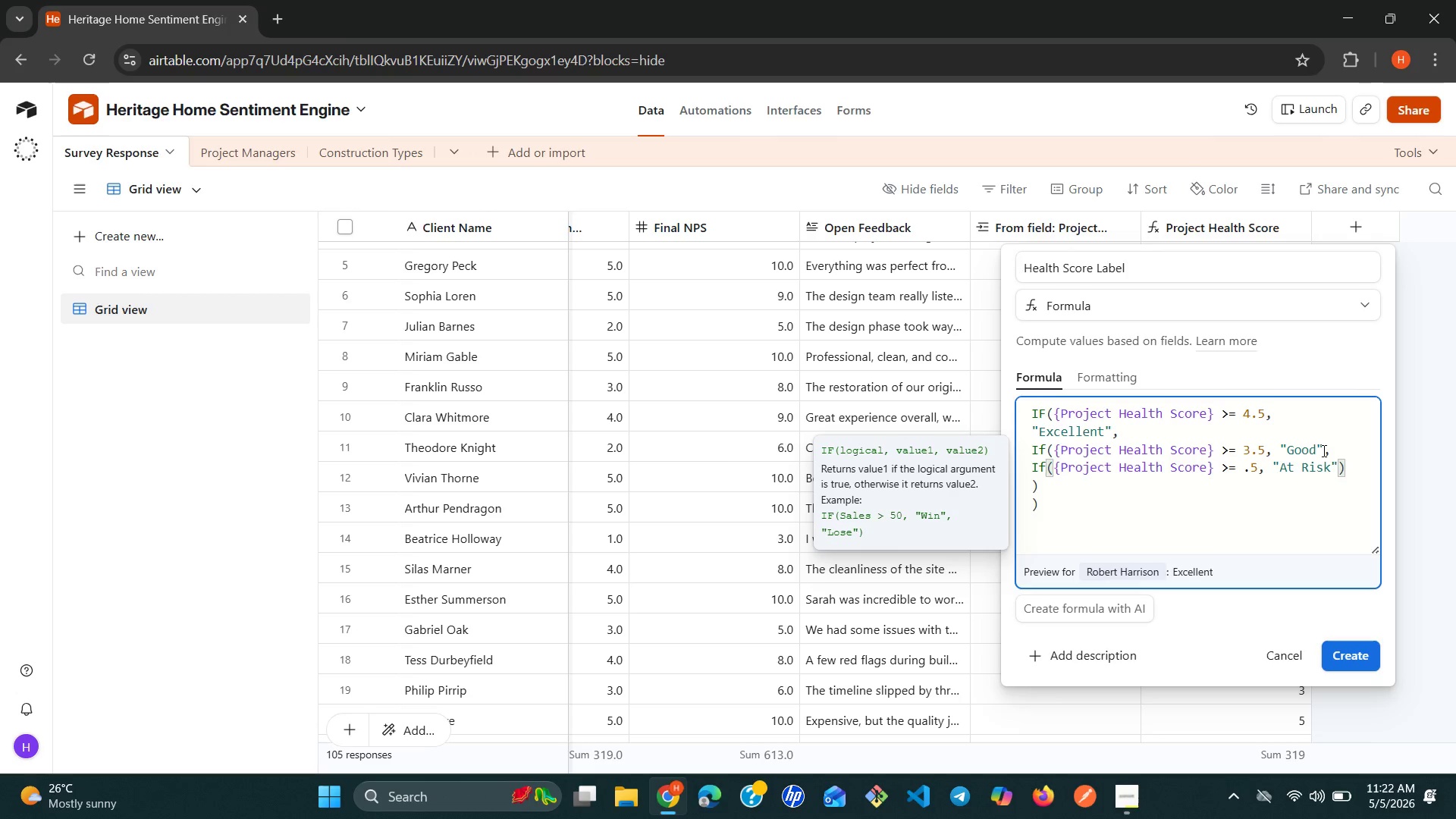 
key(2)
 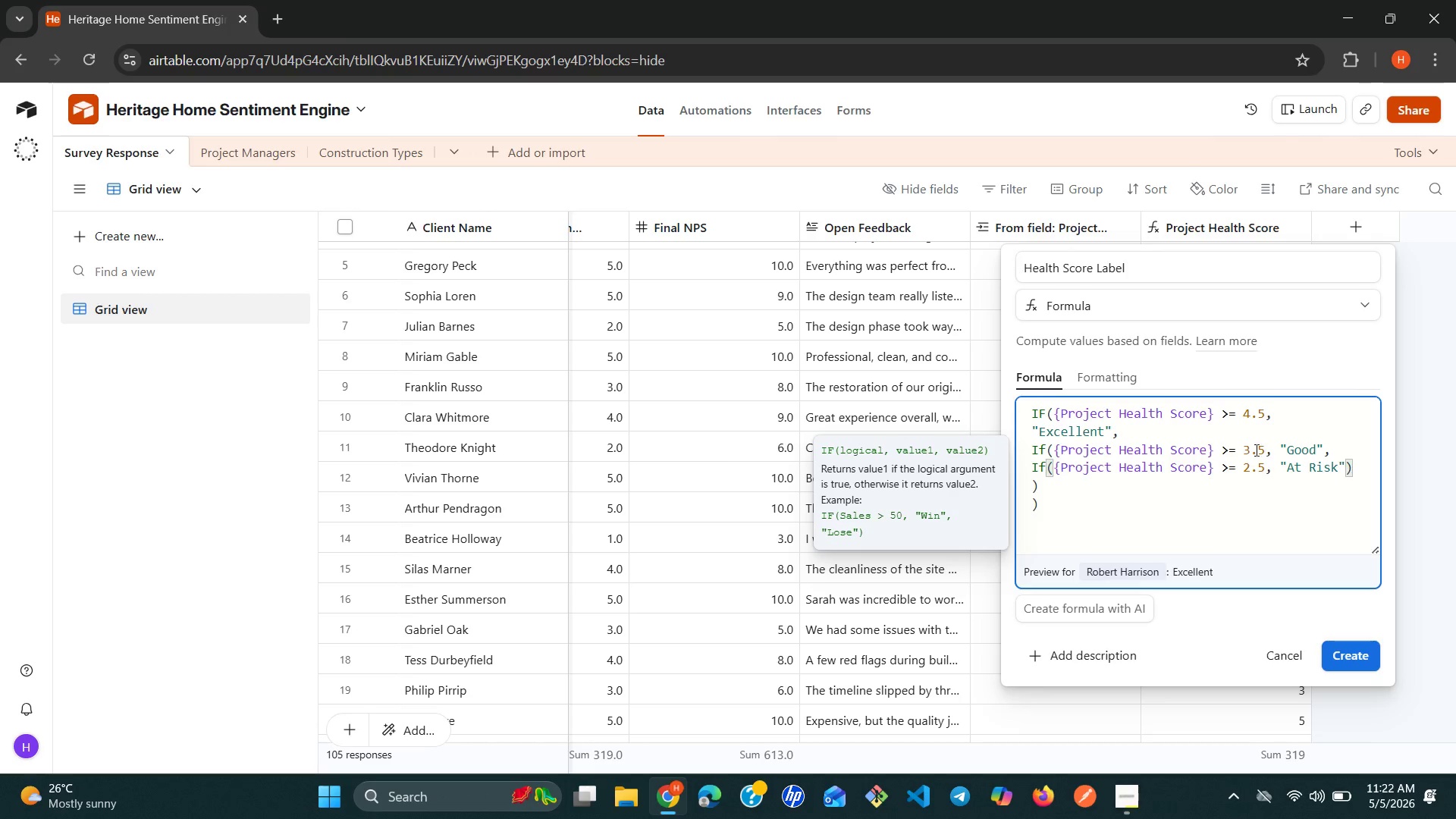 
left_click([1132, 488])
 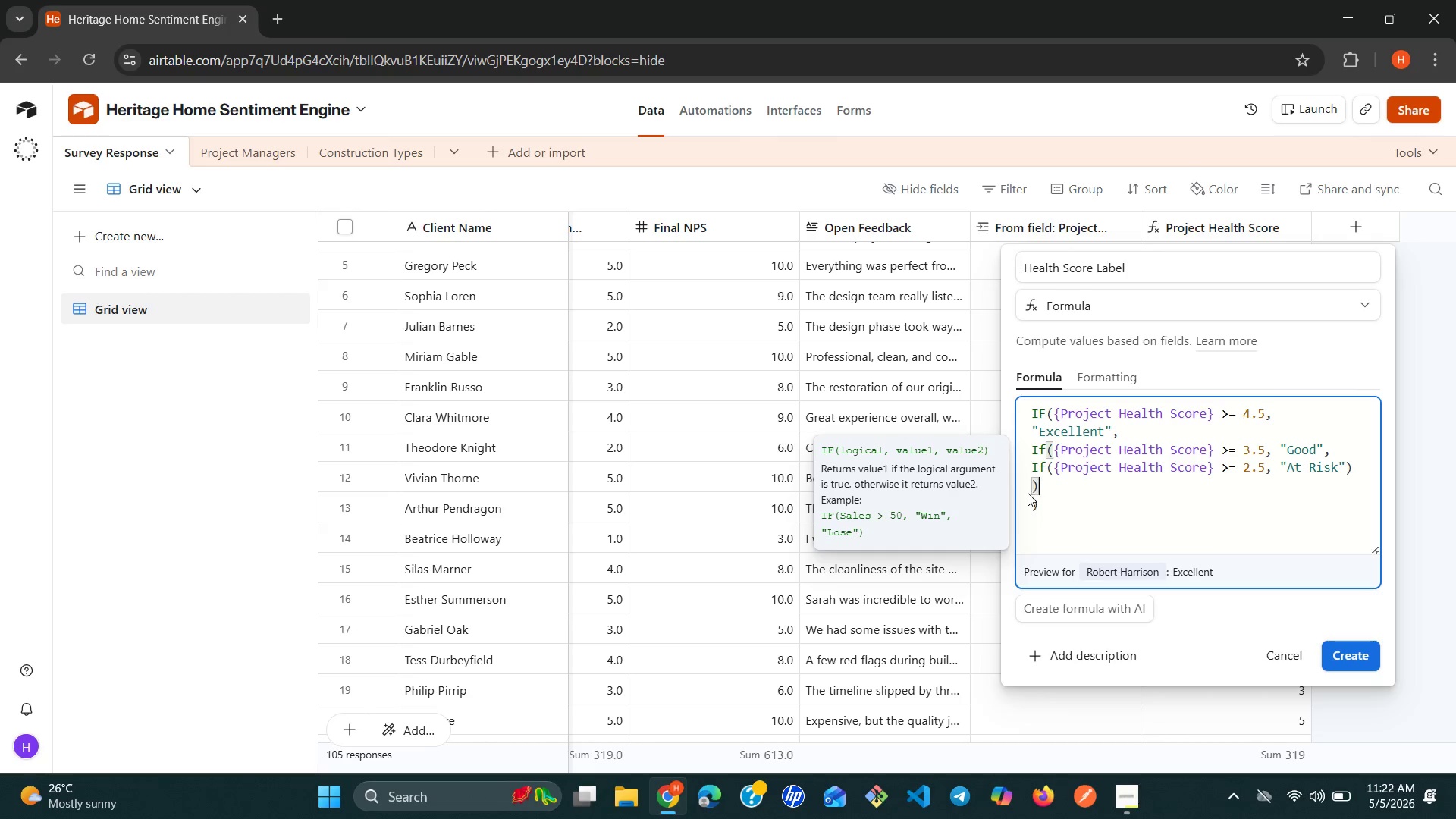 
left_click([1030, 500])
 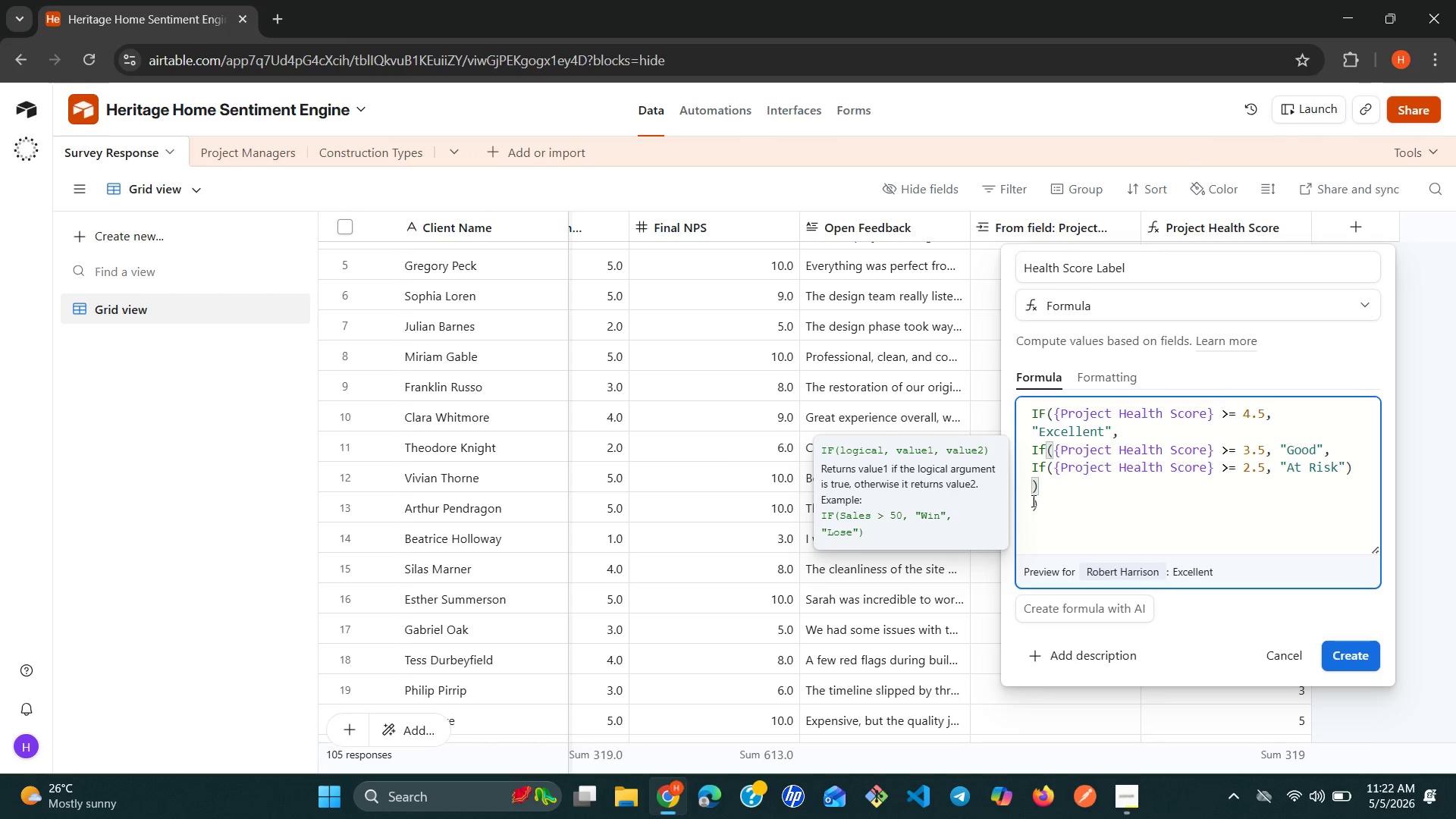 
left_click([1034, 499])
 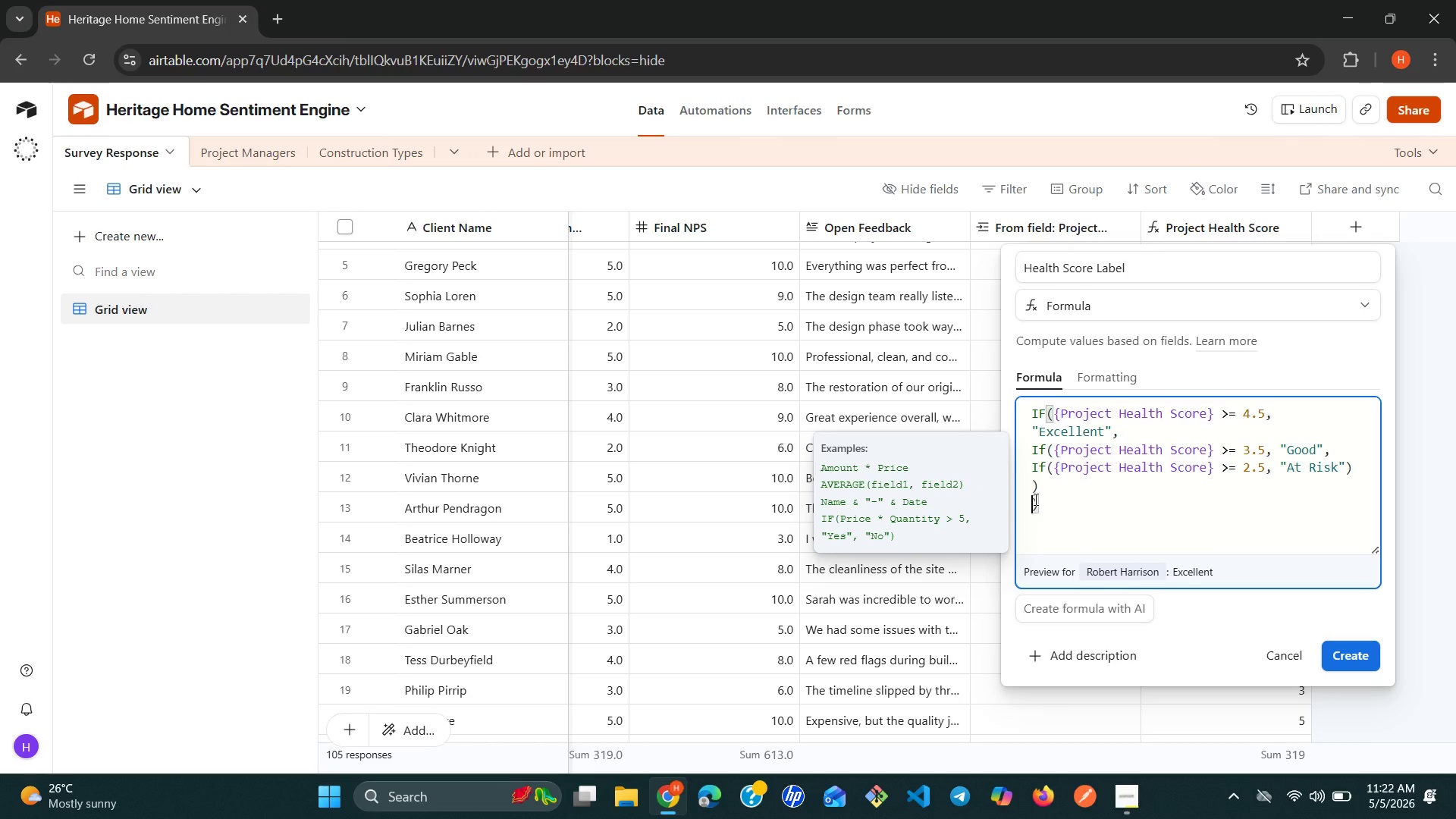 
key(Backspace)
 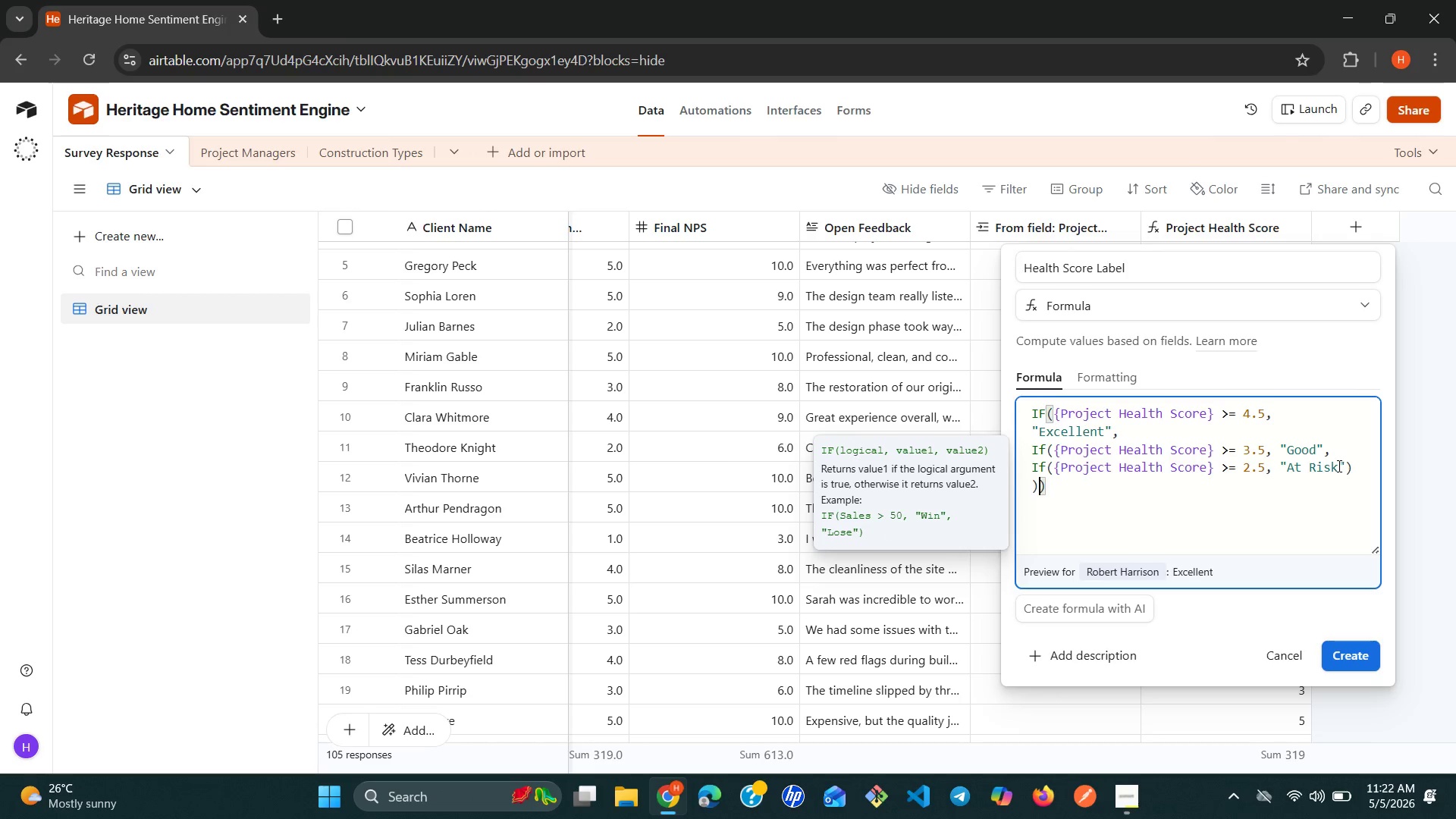 
left_click([1345, 466])
 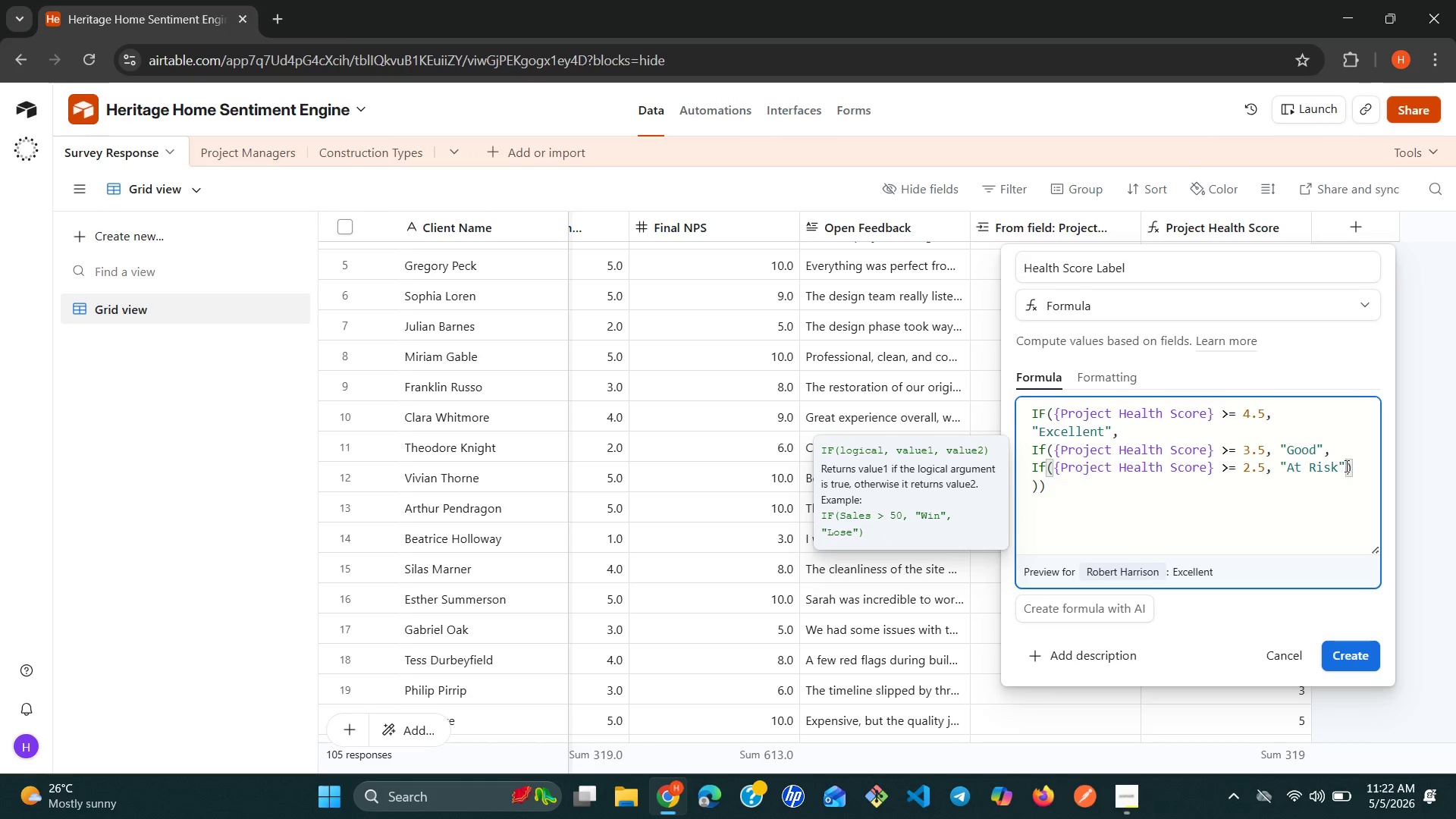 
key(Enter)
 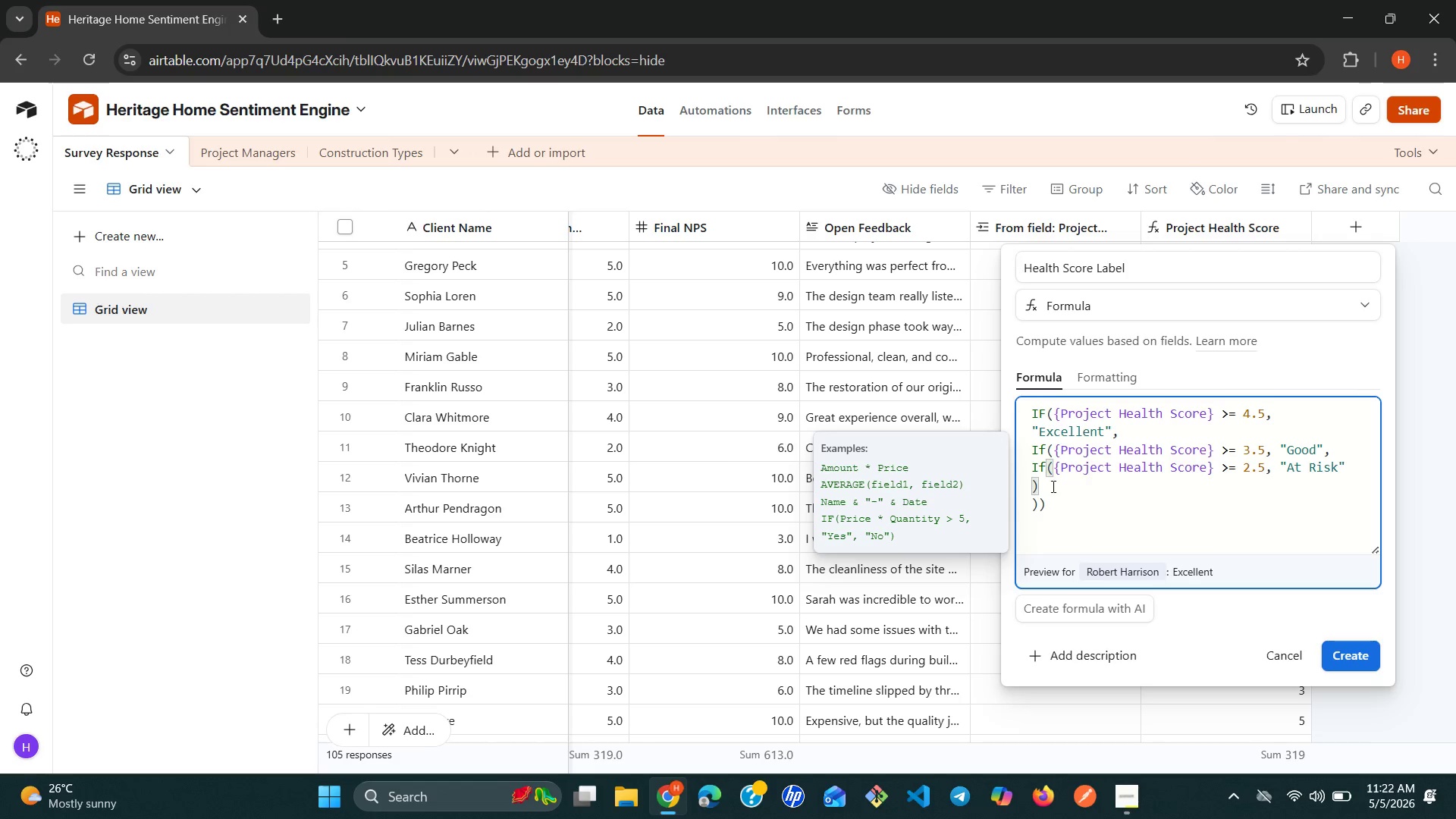 
left_click([1031, 497])
 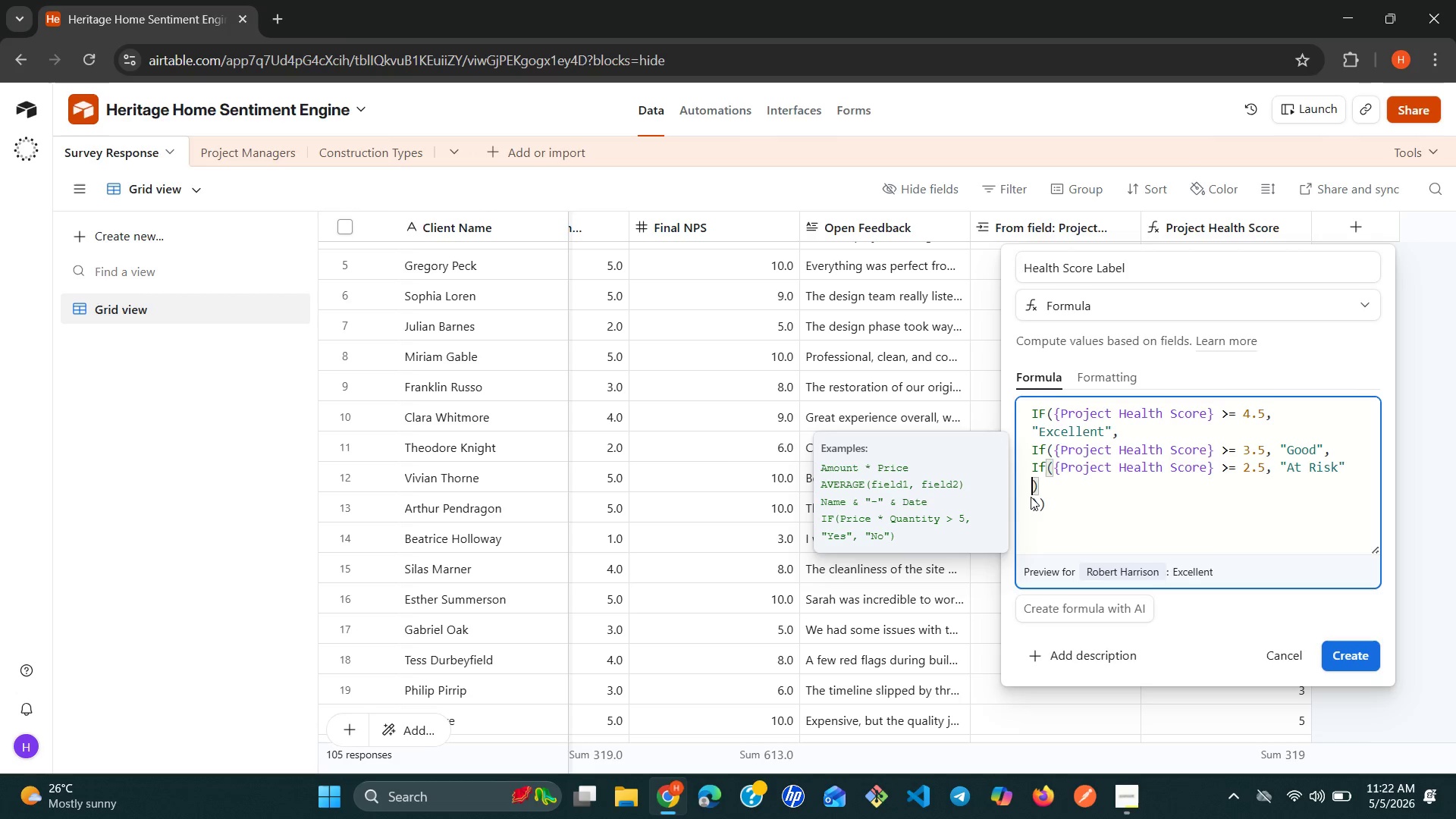 
key(ArrowDown)
 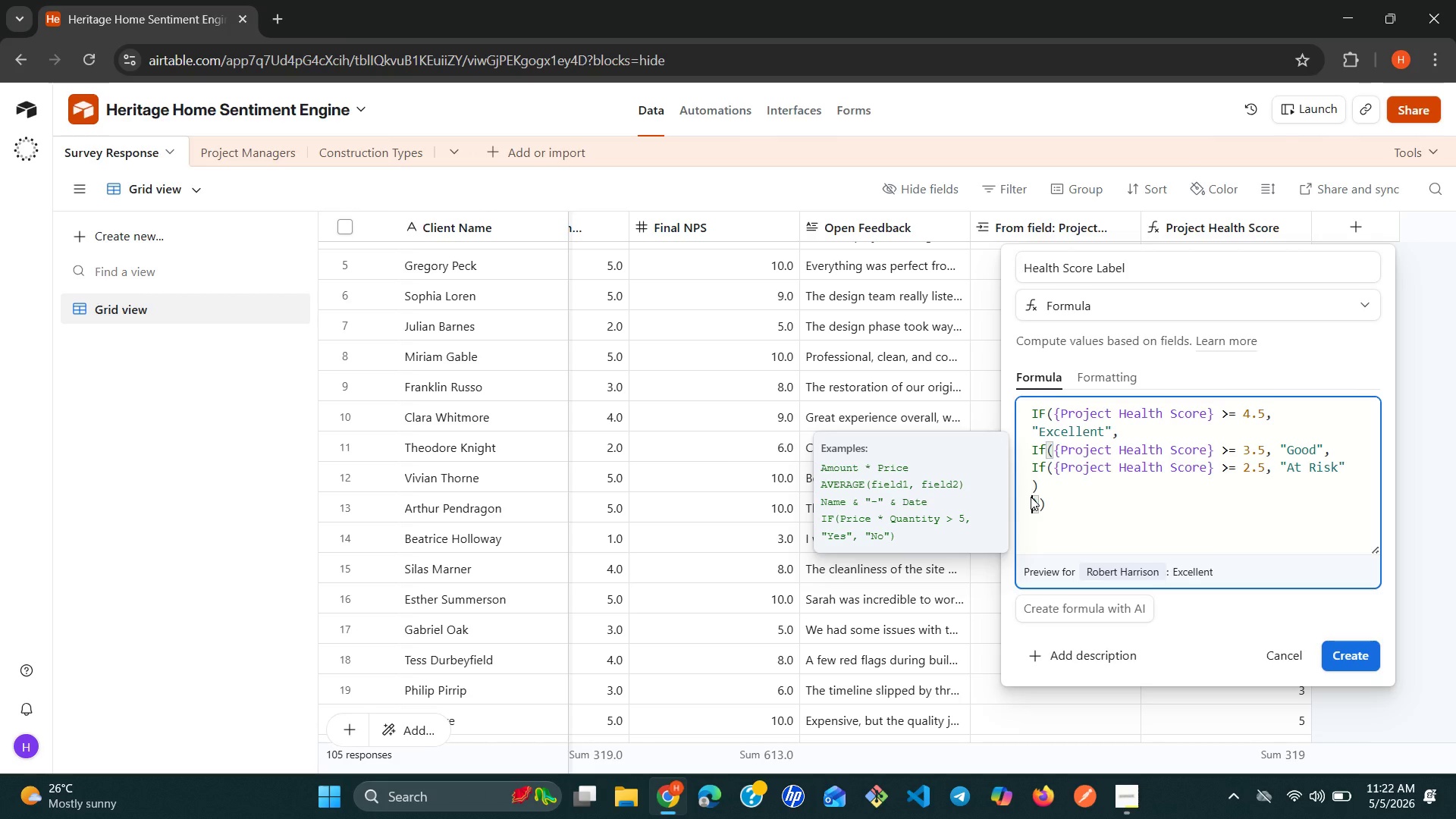 
key(Backspace)
 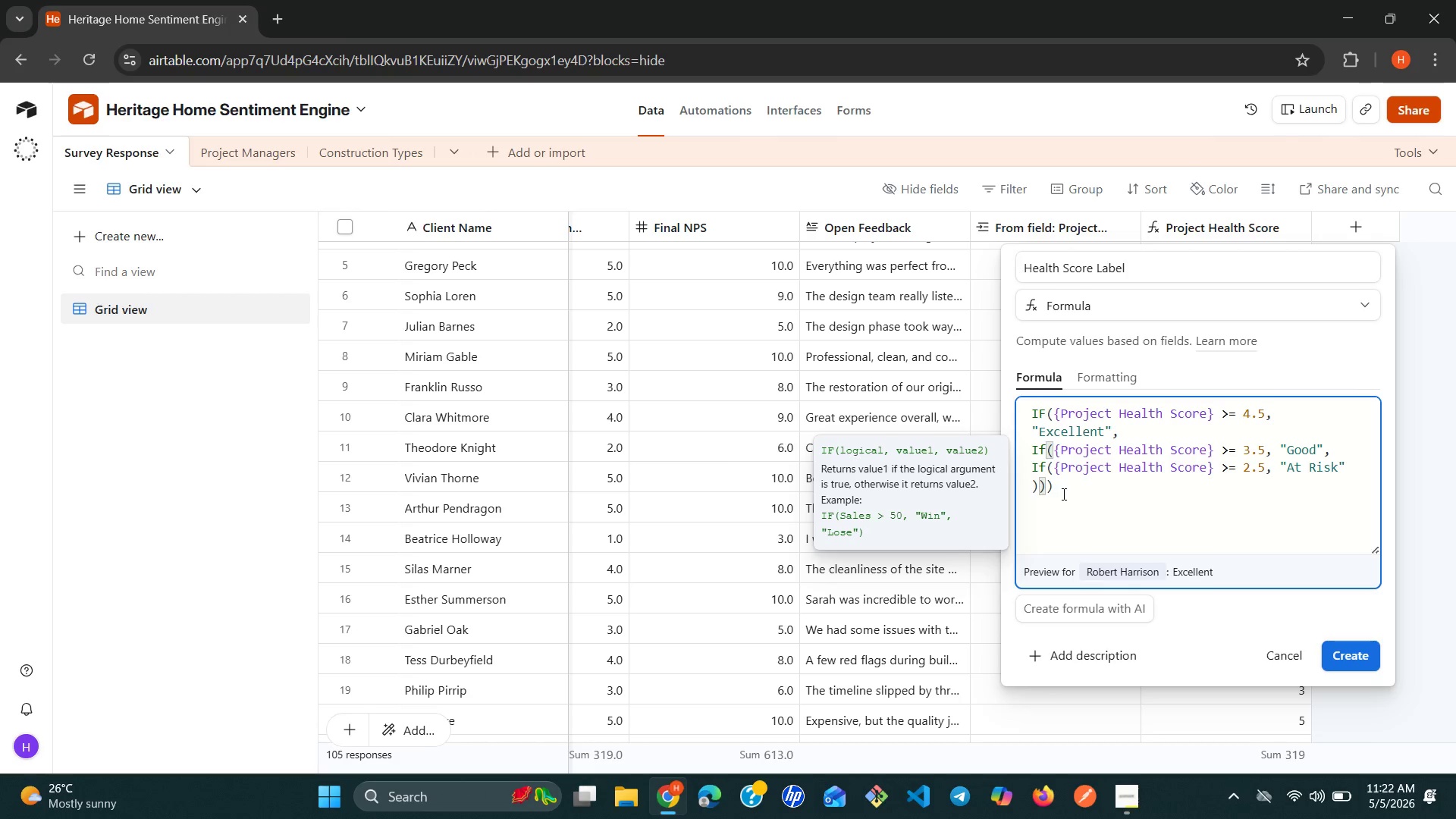 
left_click([1067, 494])
 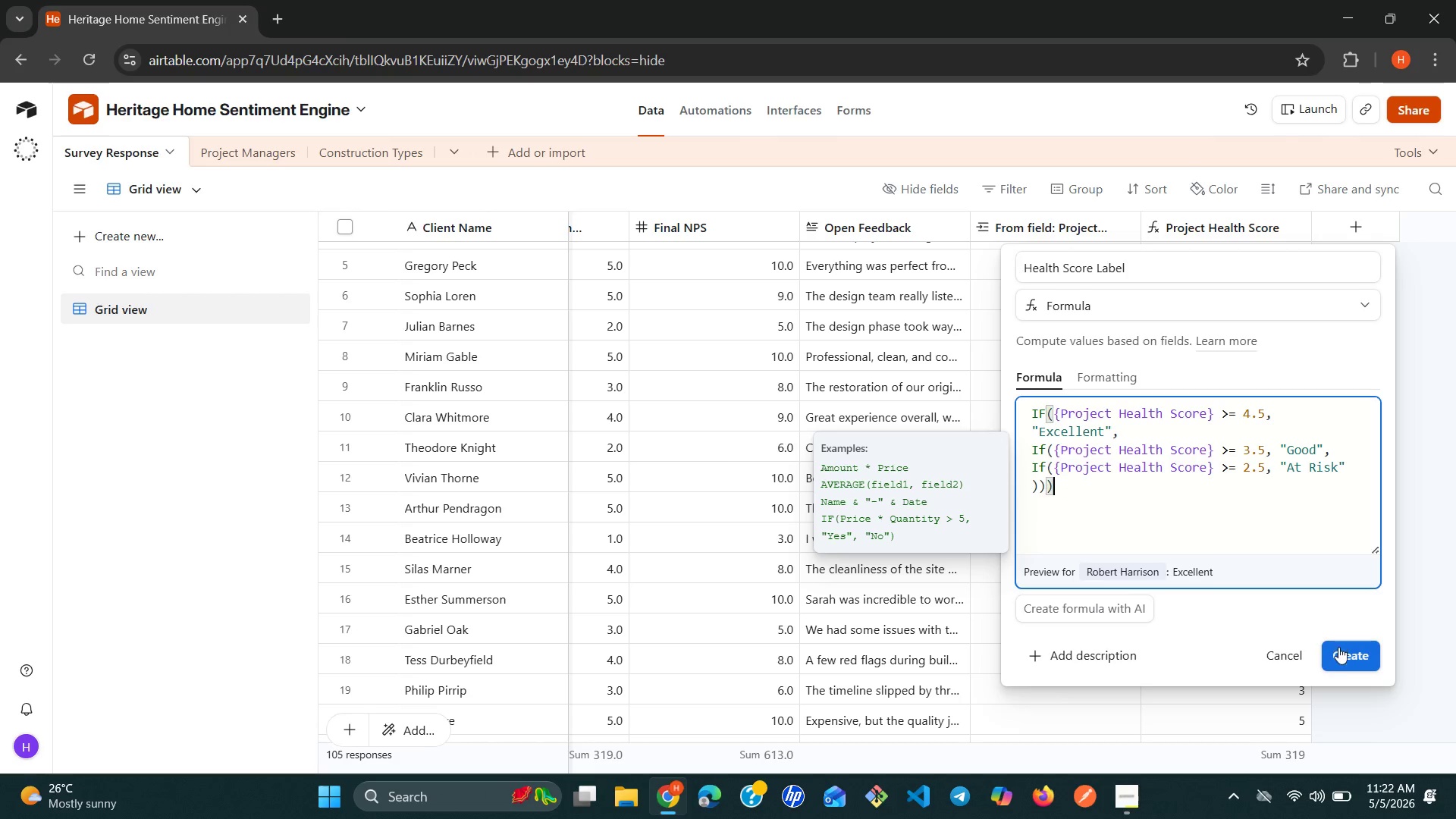 
left_click([1338, 655])
 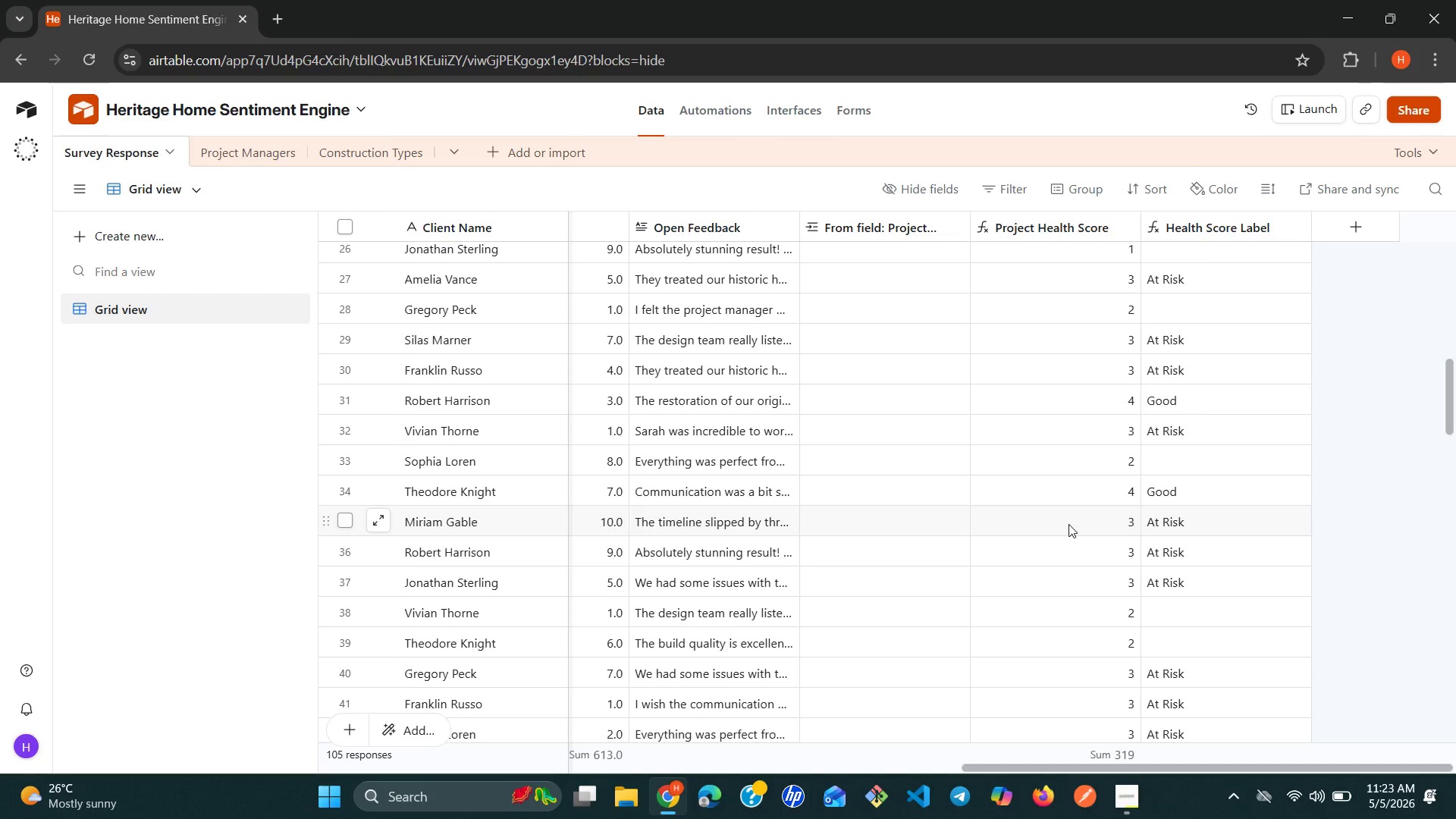 
wait(53.45)
 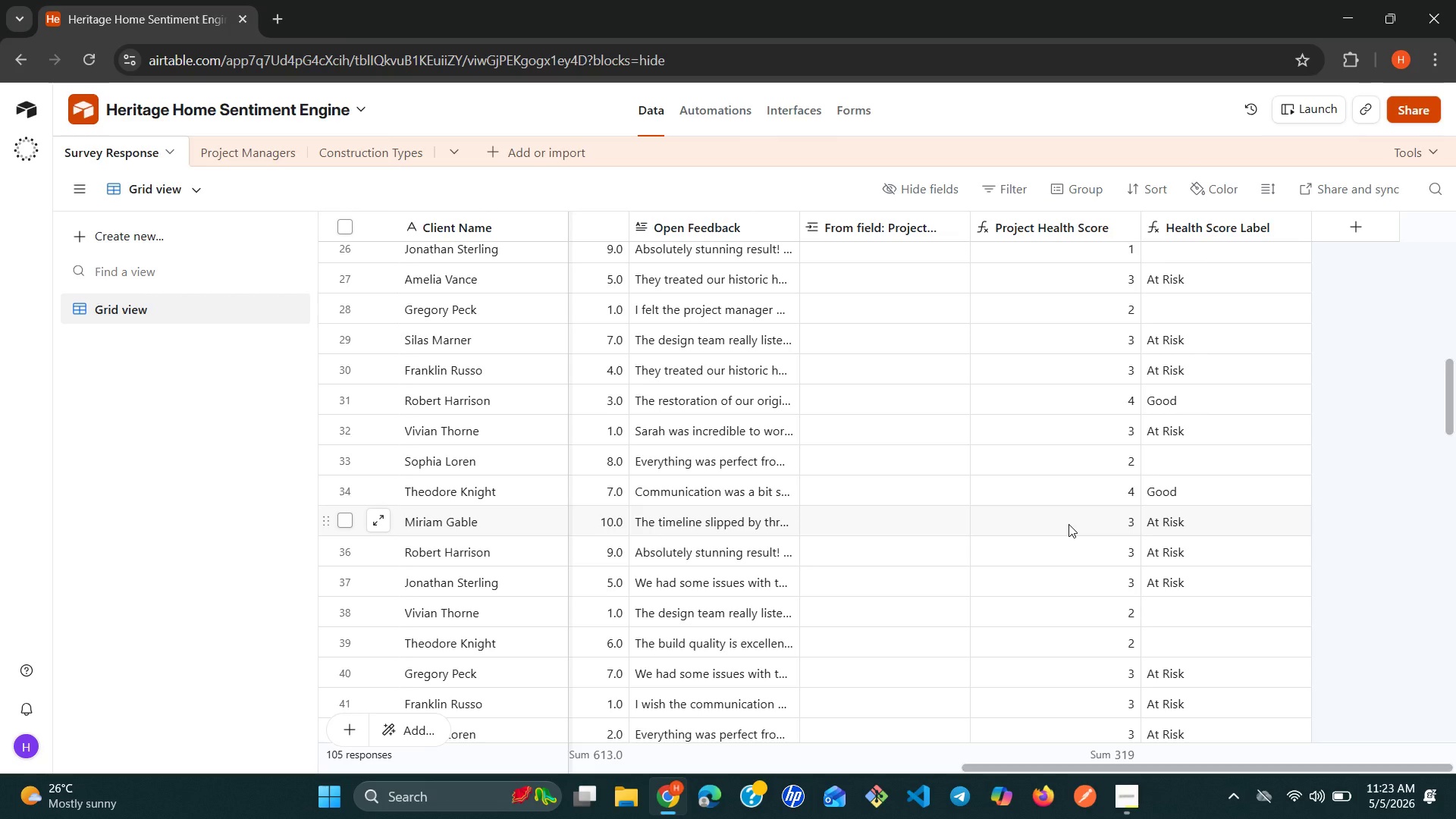 
left_click([1348, 227])
 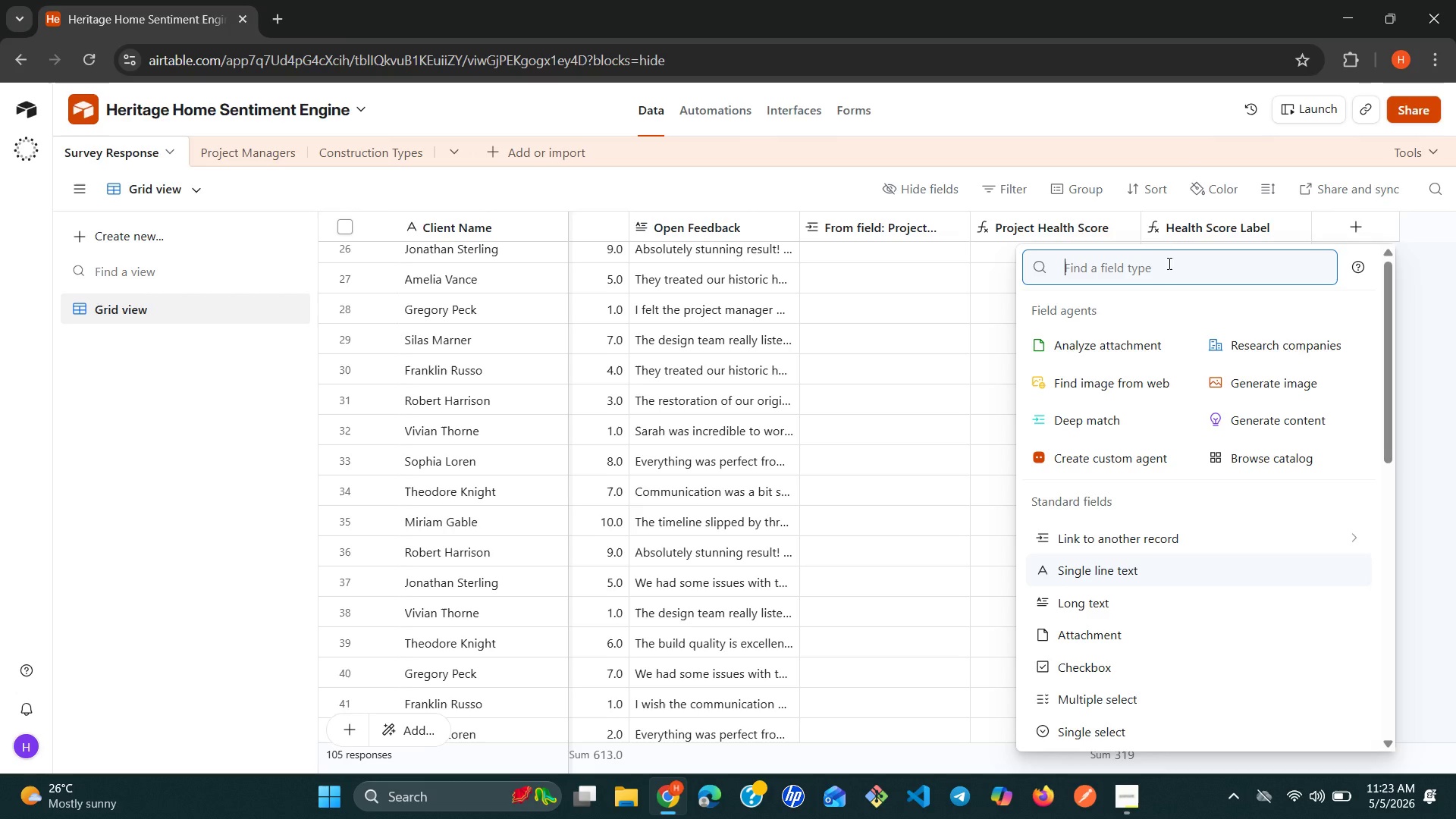 
type(for)
 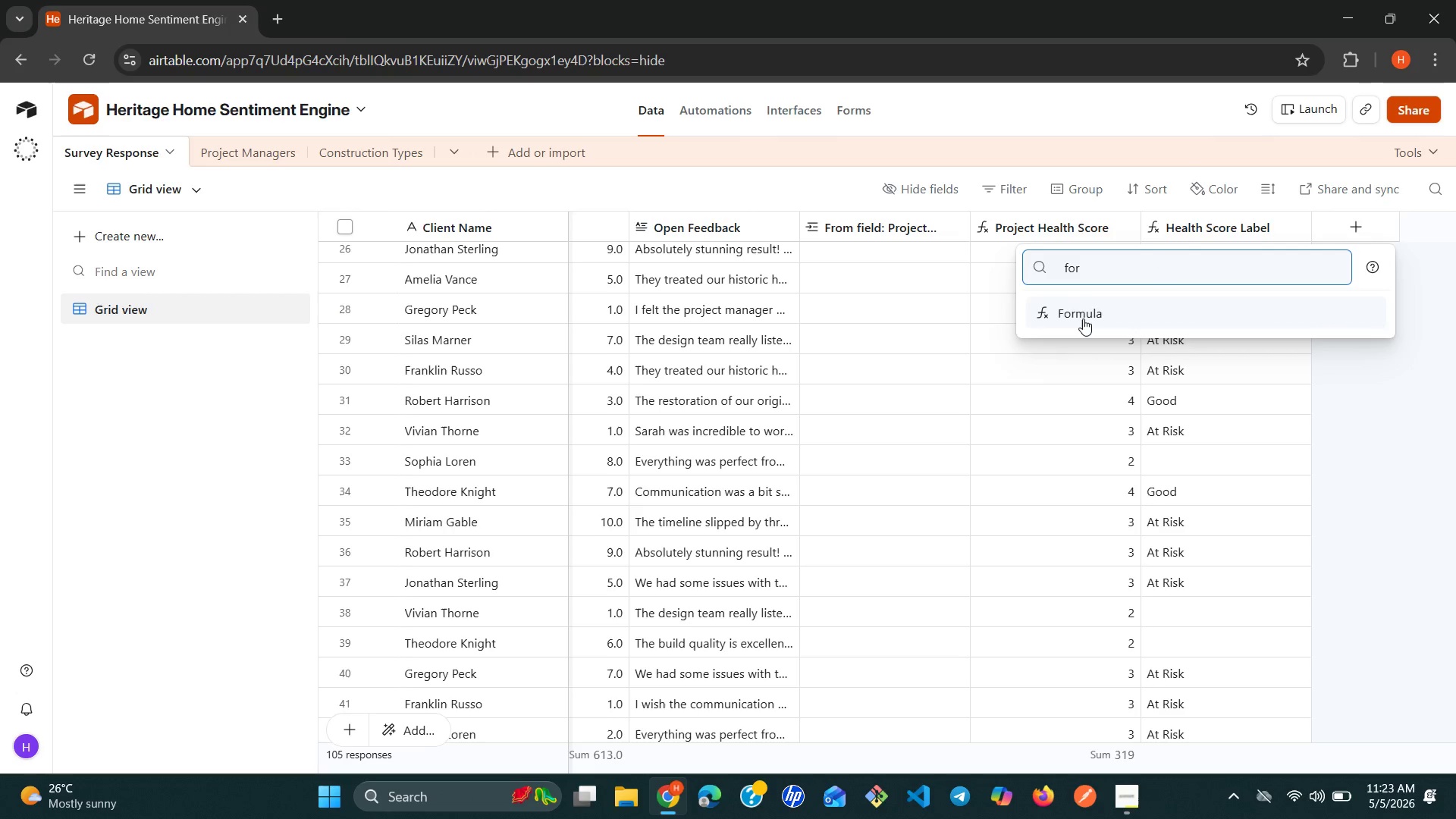 
left_click([1081, 320])
 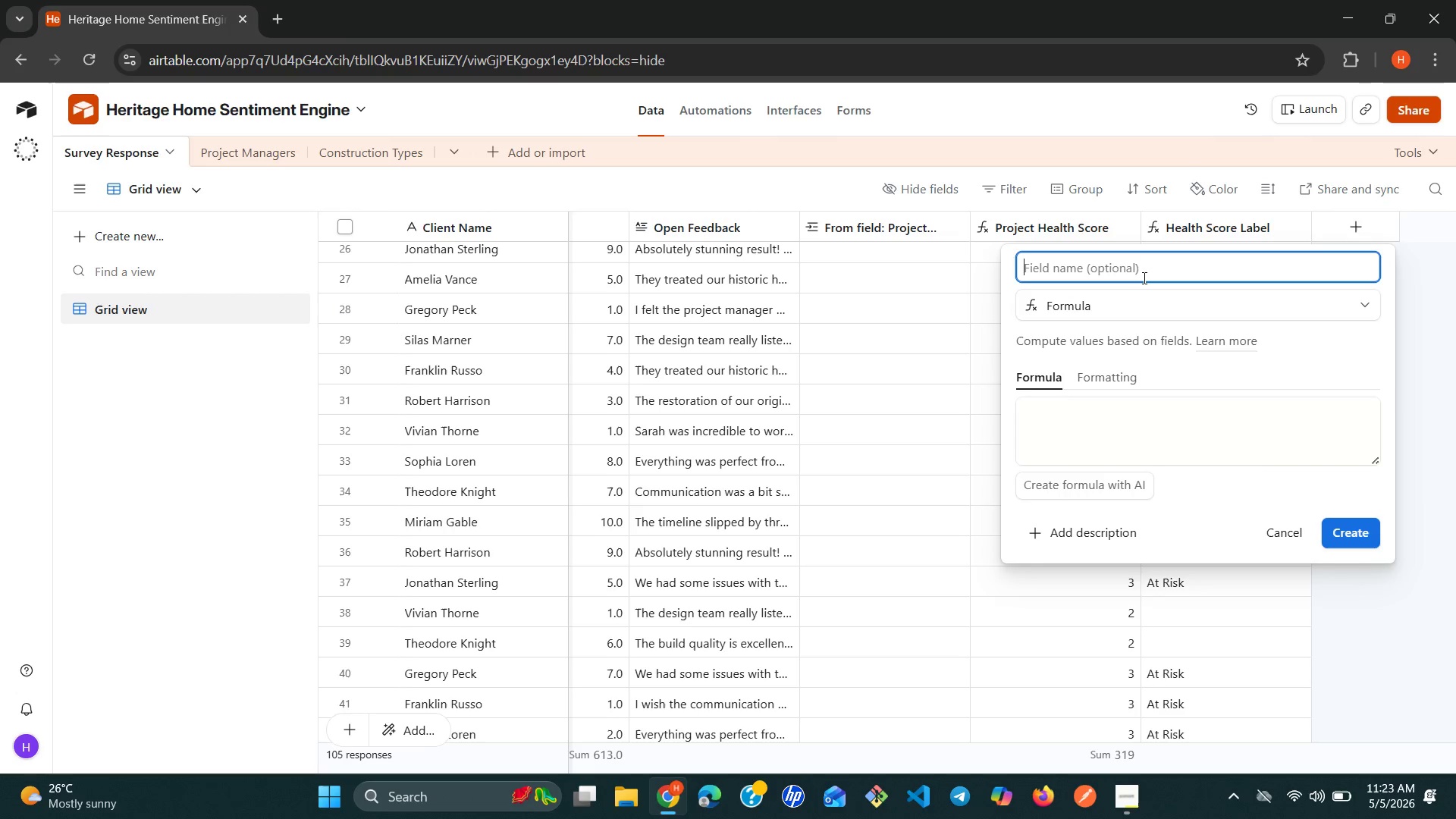 
type(Red Flag)
 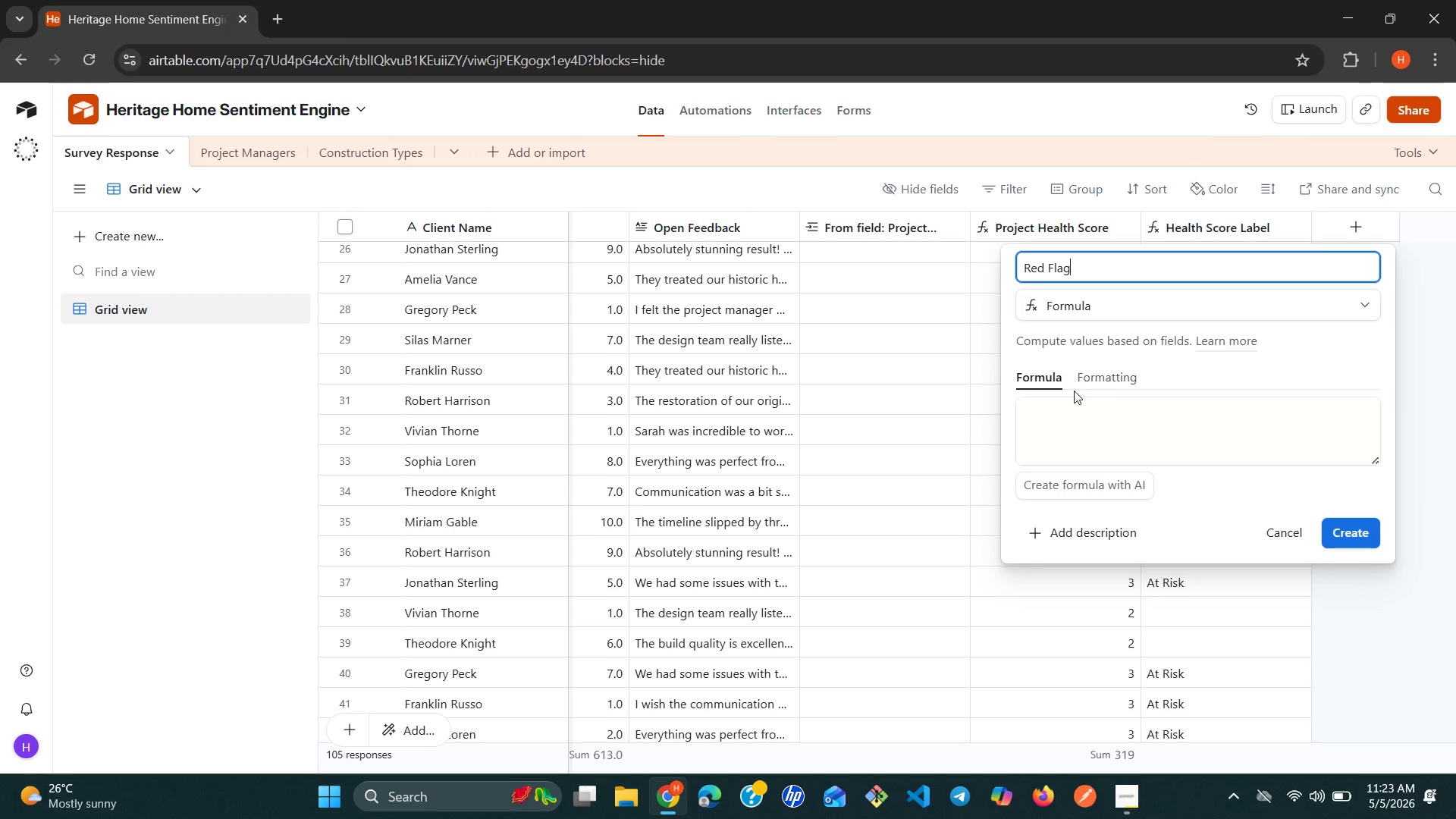 
left_click([1062, 411])
 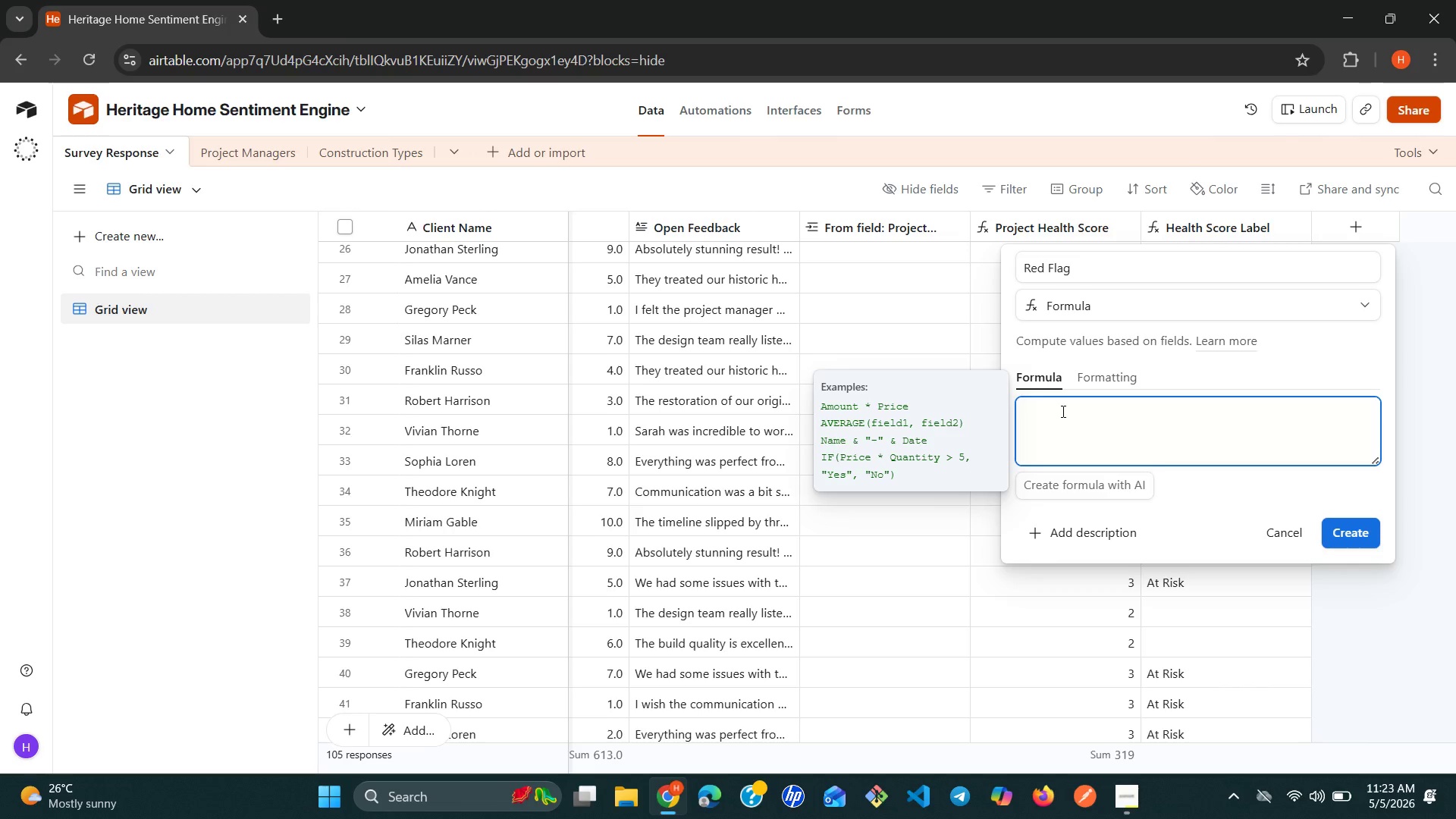 
type(IF)
 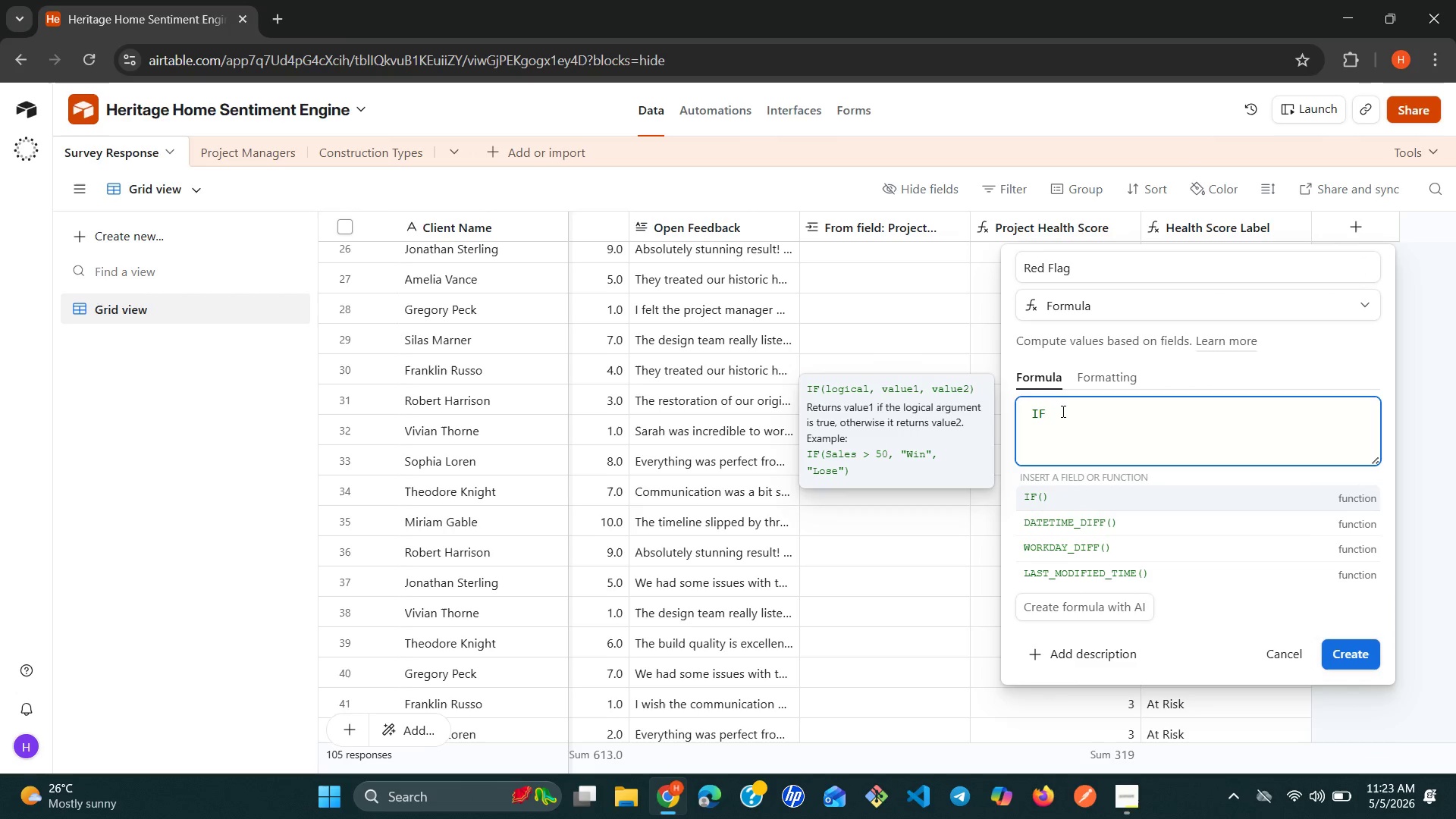 
key(Shift+9)
 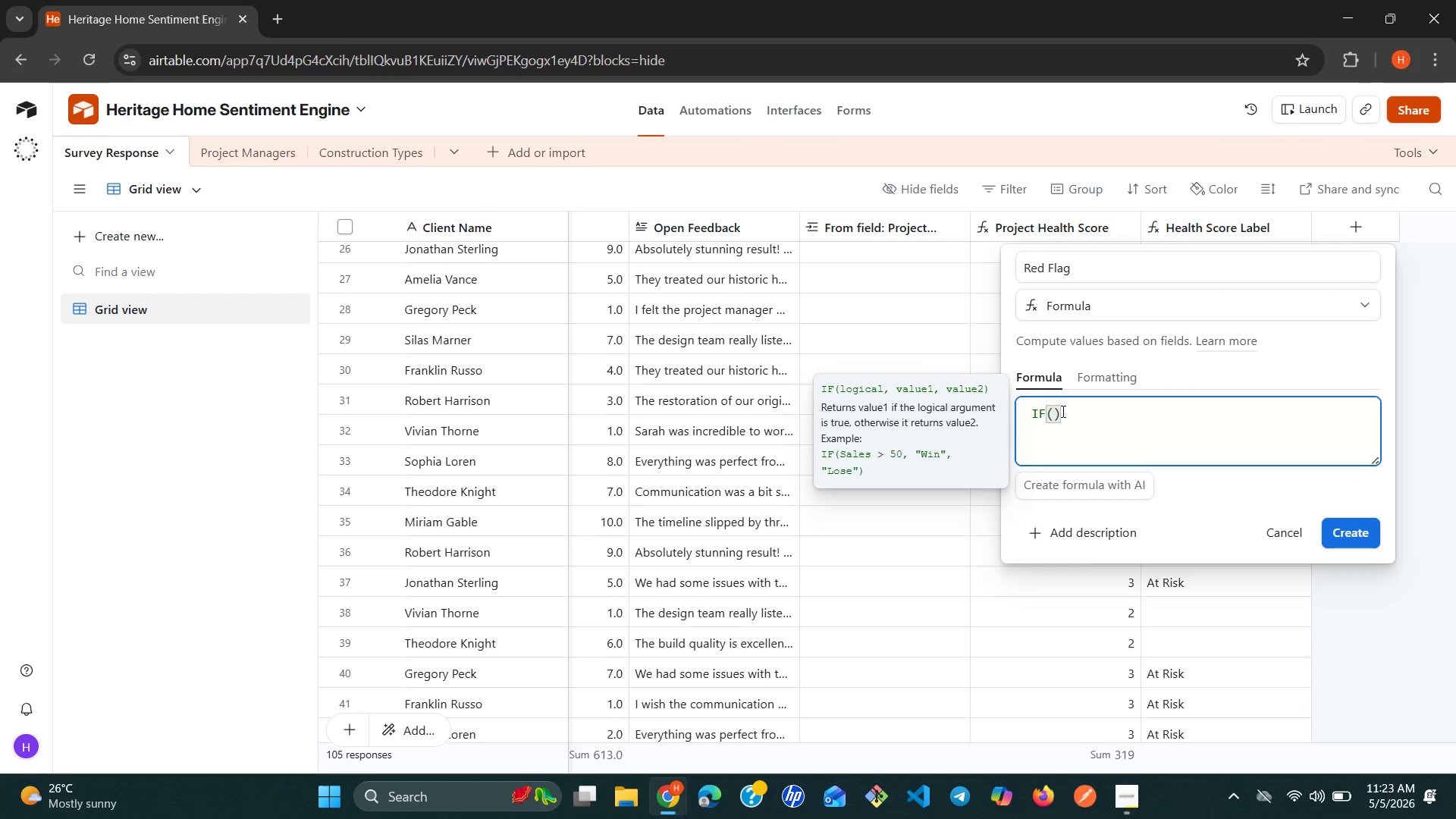 
key(Enter)
 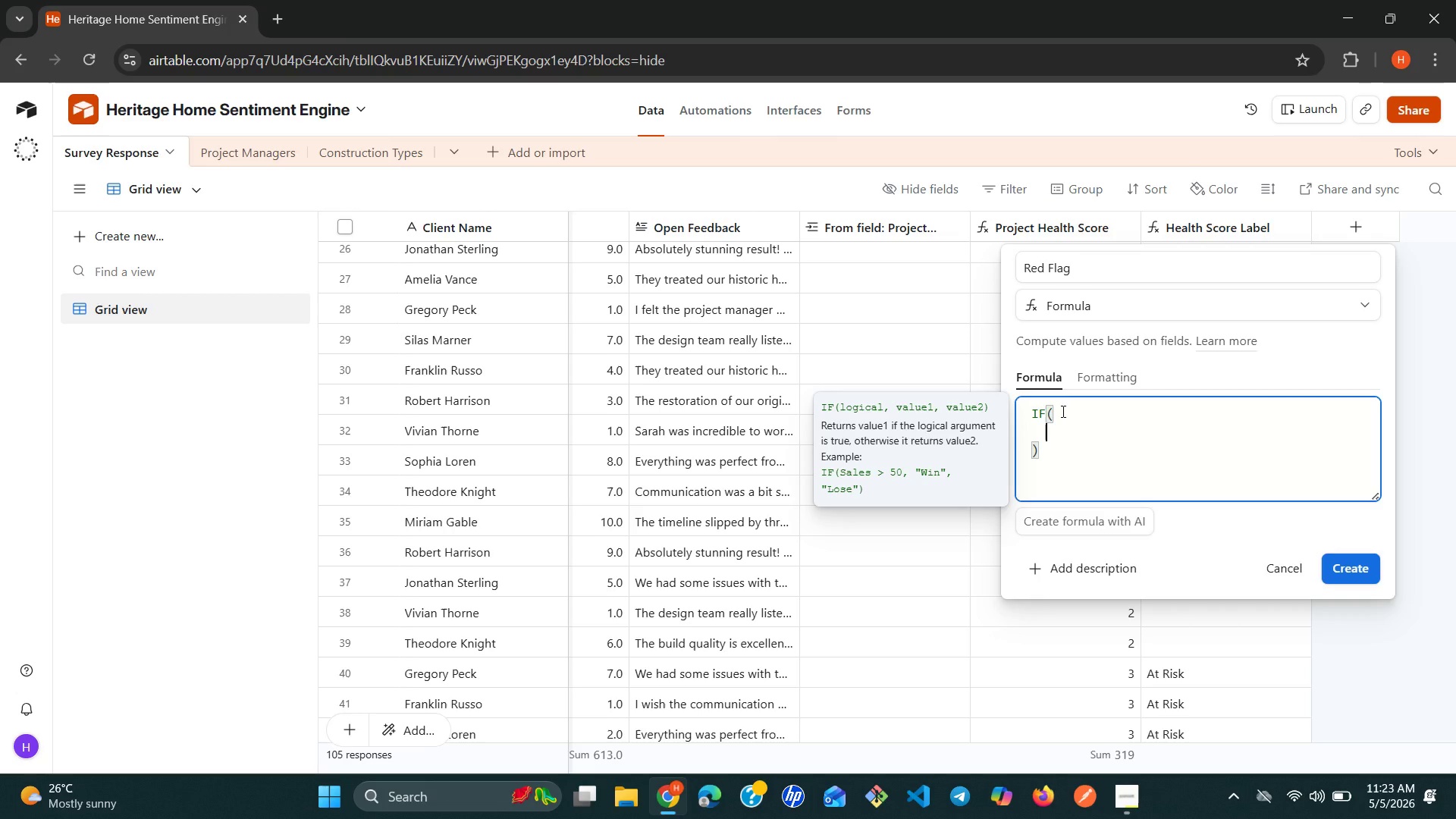 
type(OR)
 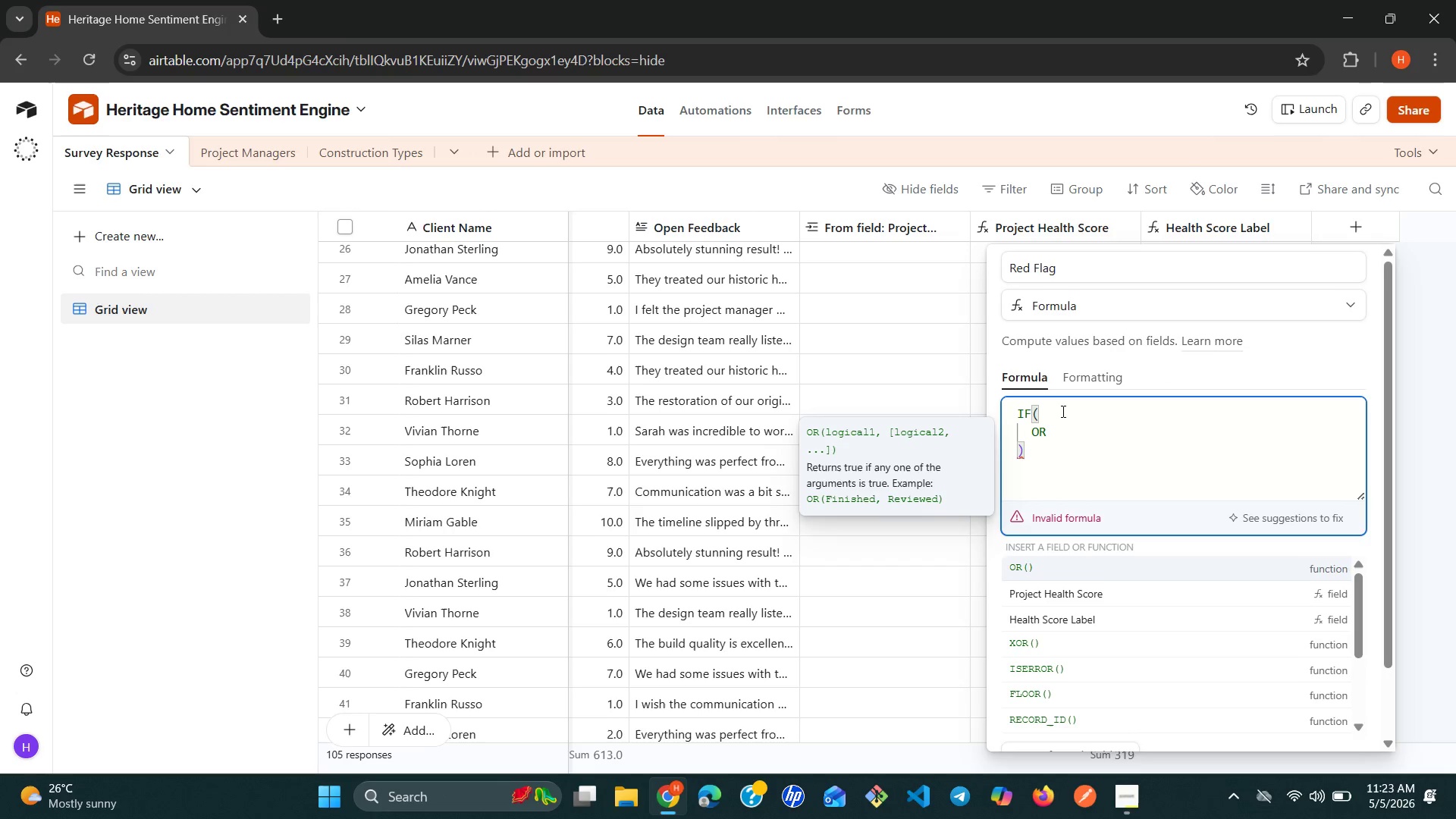 
key(Shift+9)
 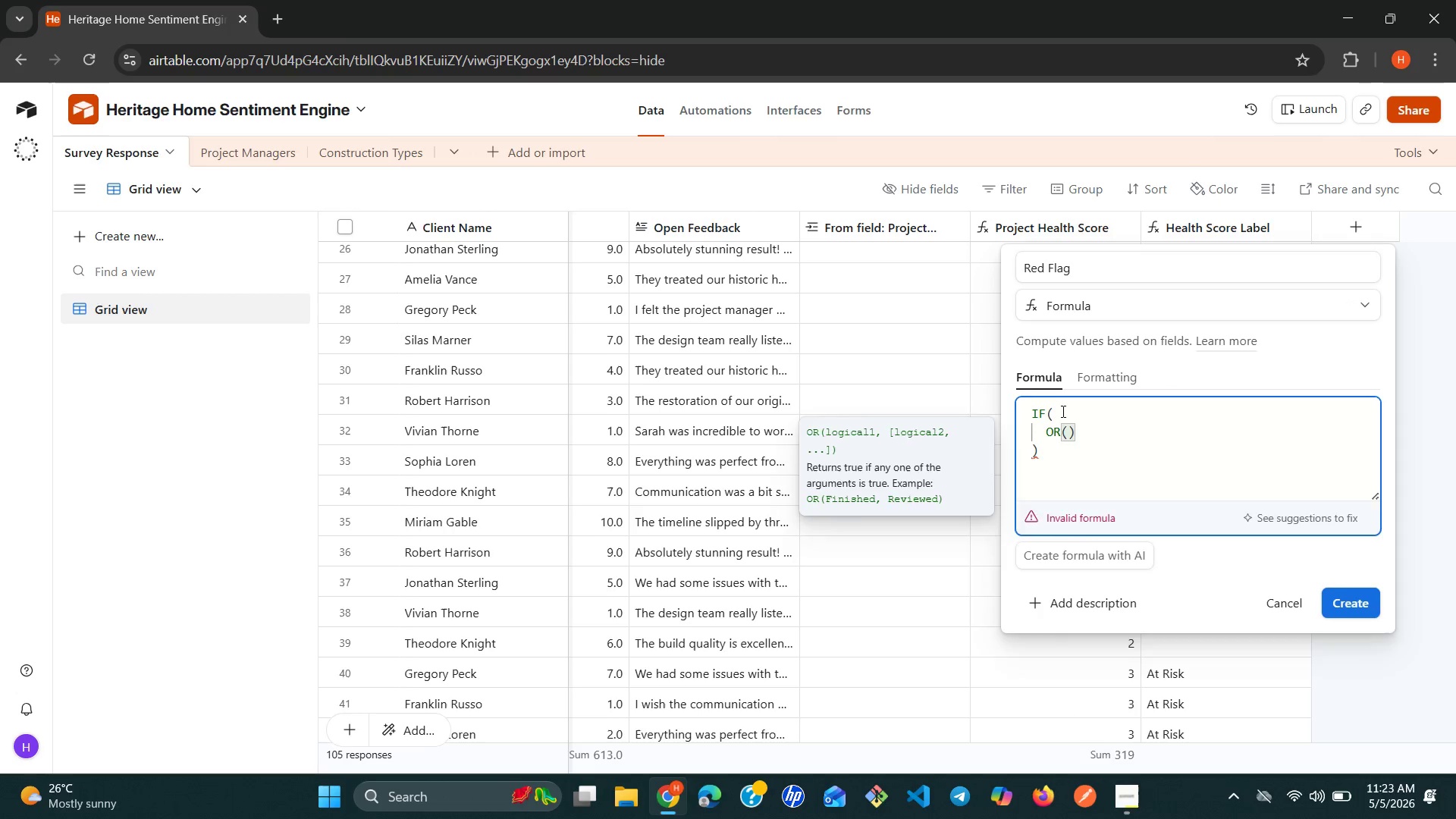 
key(Enter)
 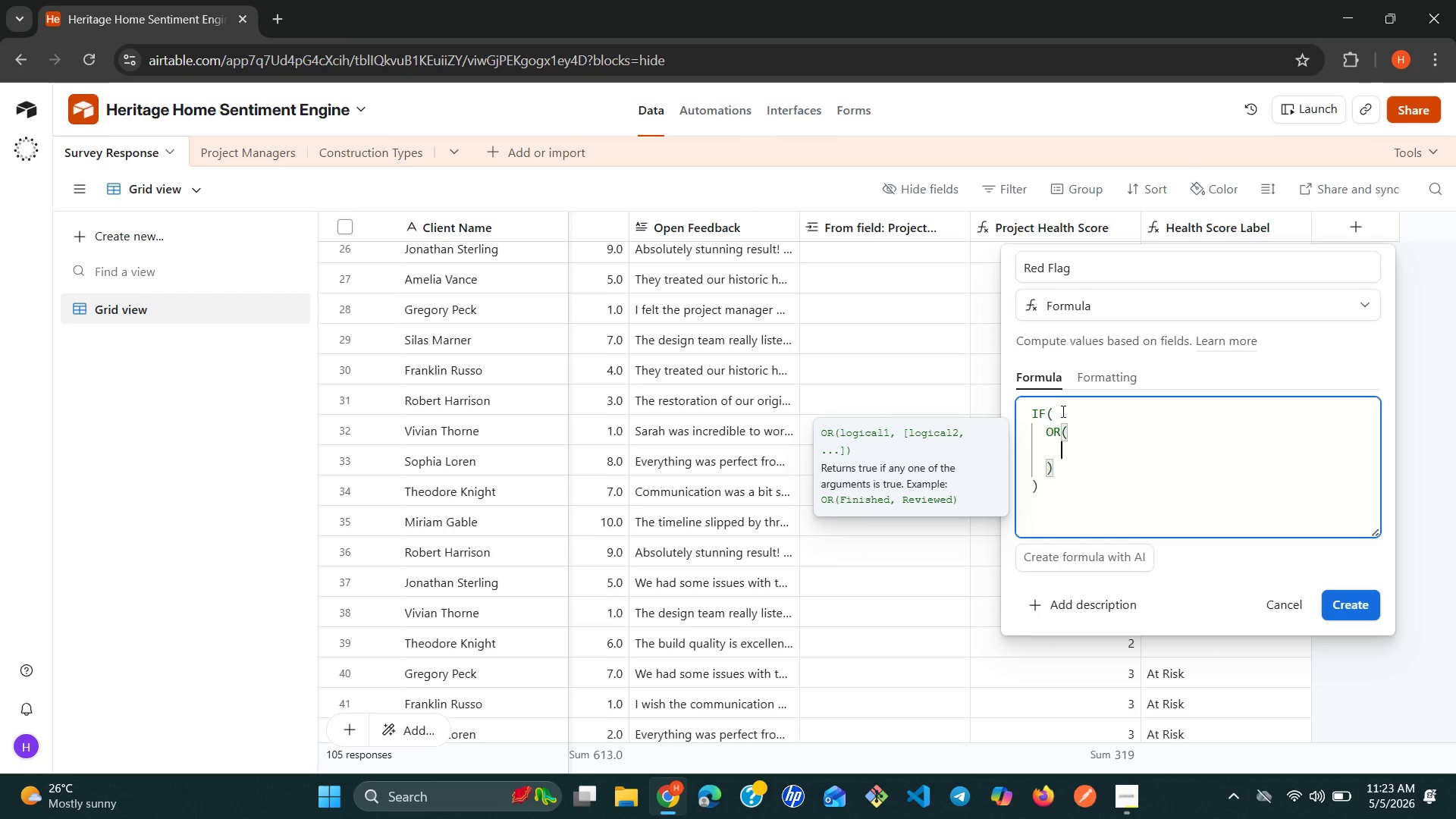 
type({co)
 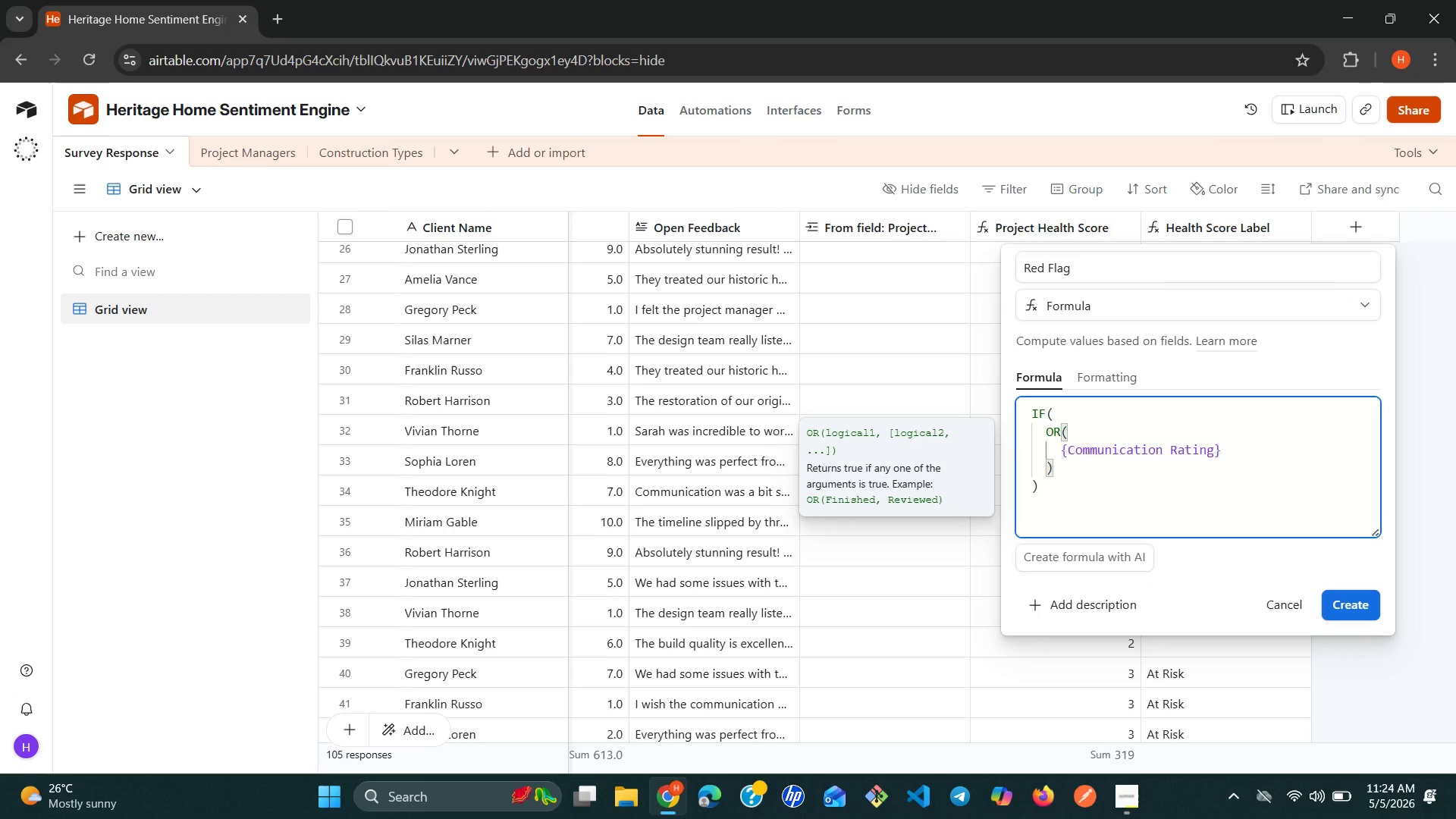 
wait(6.55)
 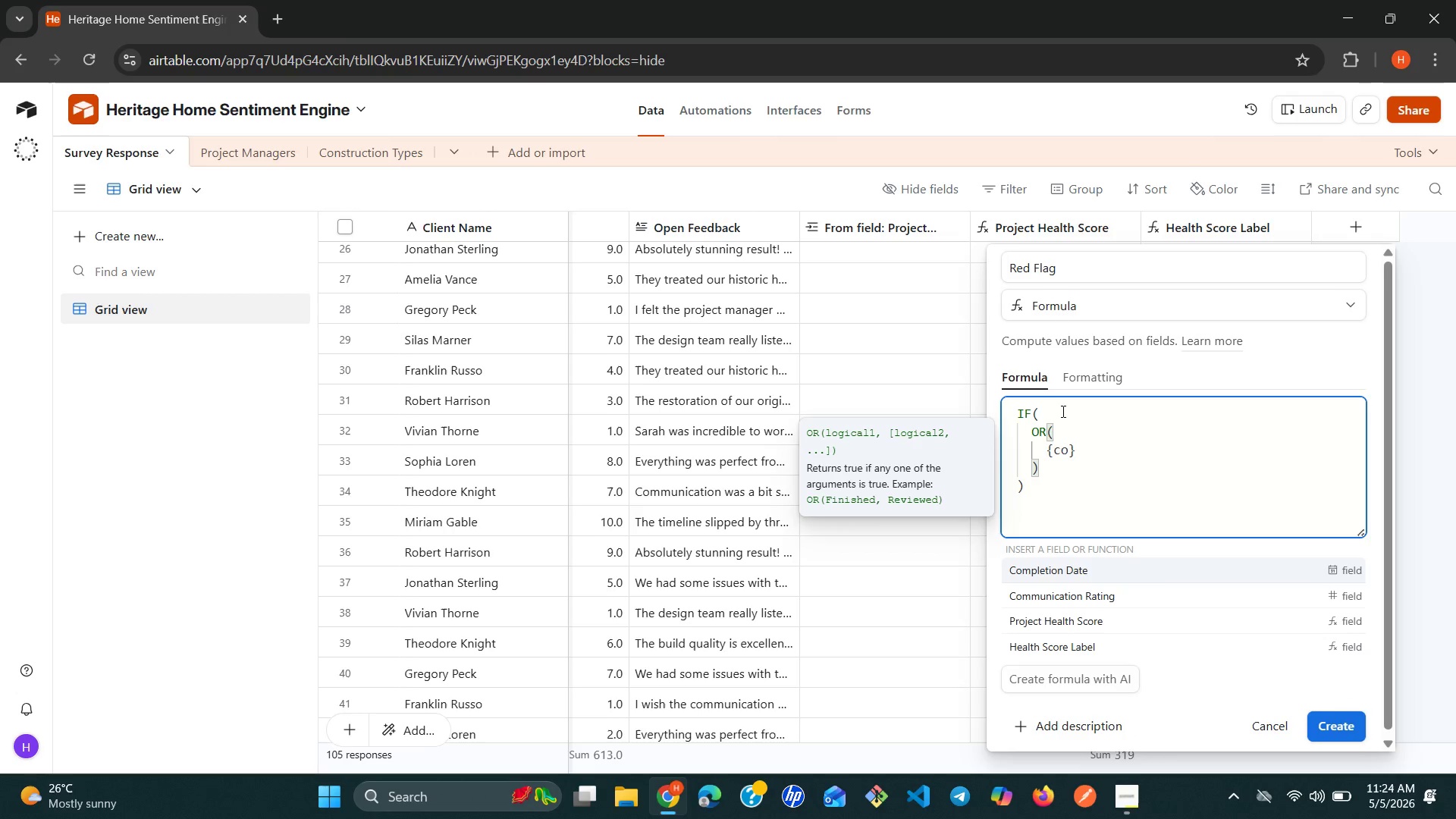 
key(Space)
 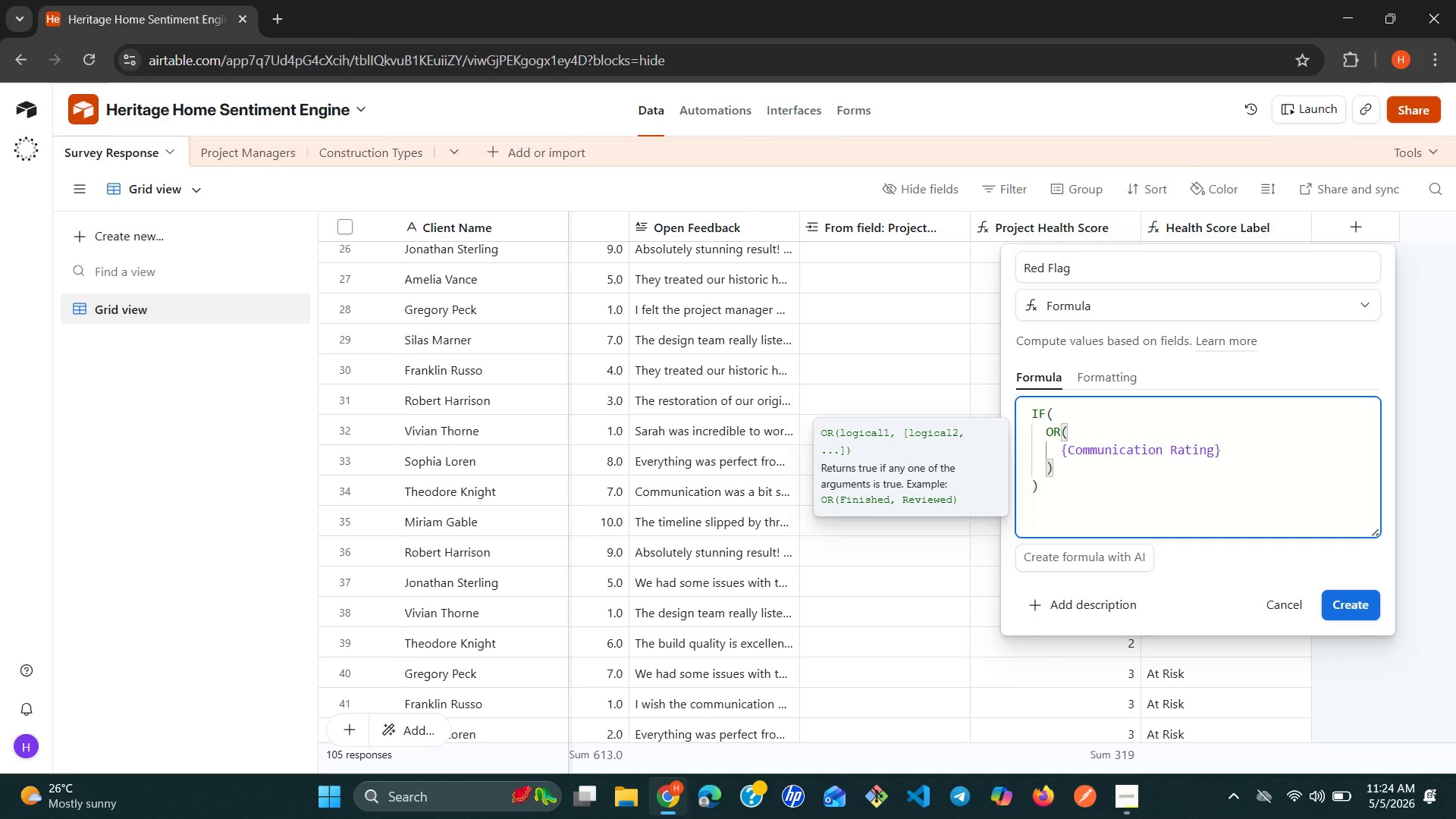 
hold_key(key=ShiftRight, duration=0.39)
 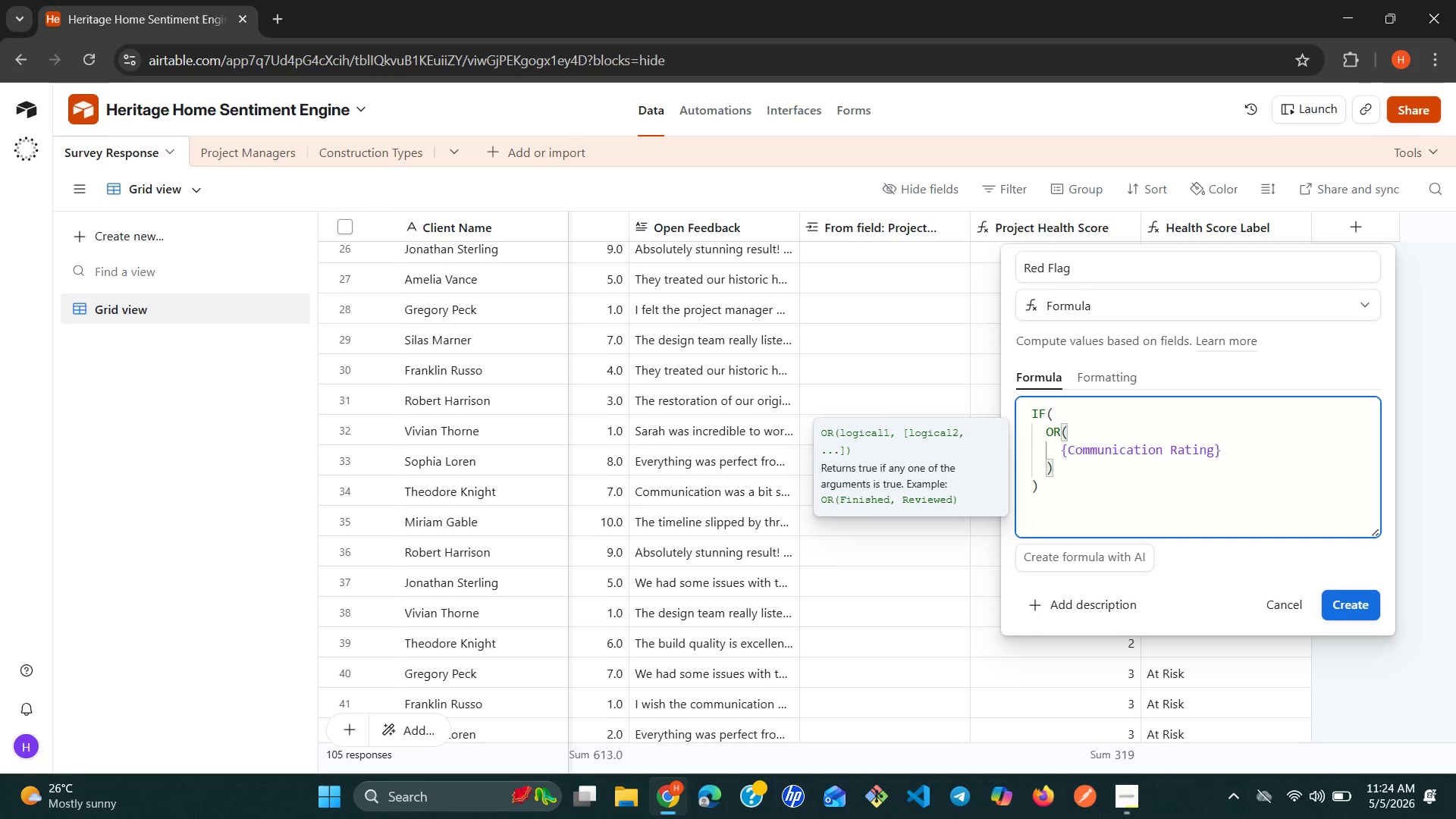 
key(Shift+Comma)
 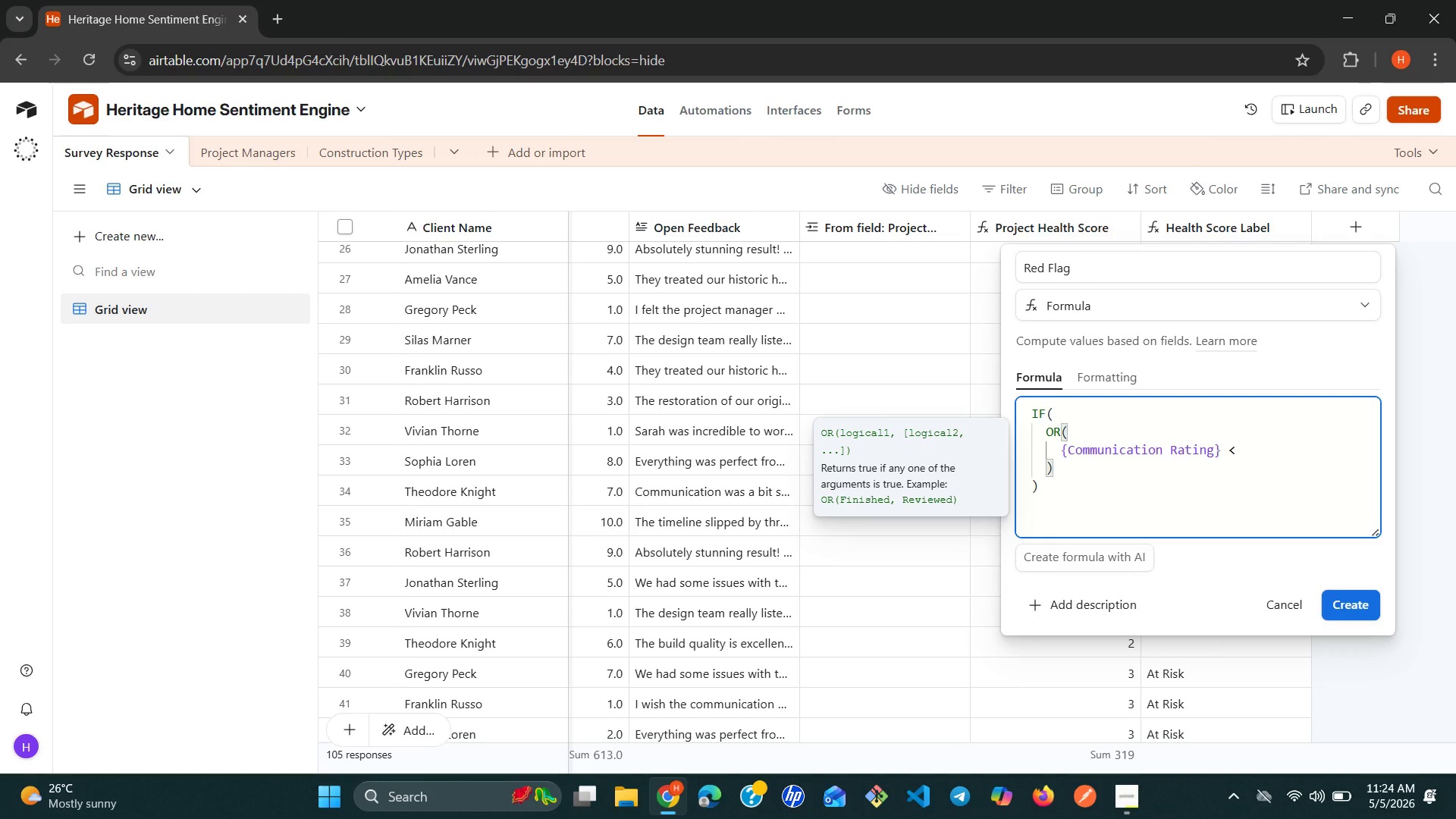 
key(Space)
 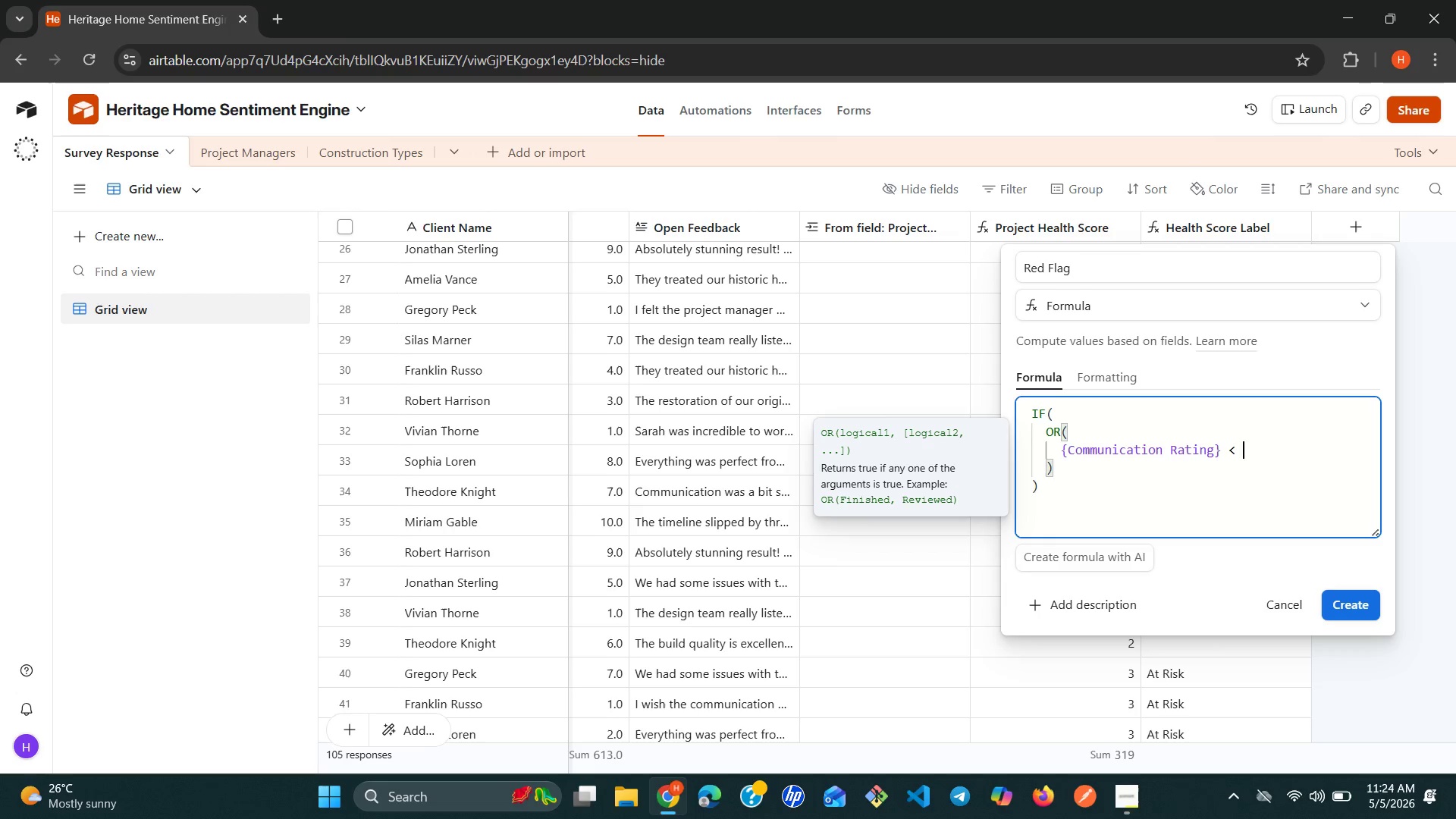 
key(3)
 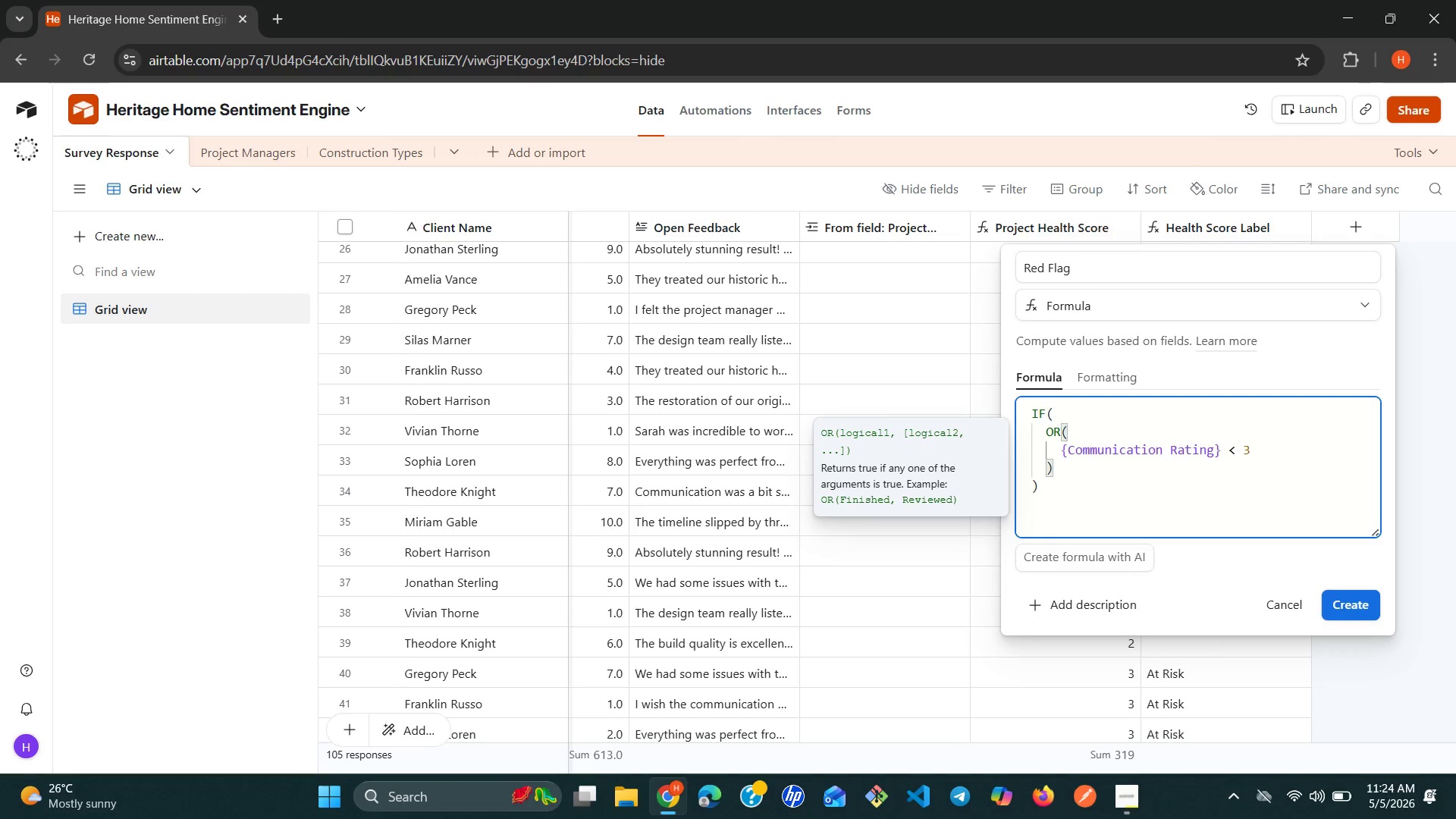 
key(Comma)
 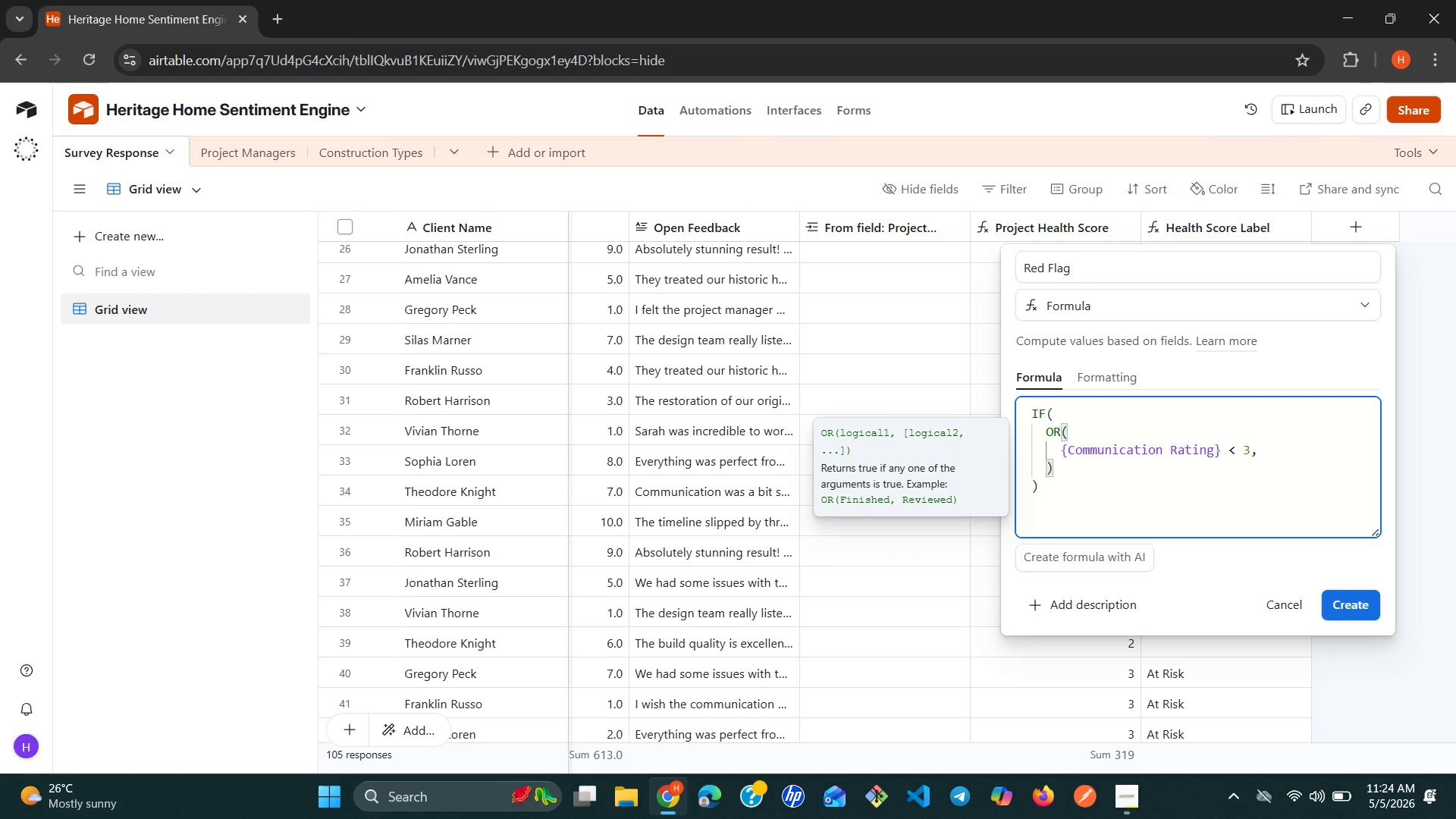 
key(Enter)
 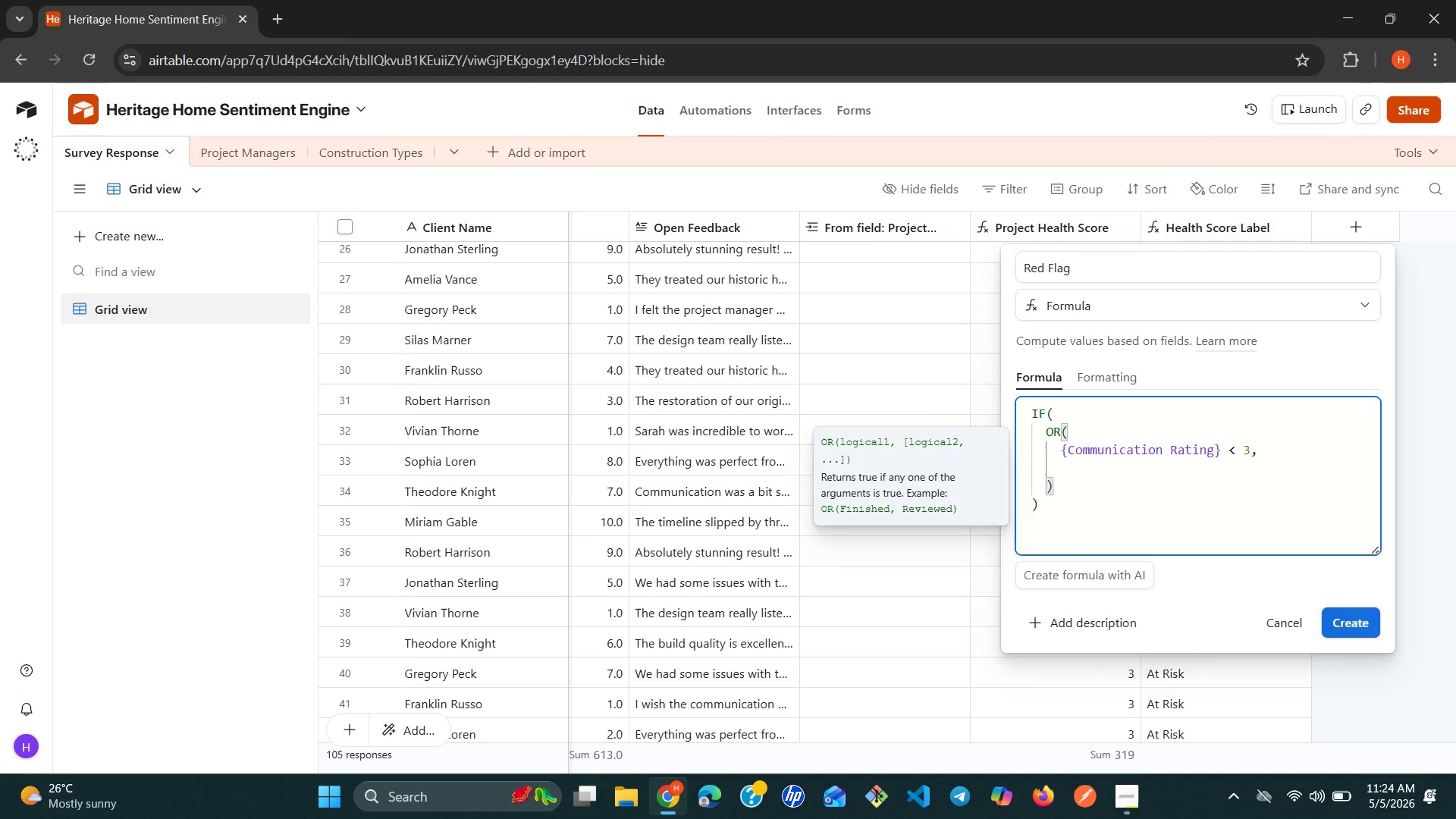 
type({cl)
 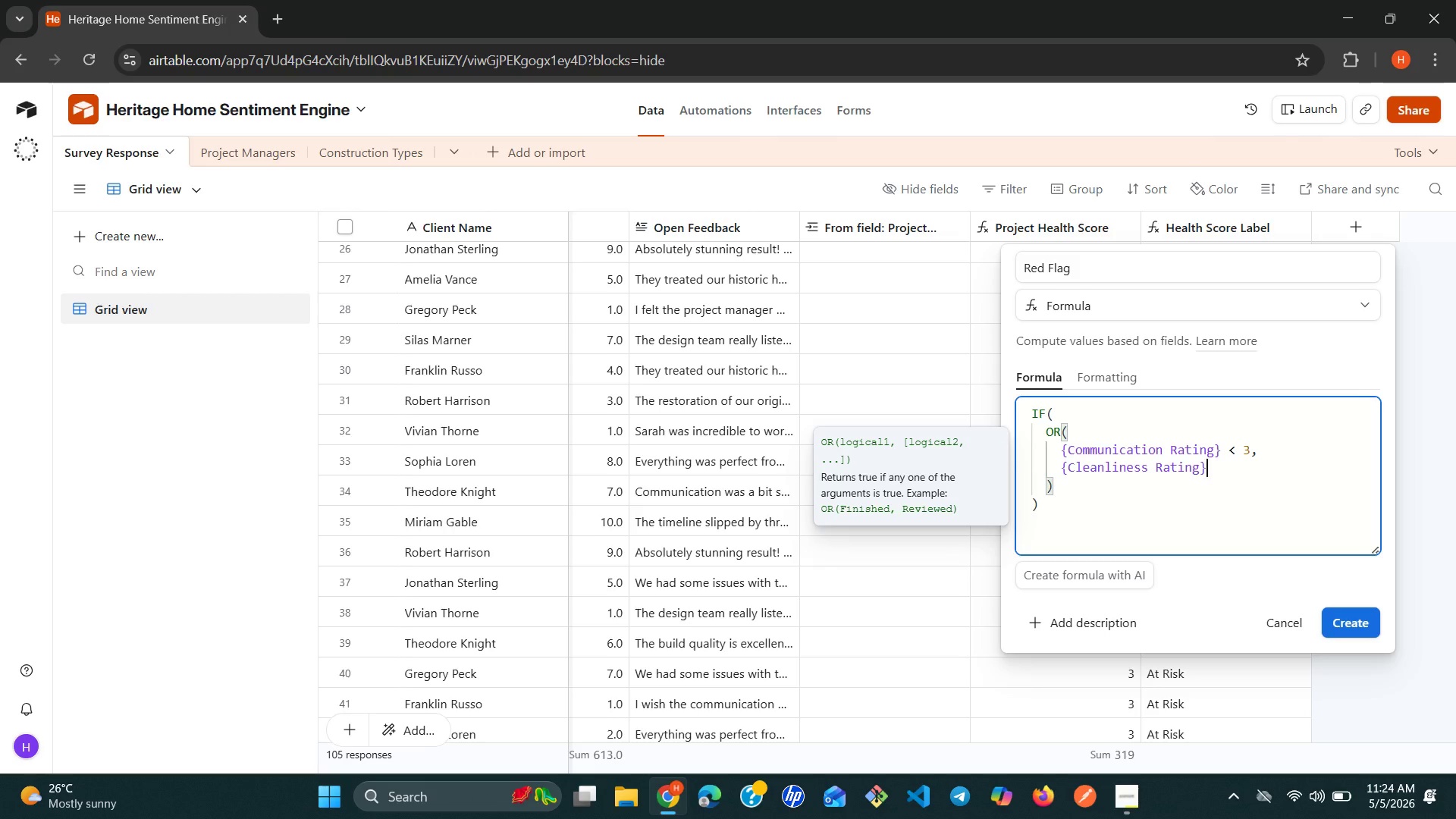 
wait(5.92)
 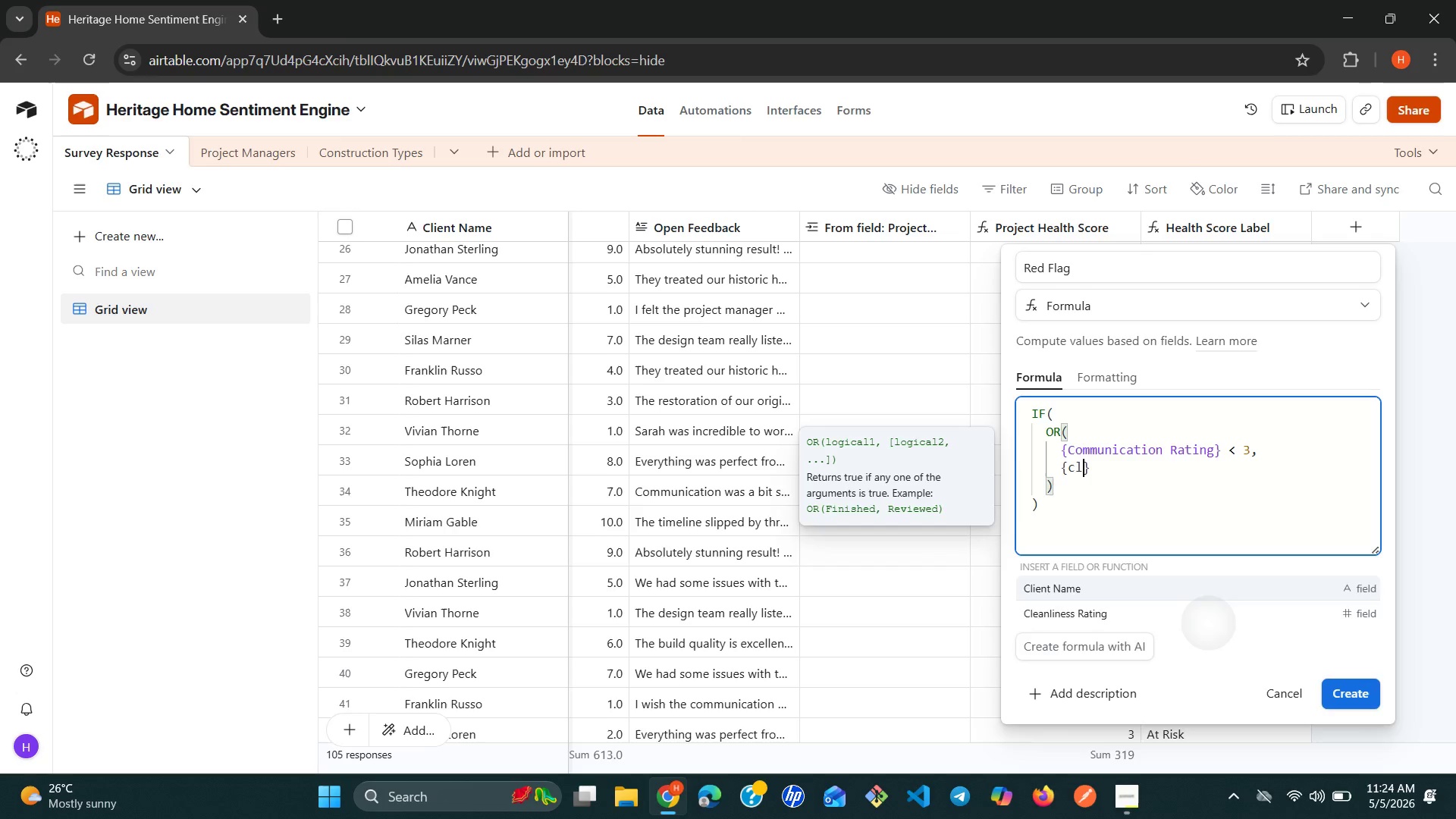 
key(Space)
 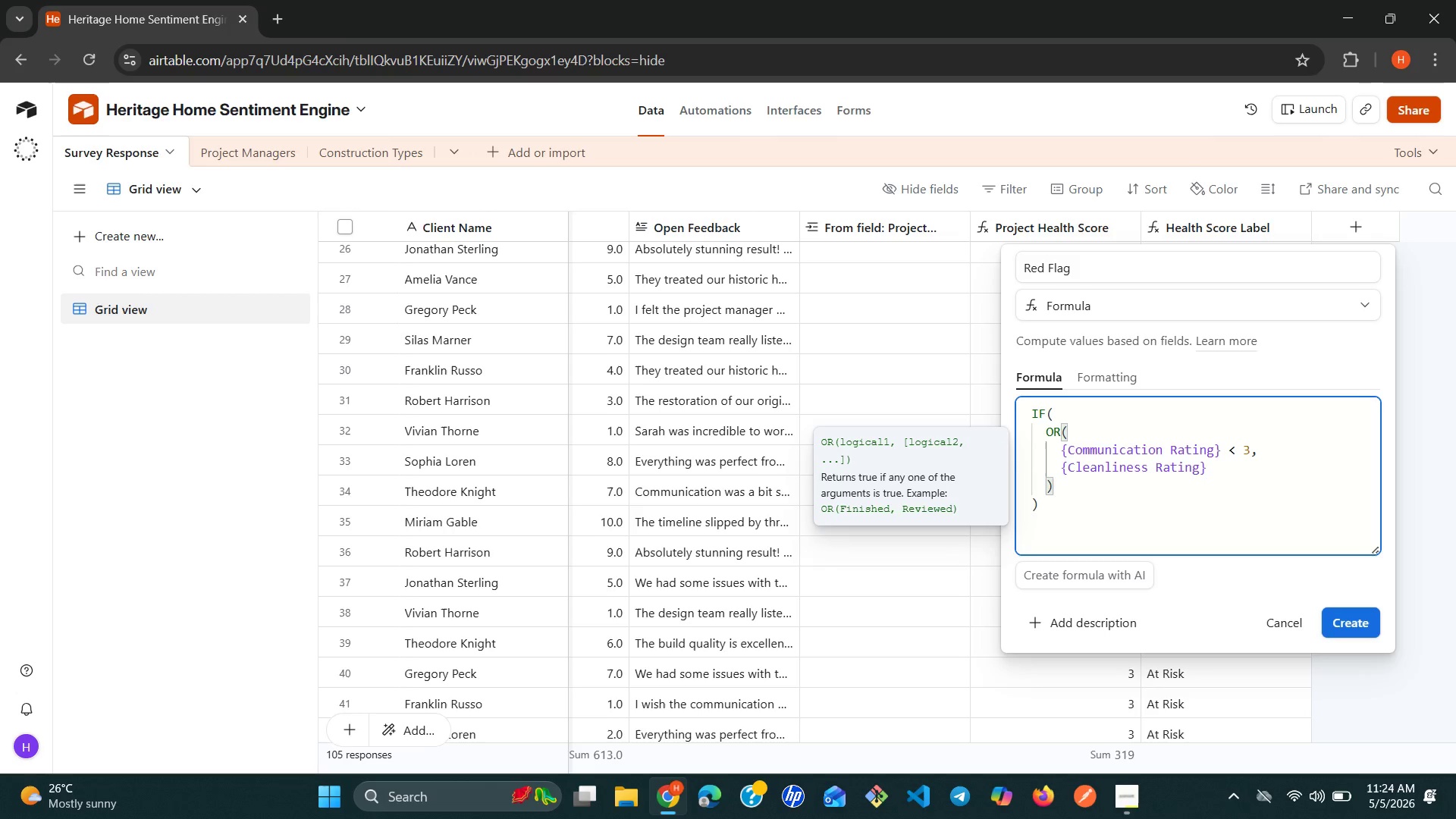 
key(Shift+Comma)
 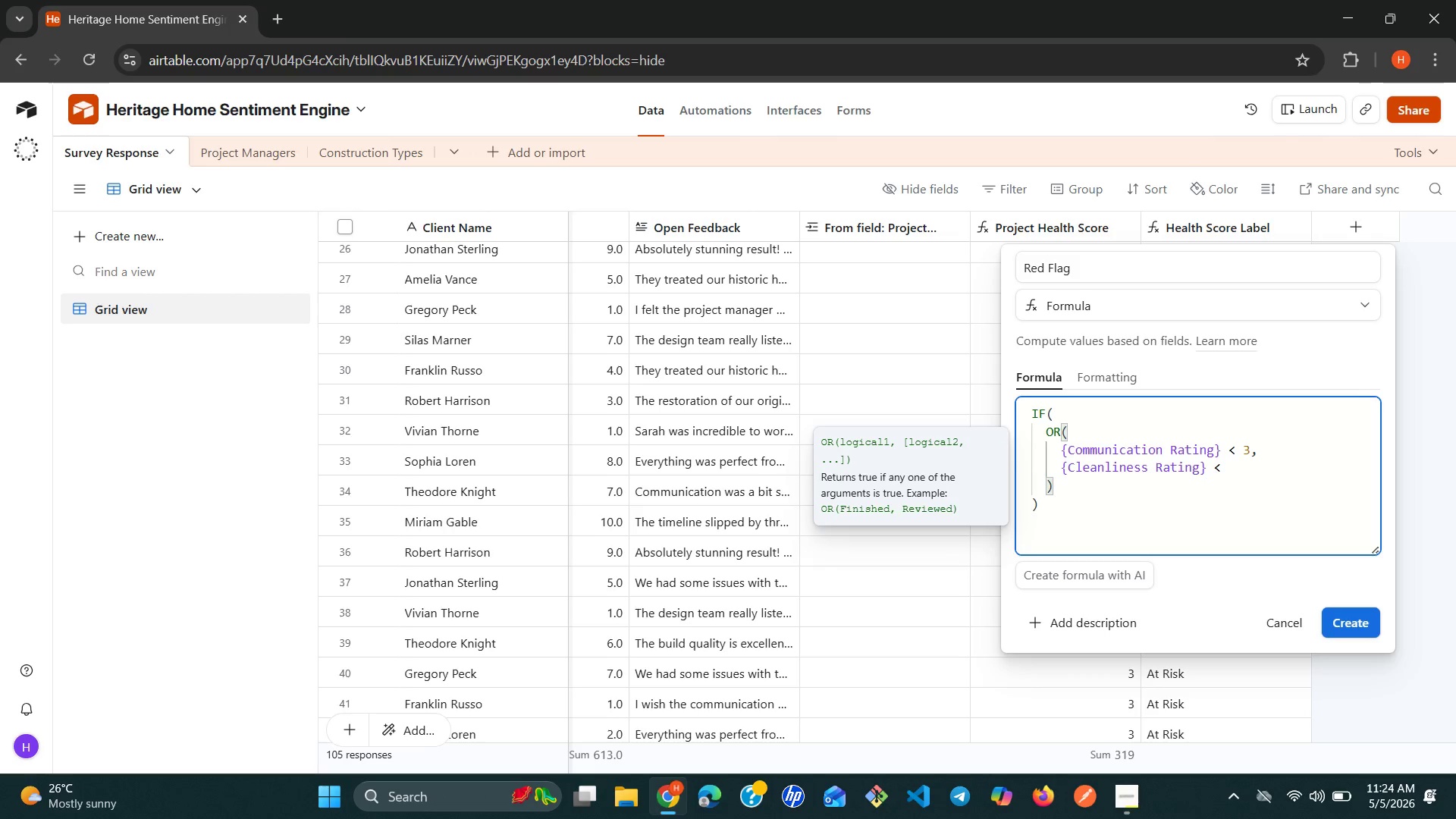 
key(3)
 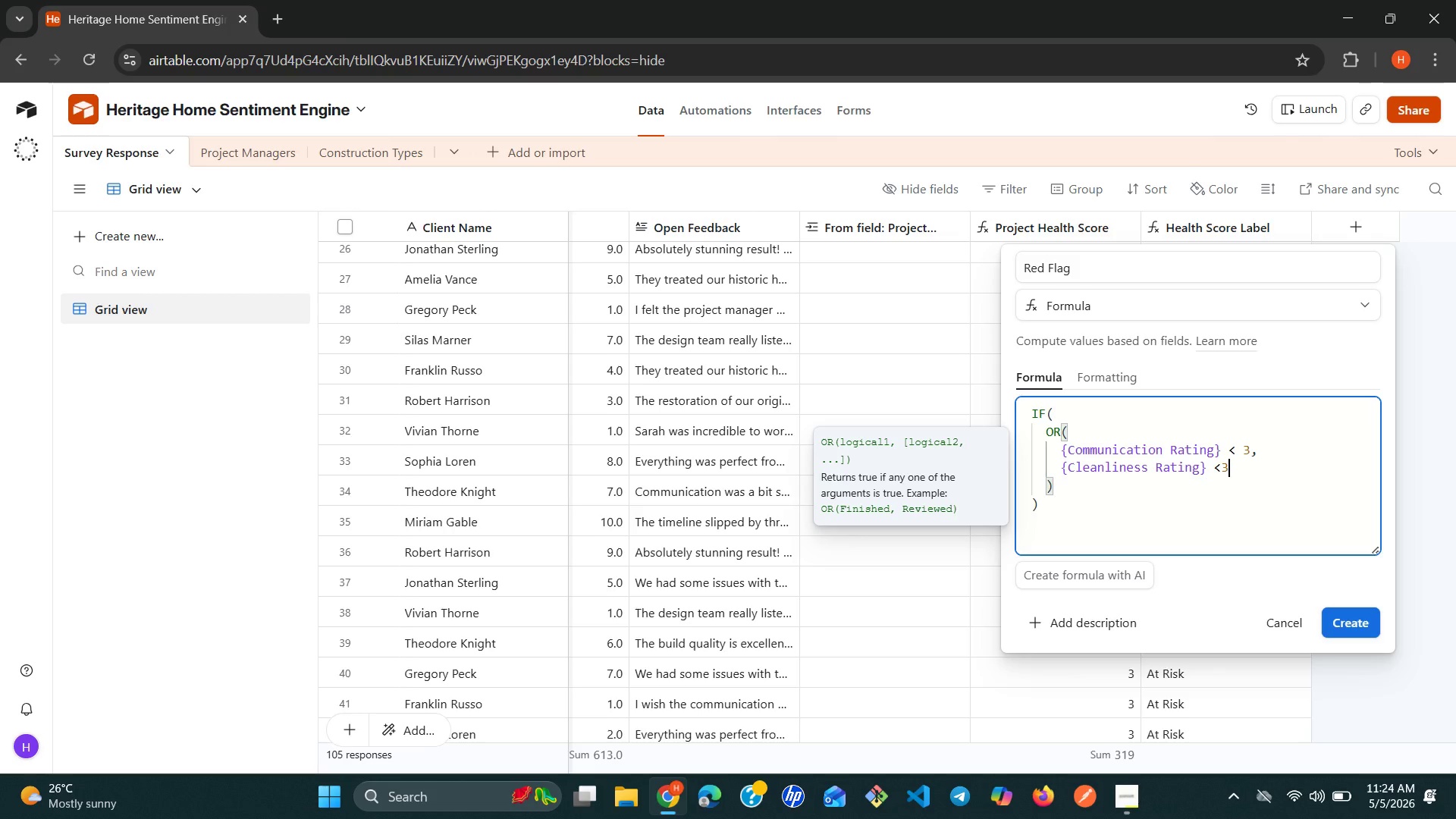 
key(Backspace)
 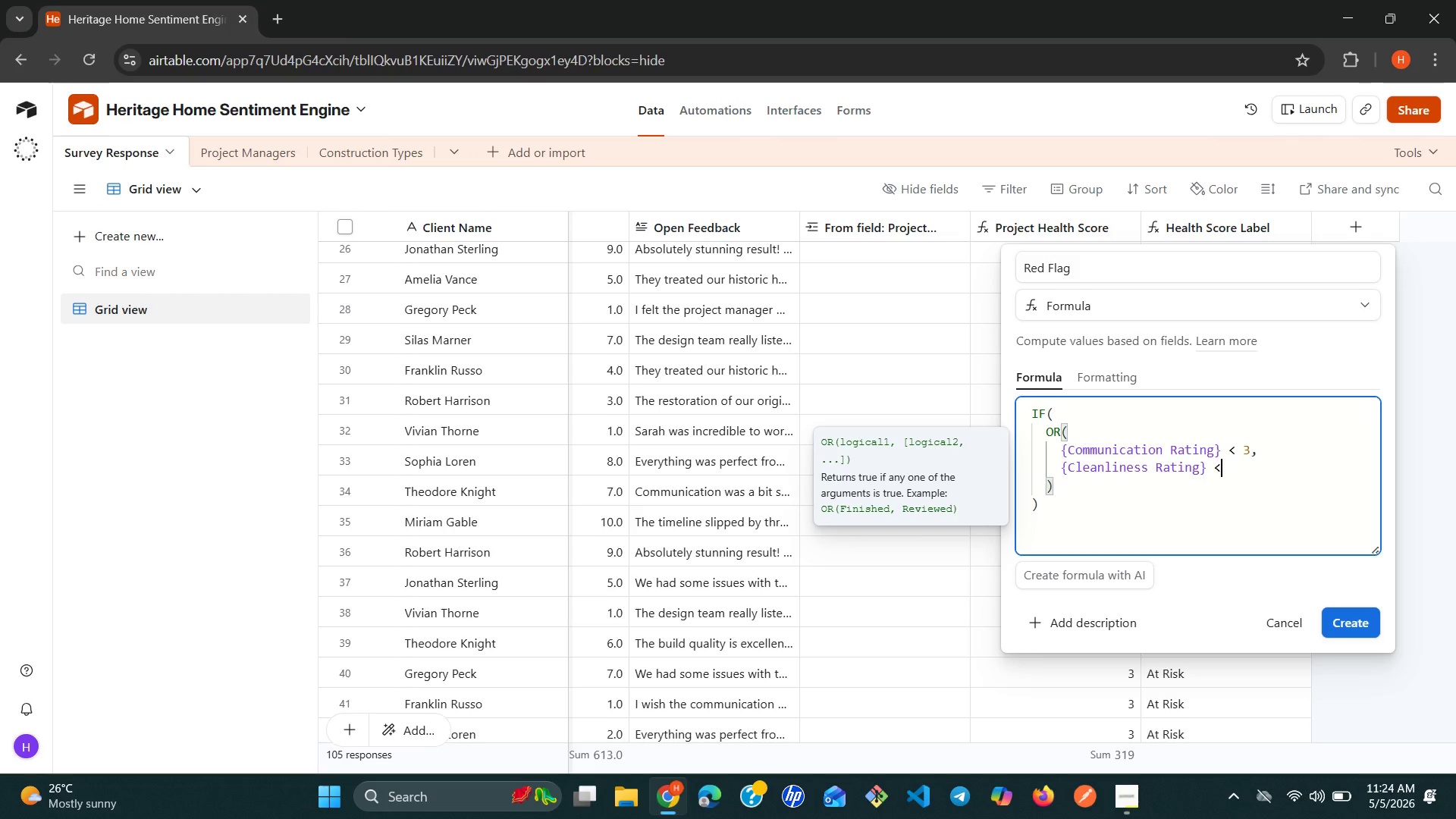 
key(Space)
 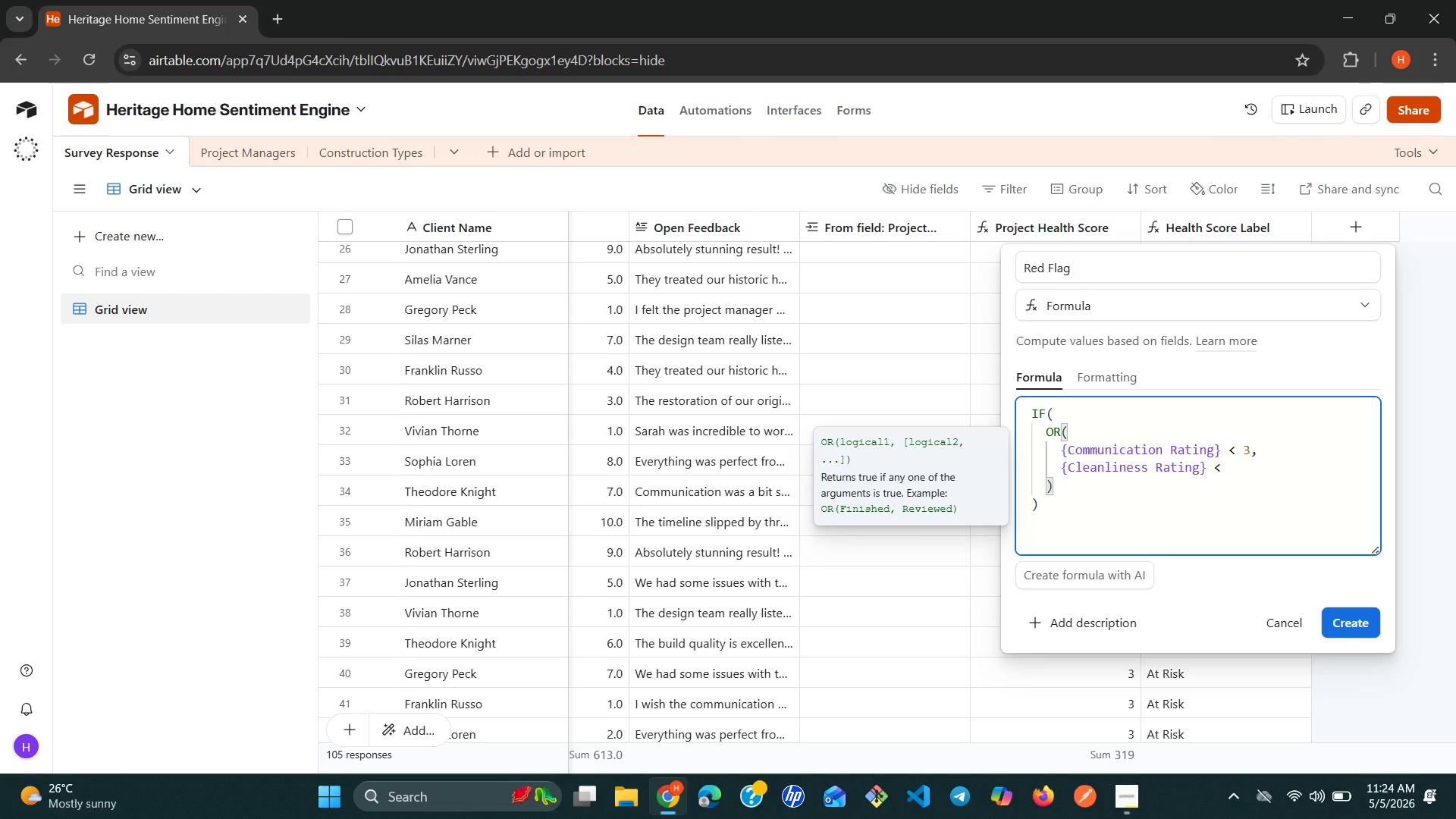 
key(3)
 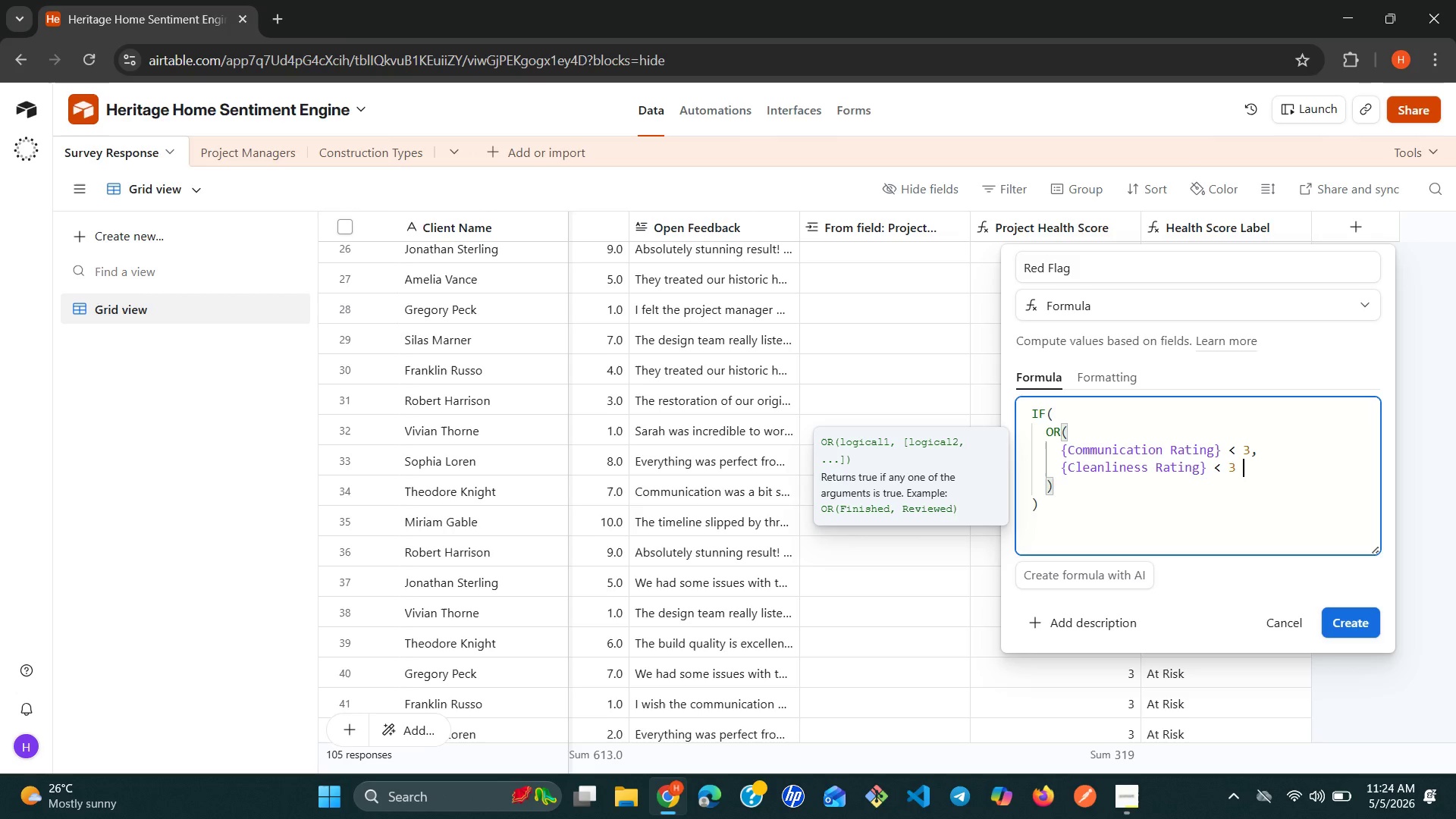 
key(Space)
 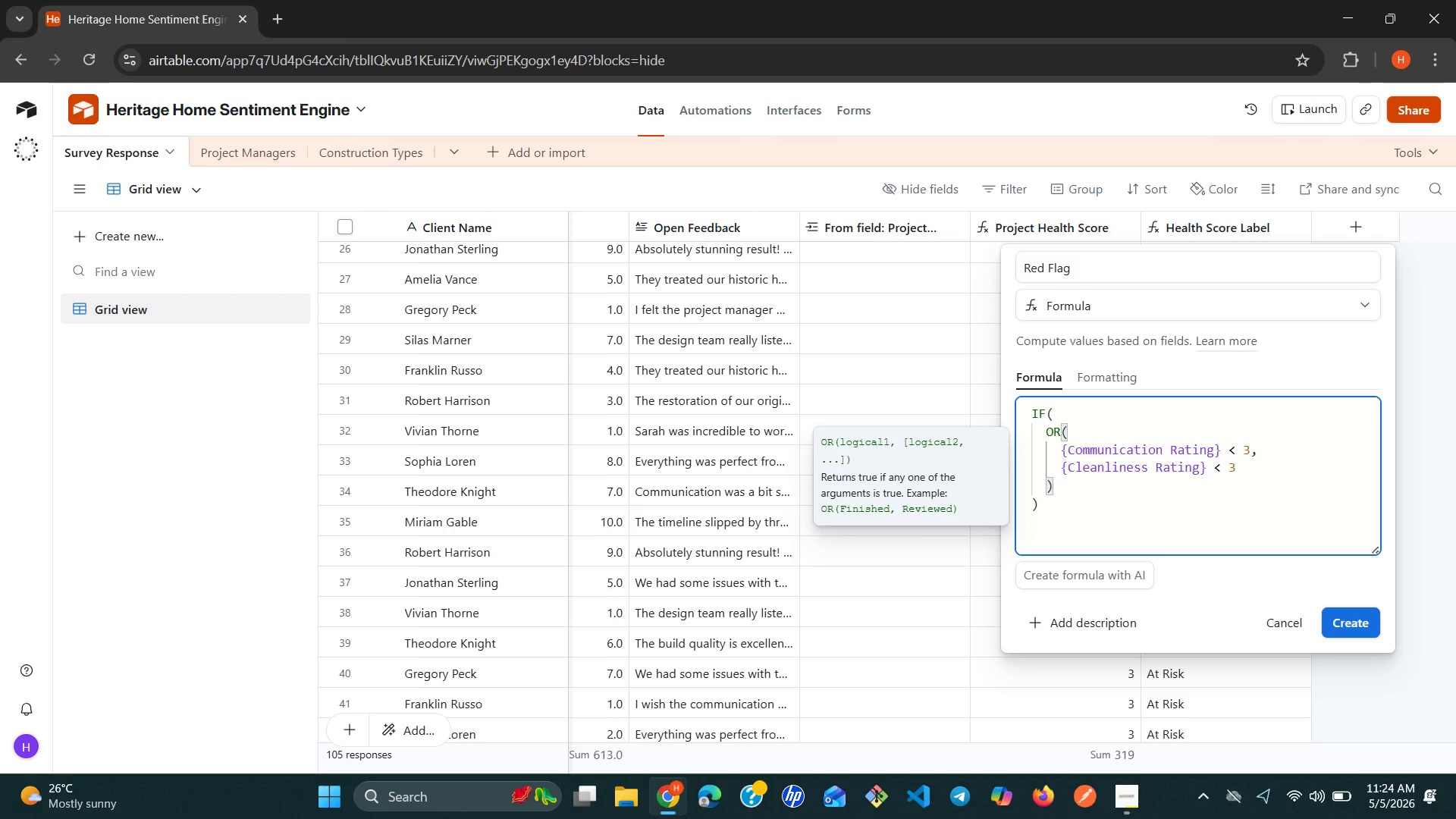 
key(Backspace)
 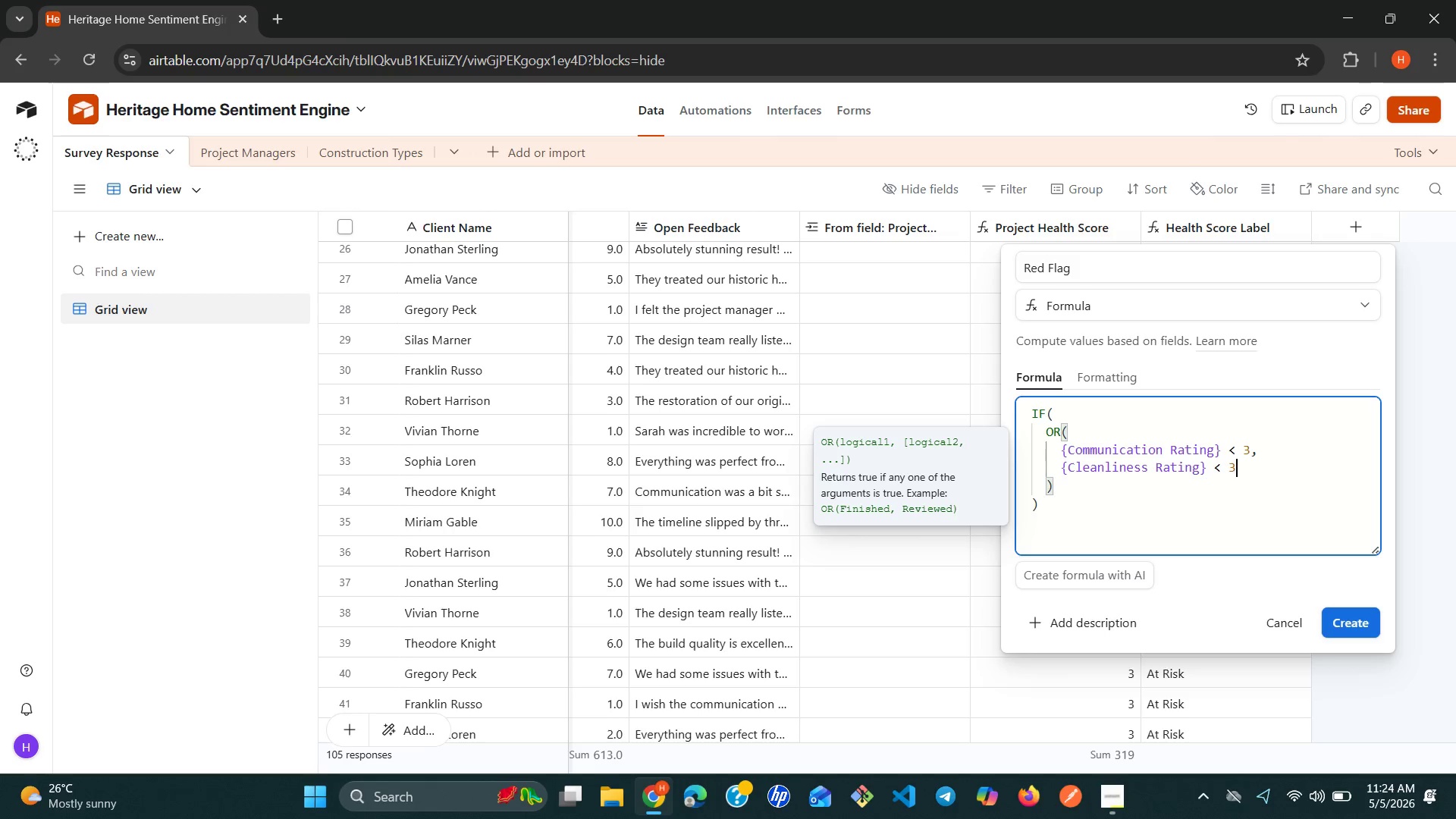 
key(Comma)
 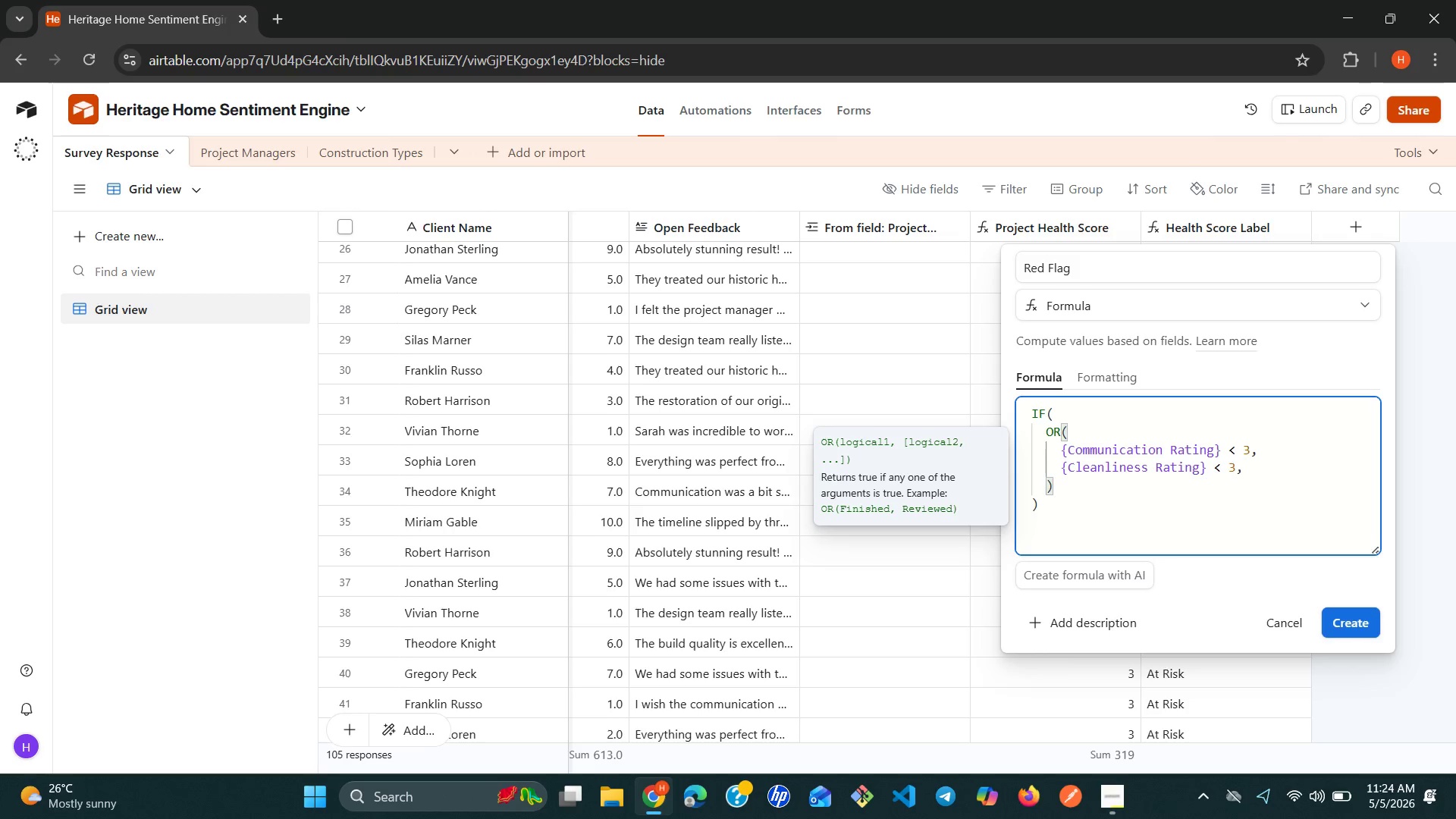 
key(Enter)
 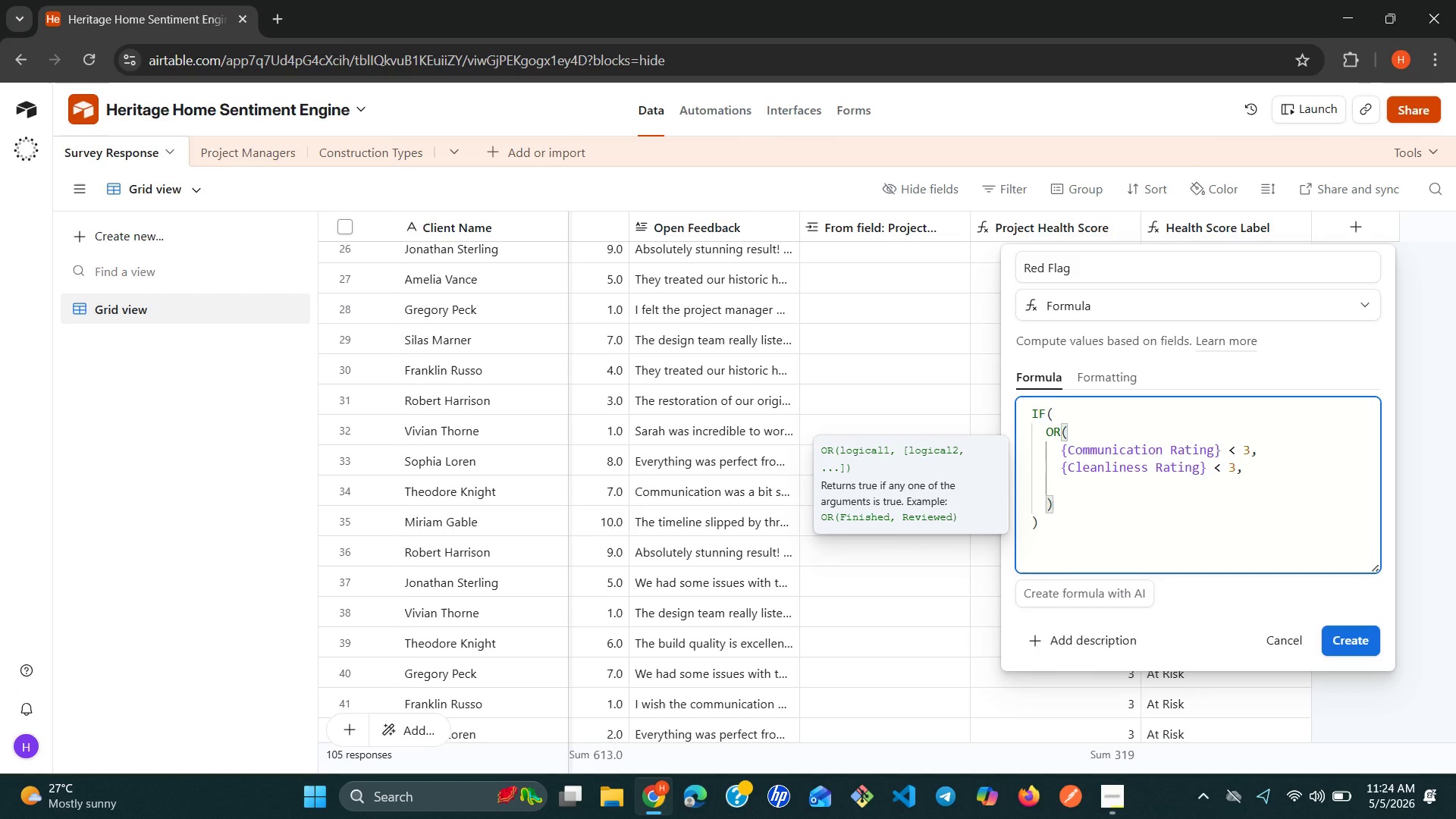 
type({de)
 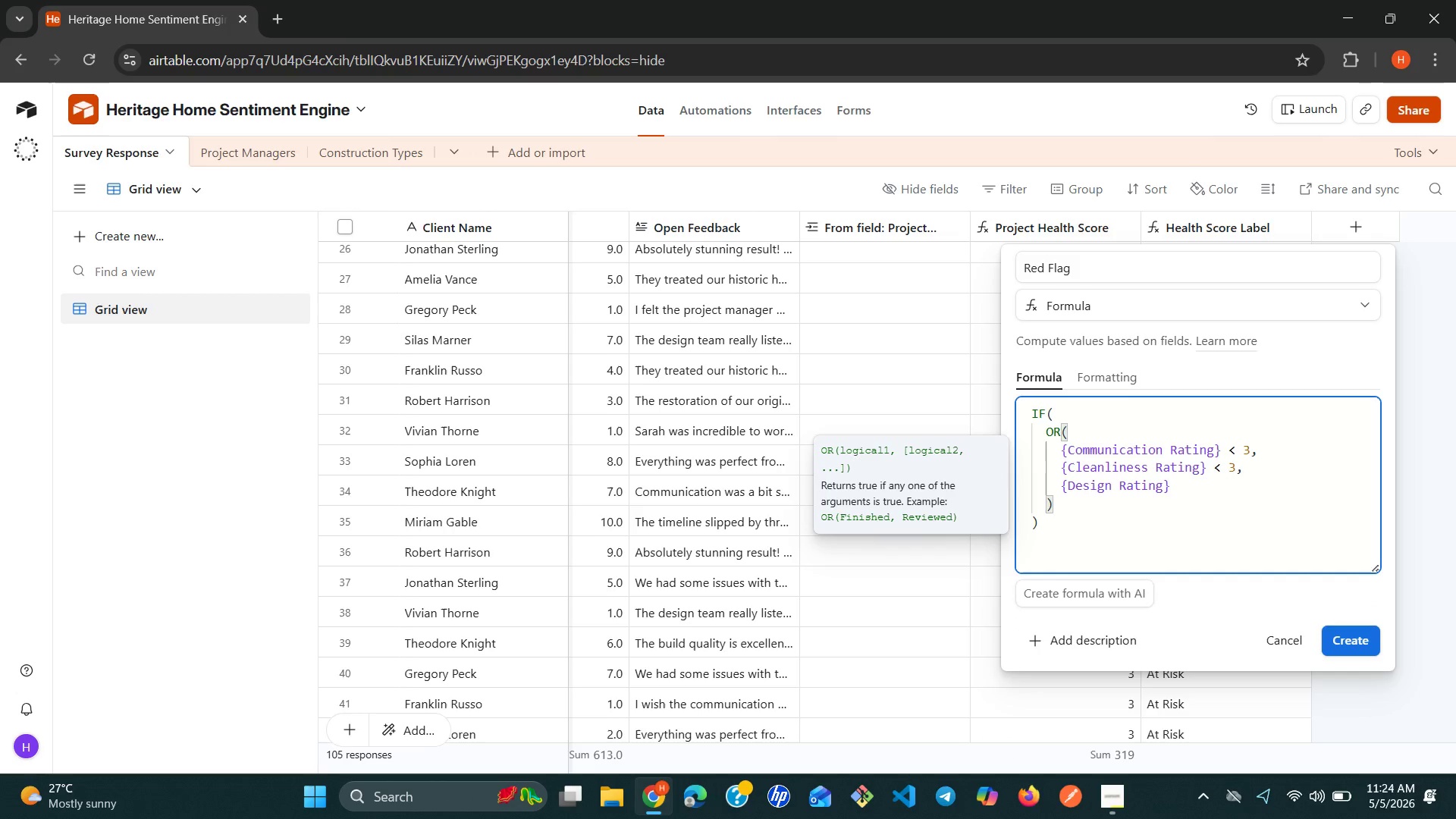 
key(Space)
 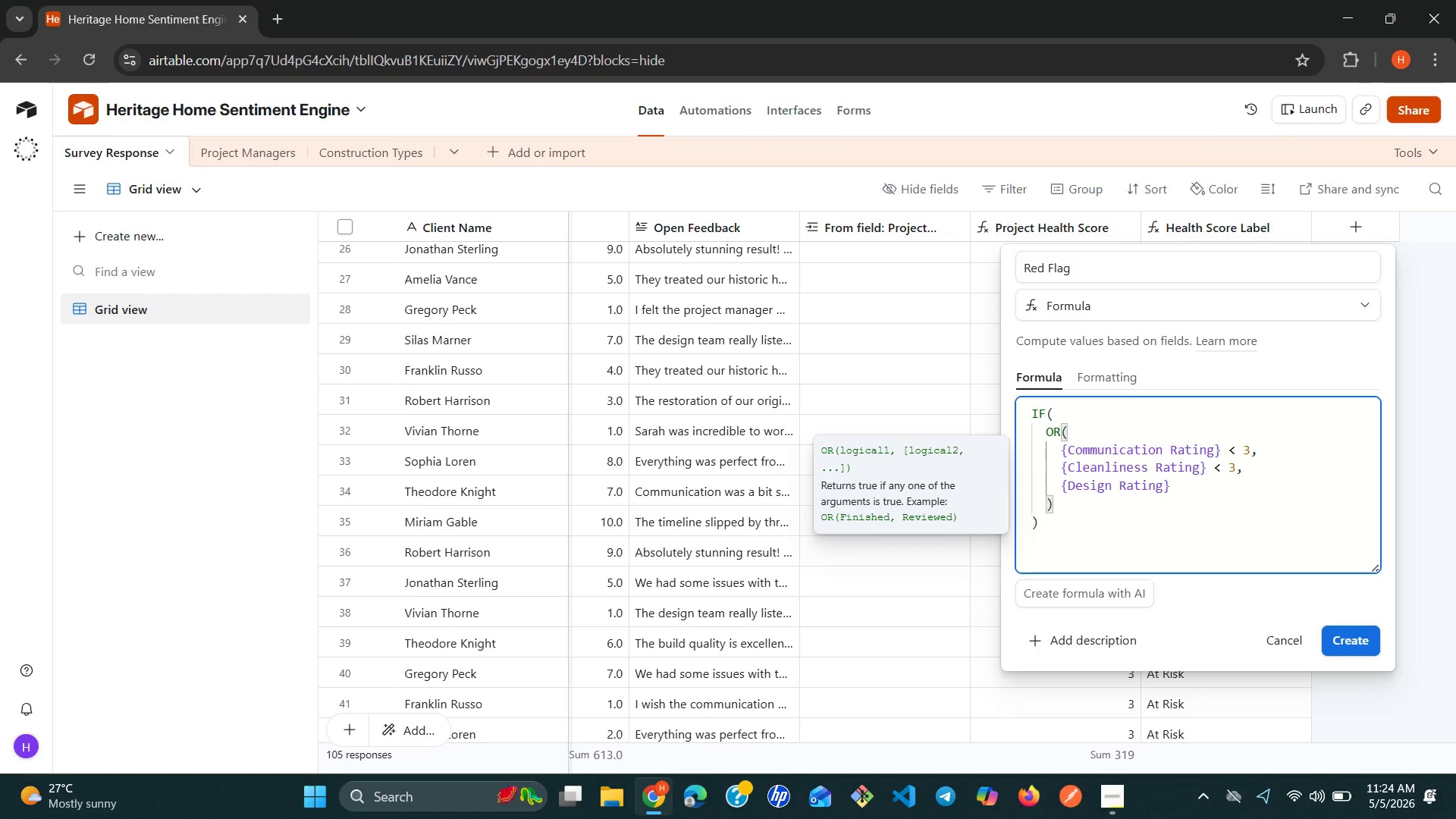 
key(Shift+Comma)
 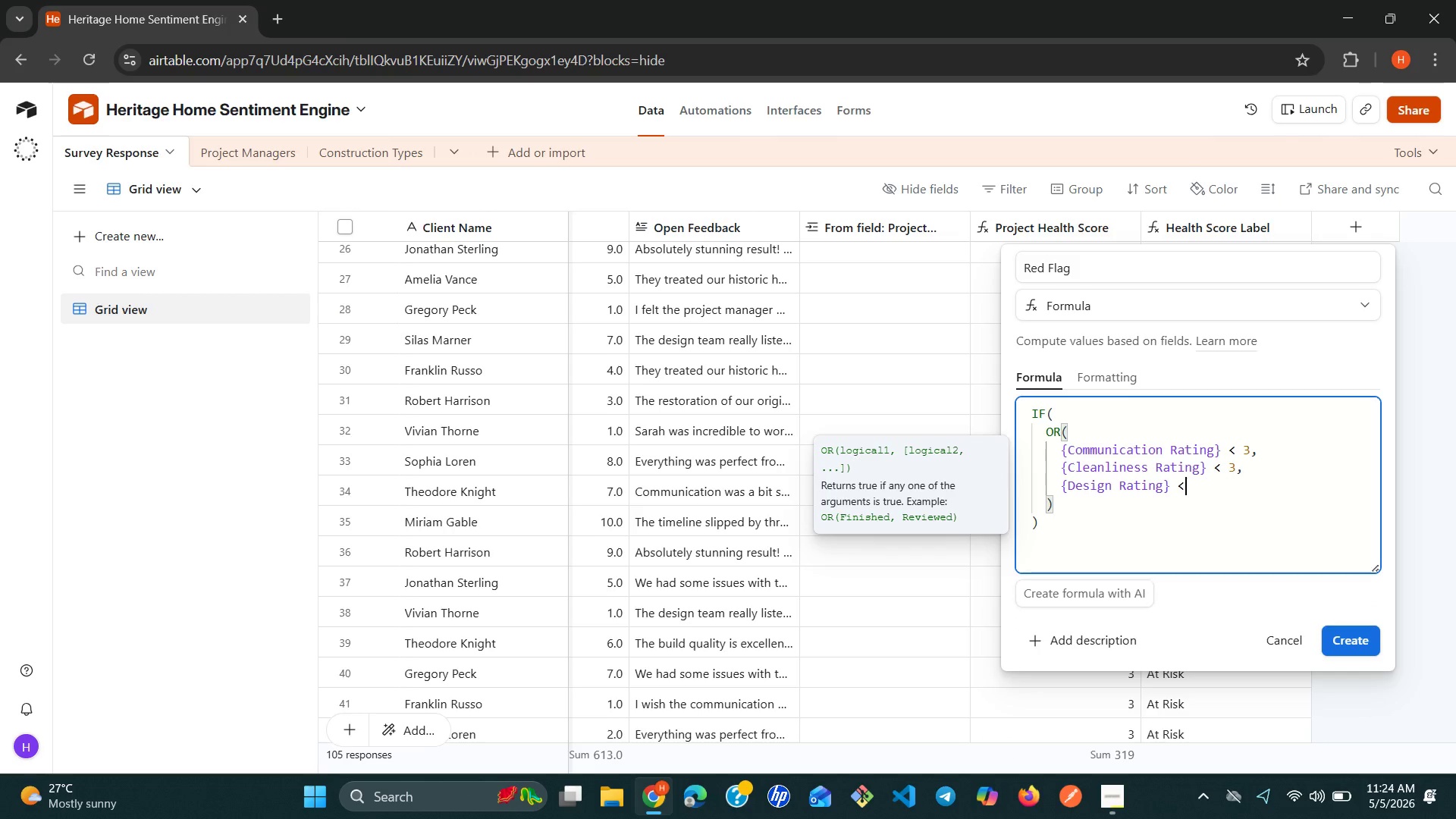 
key(Space)
 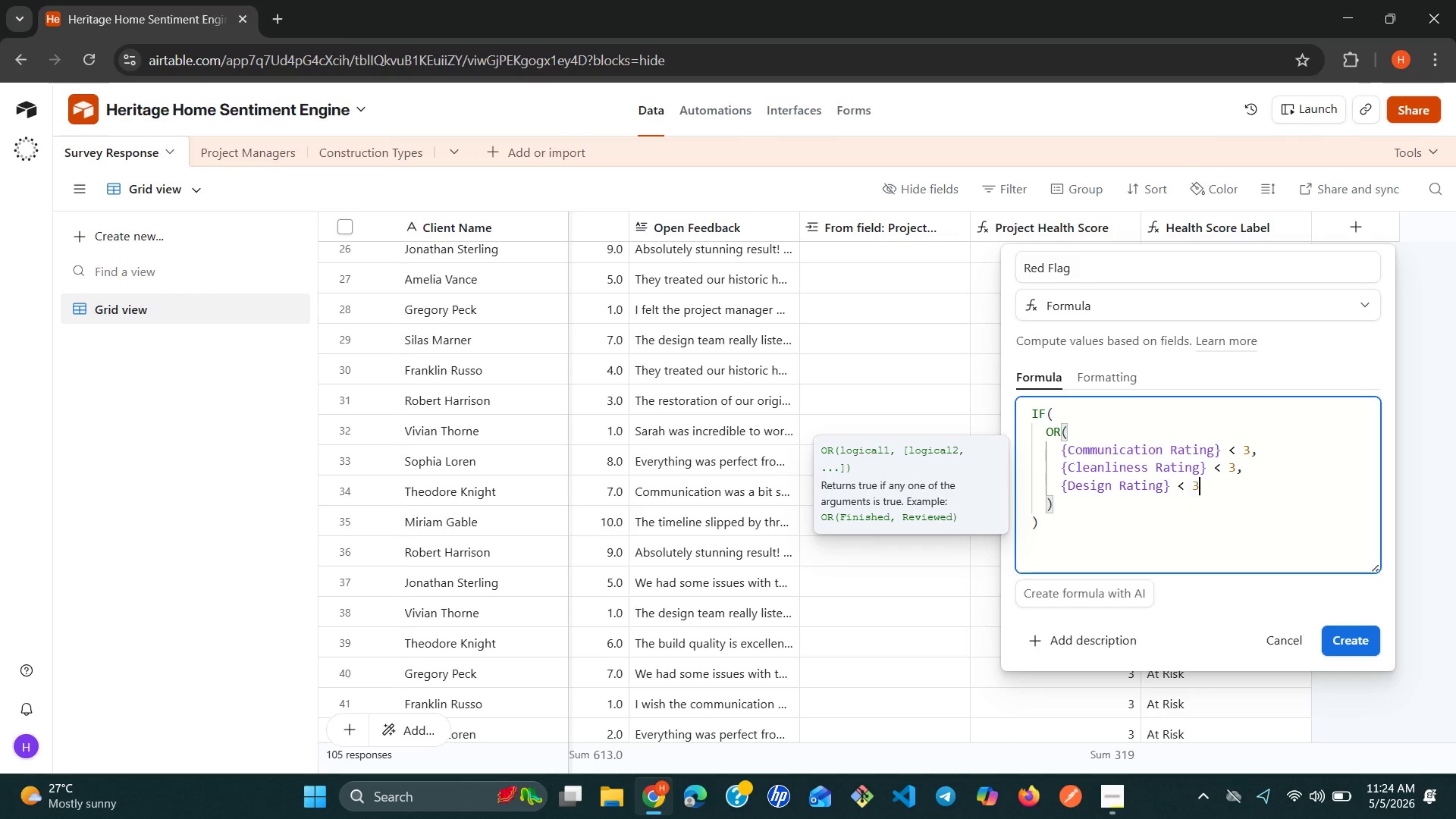 
key(3)
 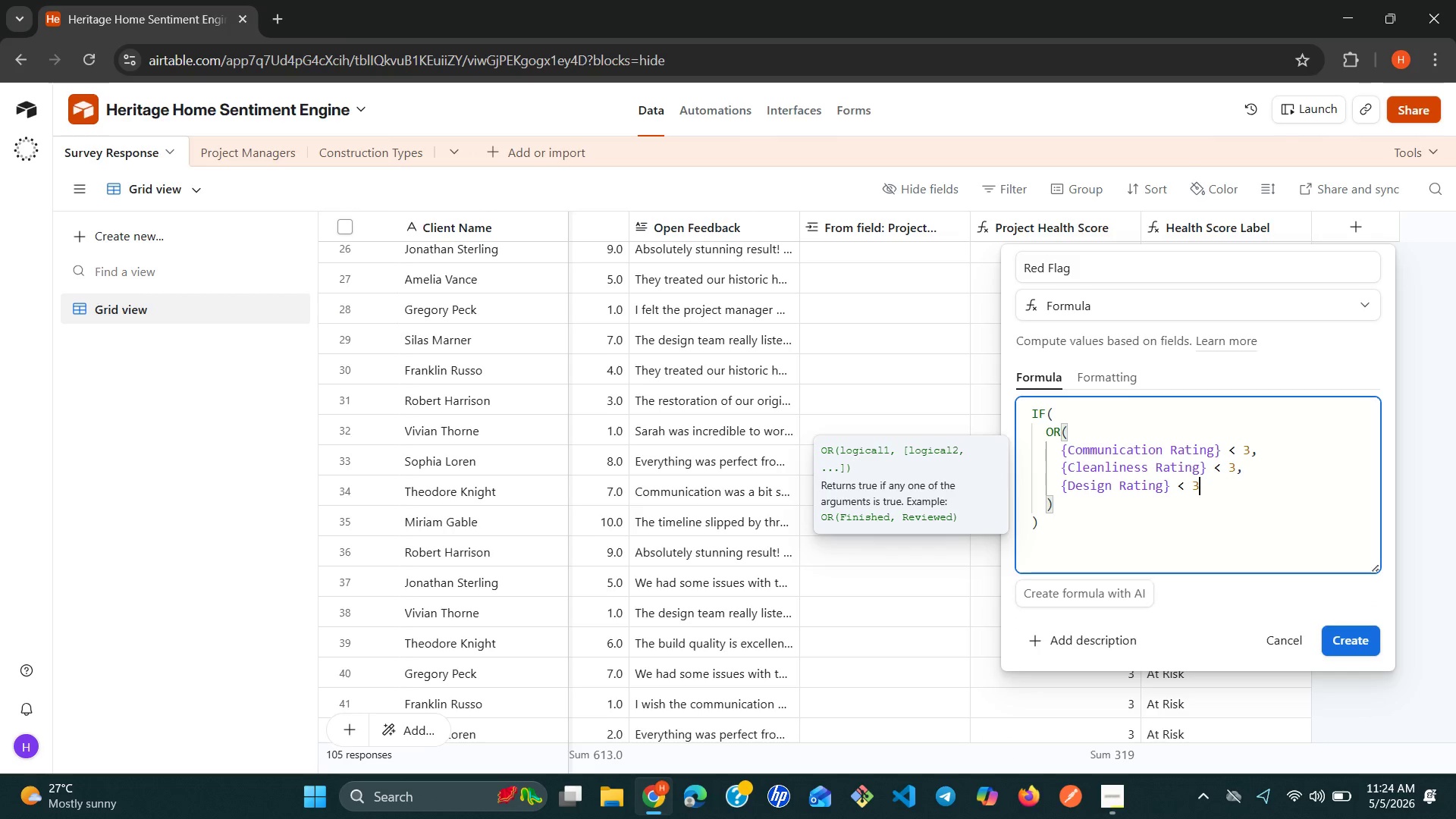 
key(Comma)
 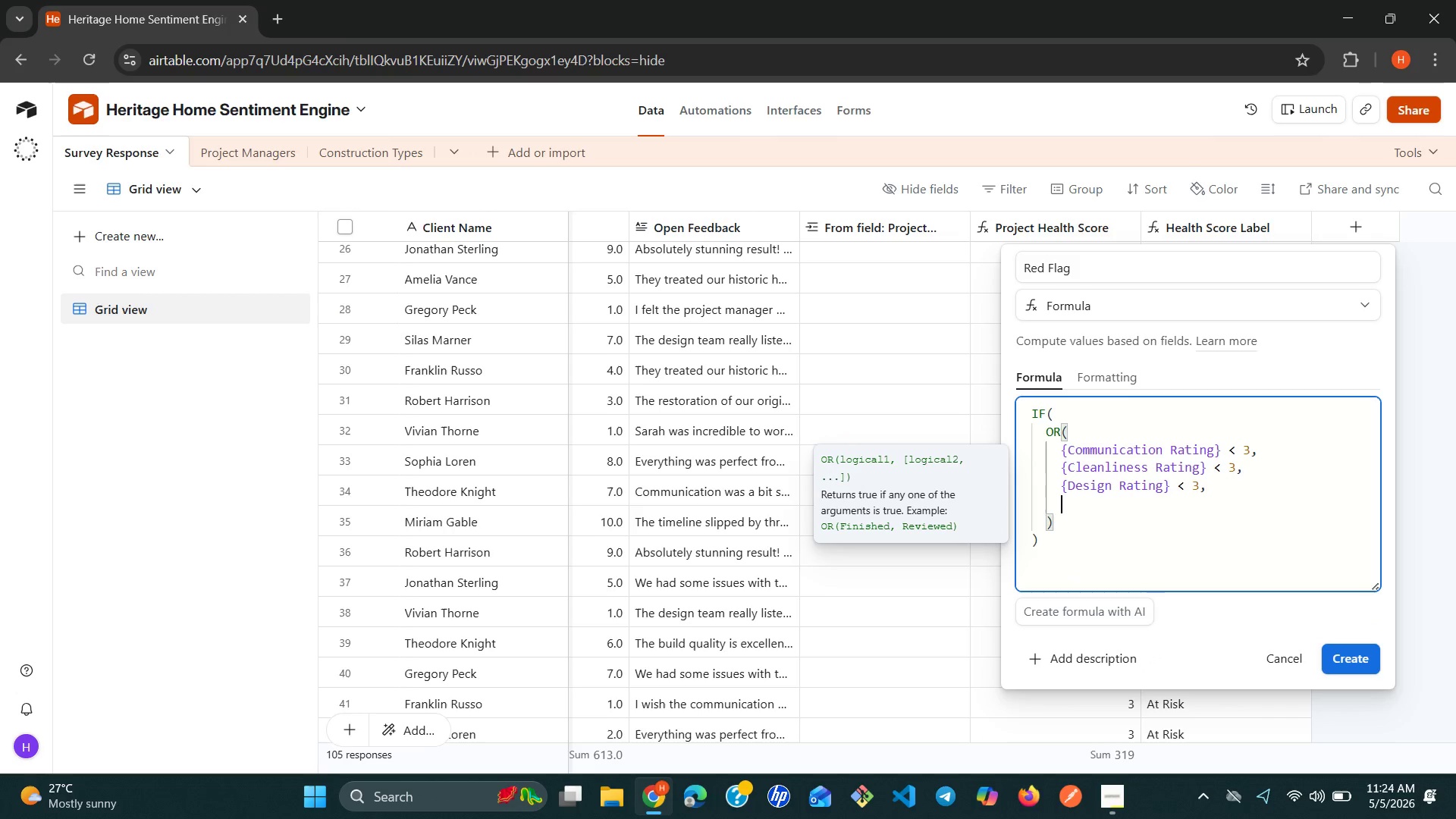 
key(Enter)
 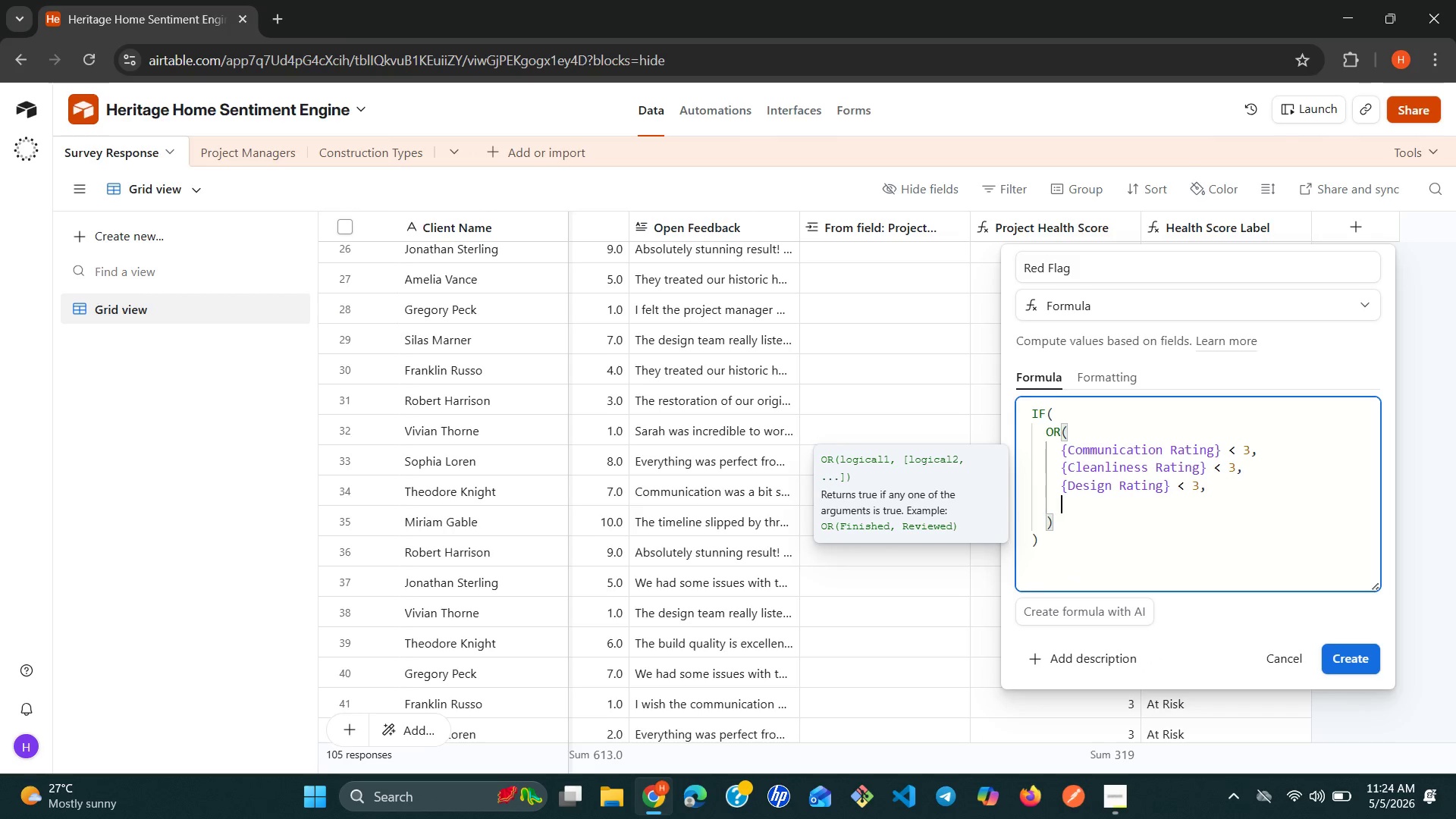 
key(Shift+BracketLeft)
 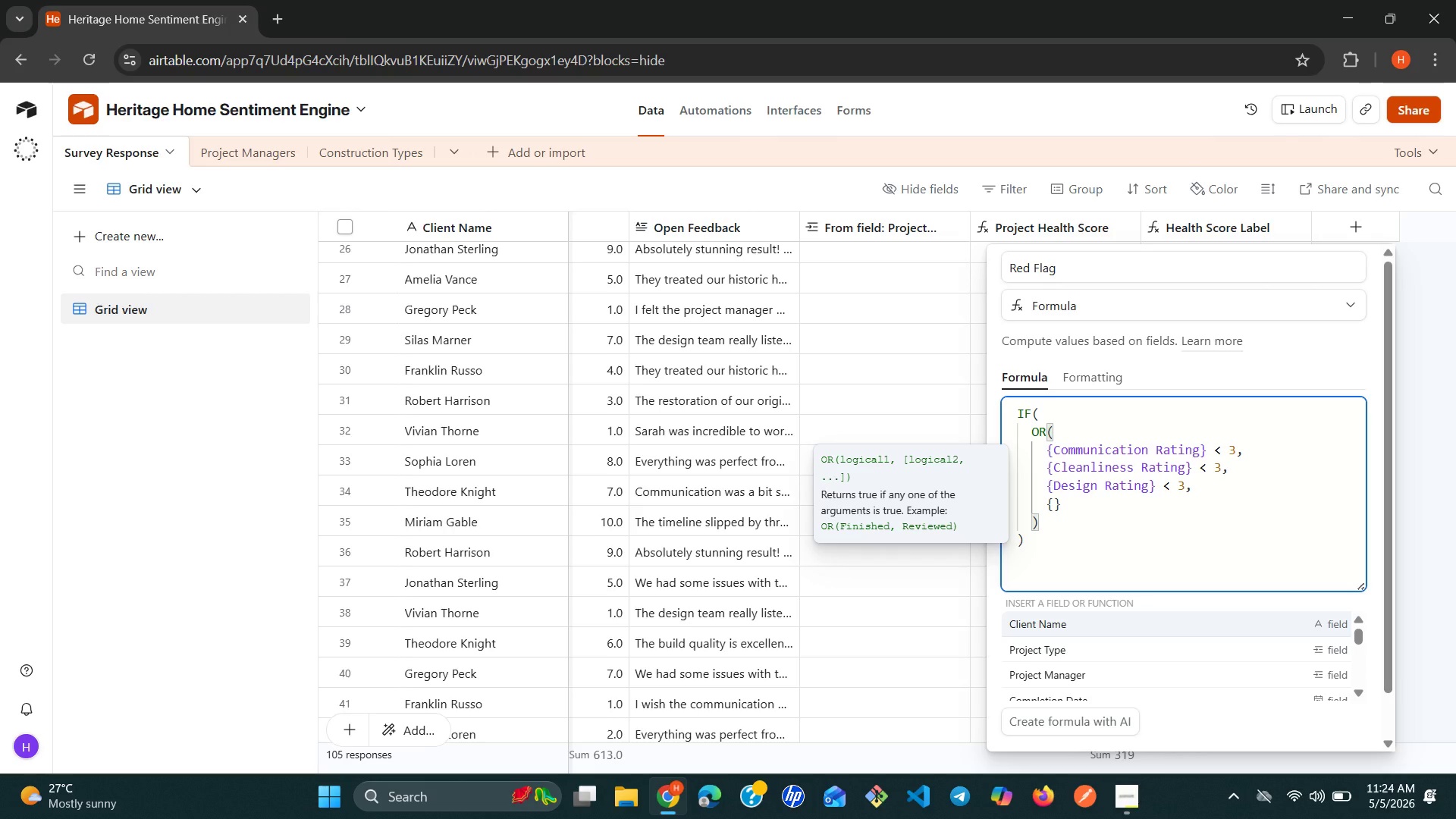 
type(bui)
 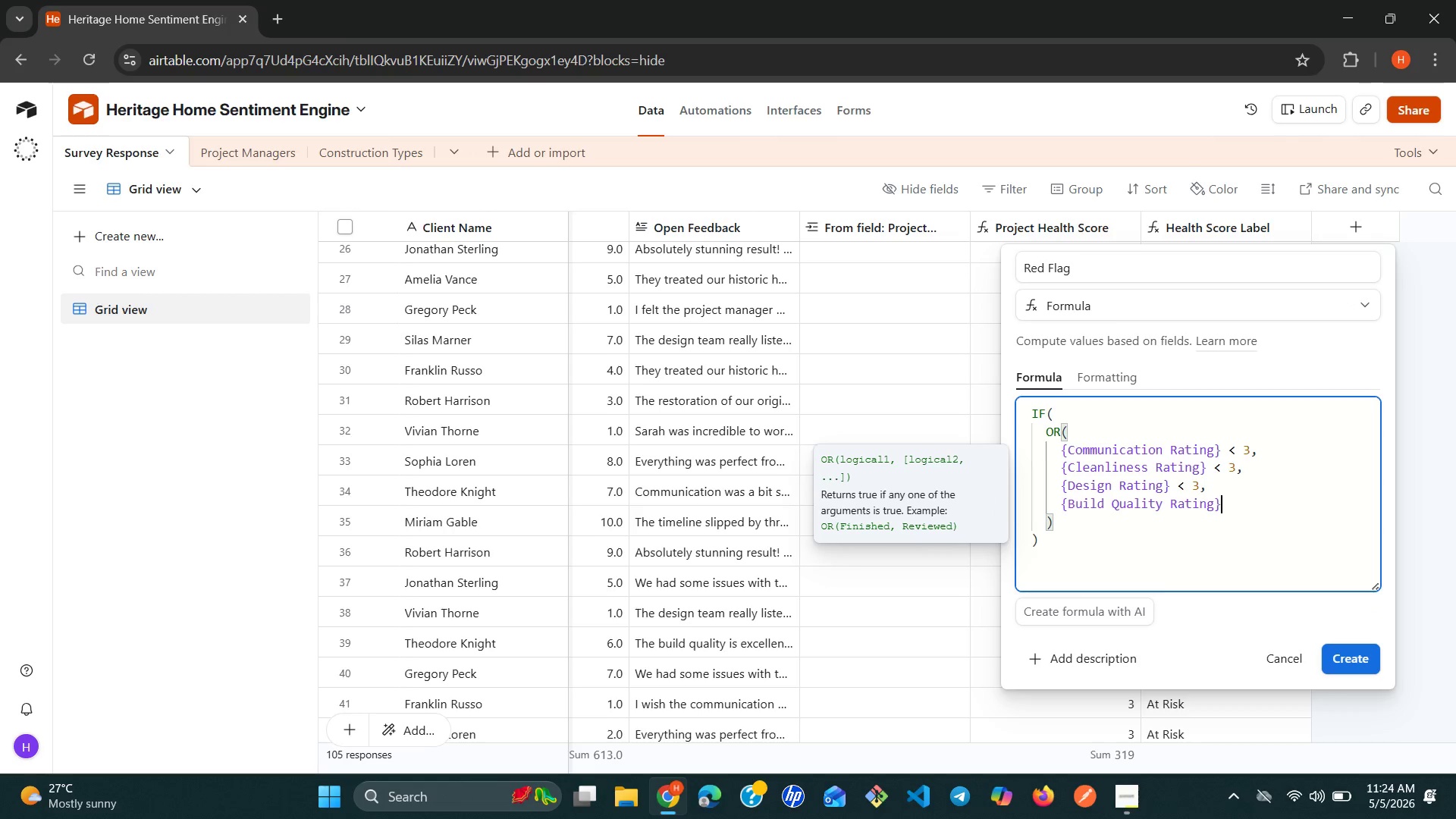 
key(Space)
 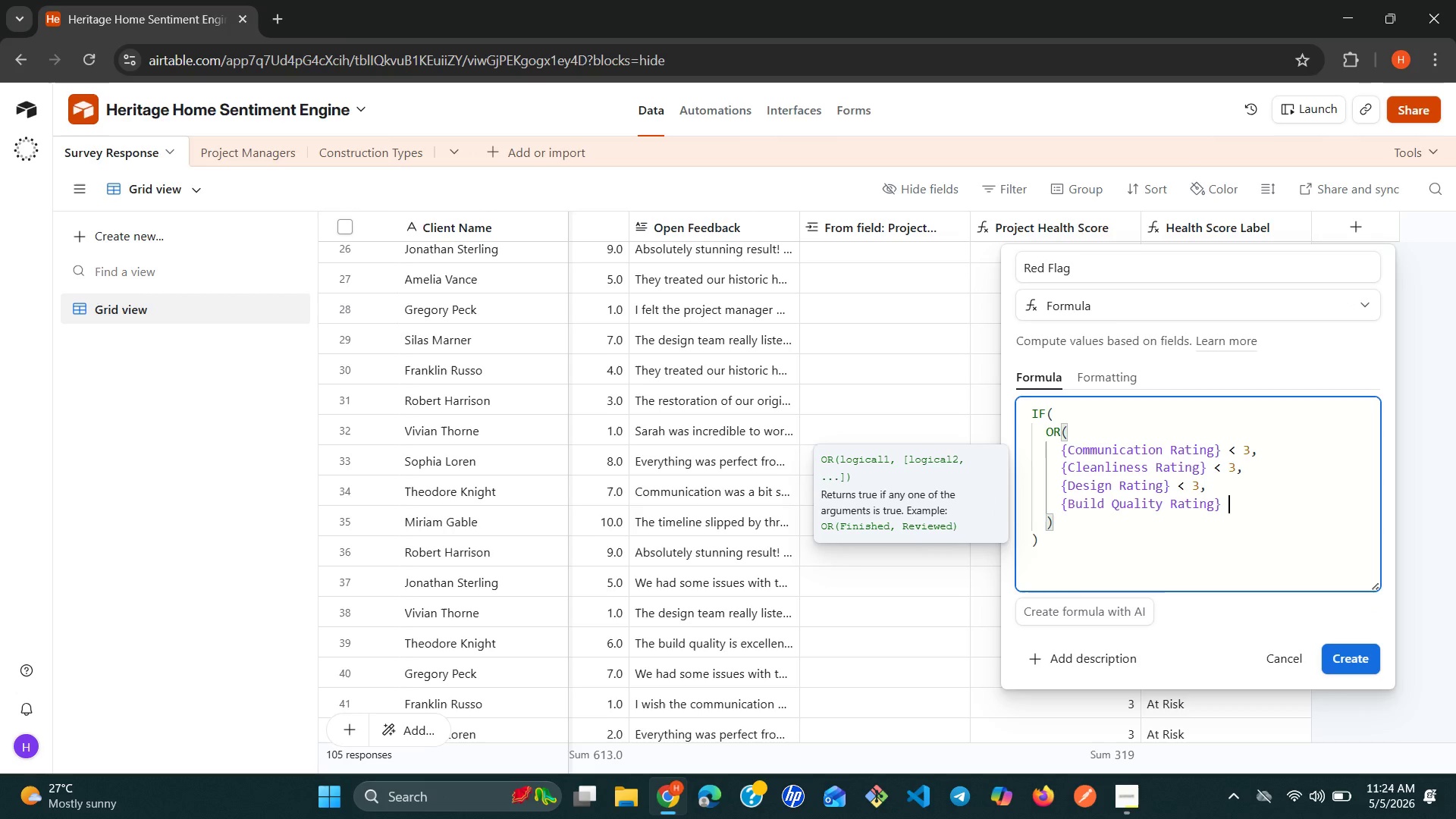 
key(Shift+Comma)
 